 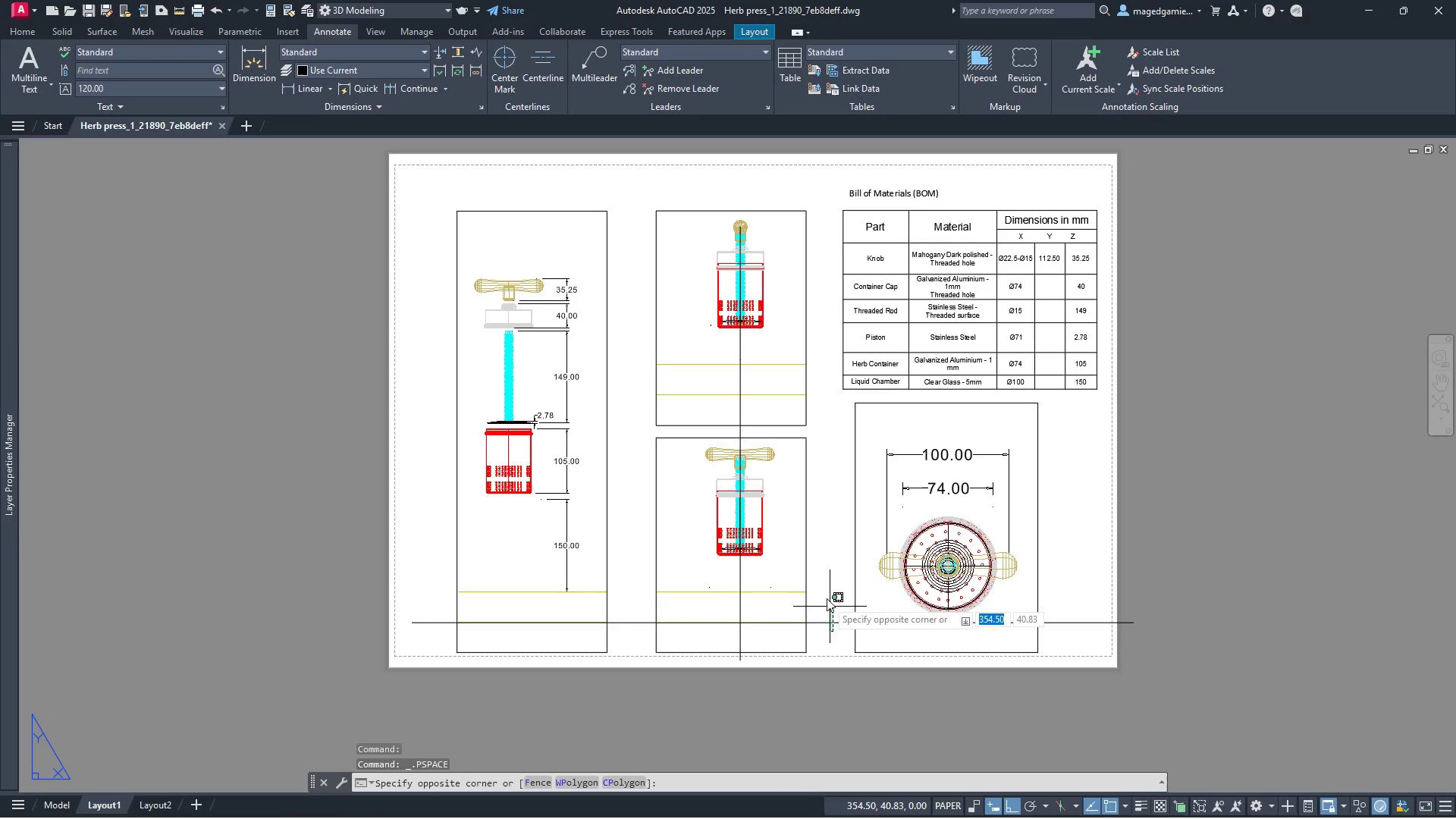 
left_click([827, 598])
 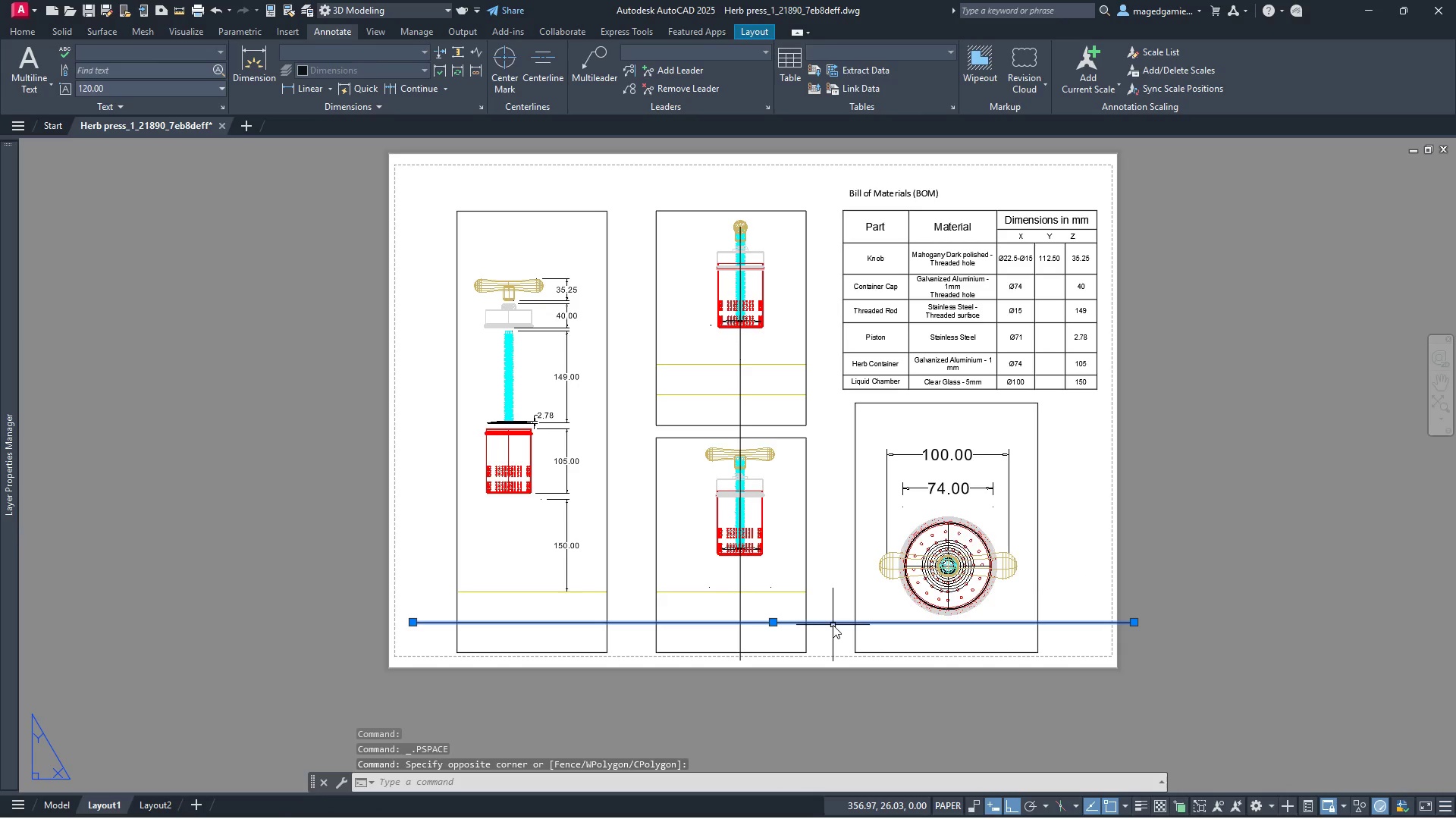 
key(Delete)
 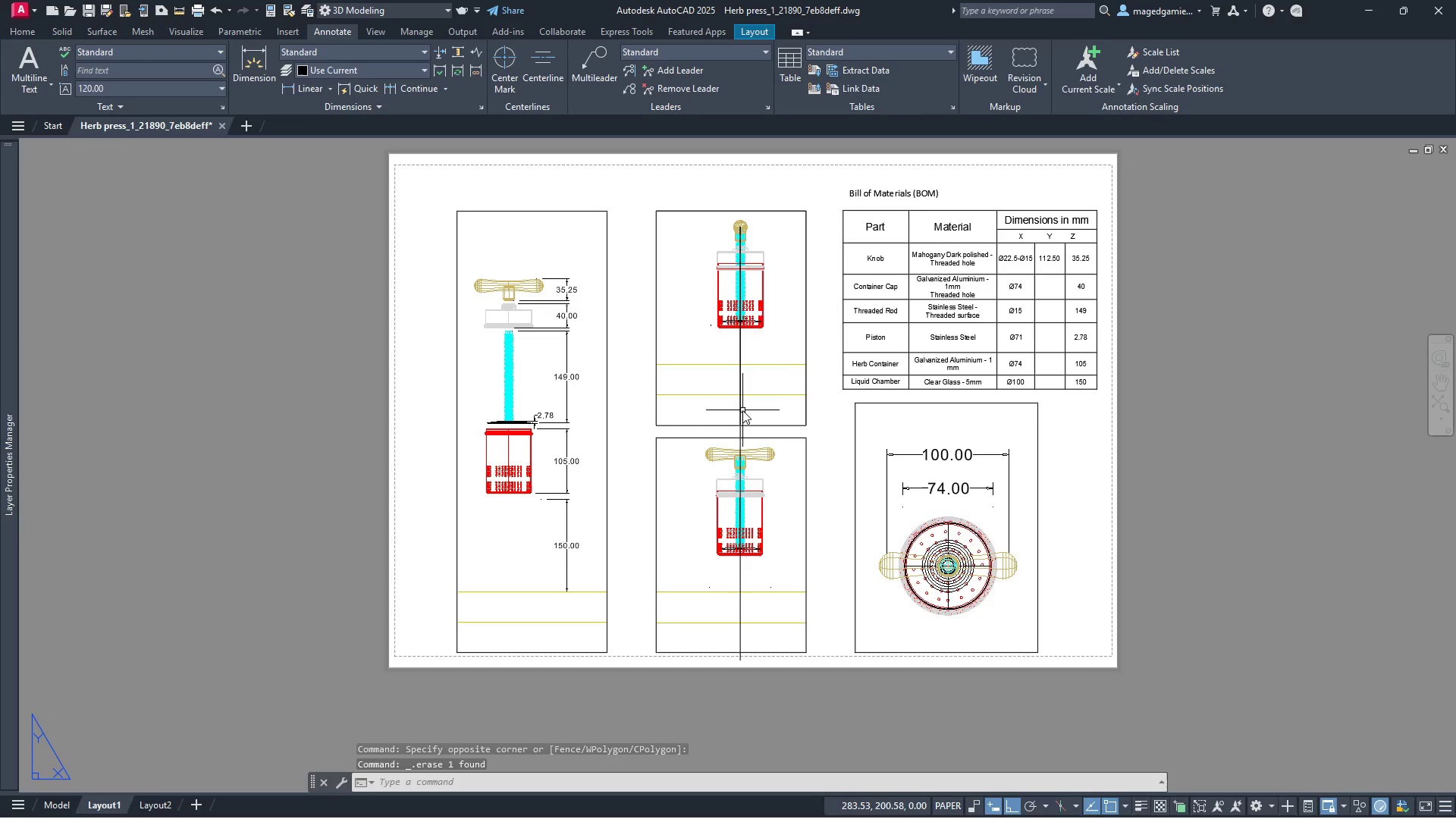 
left_click([739, 410])
 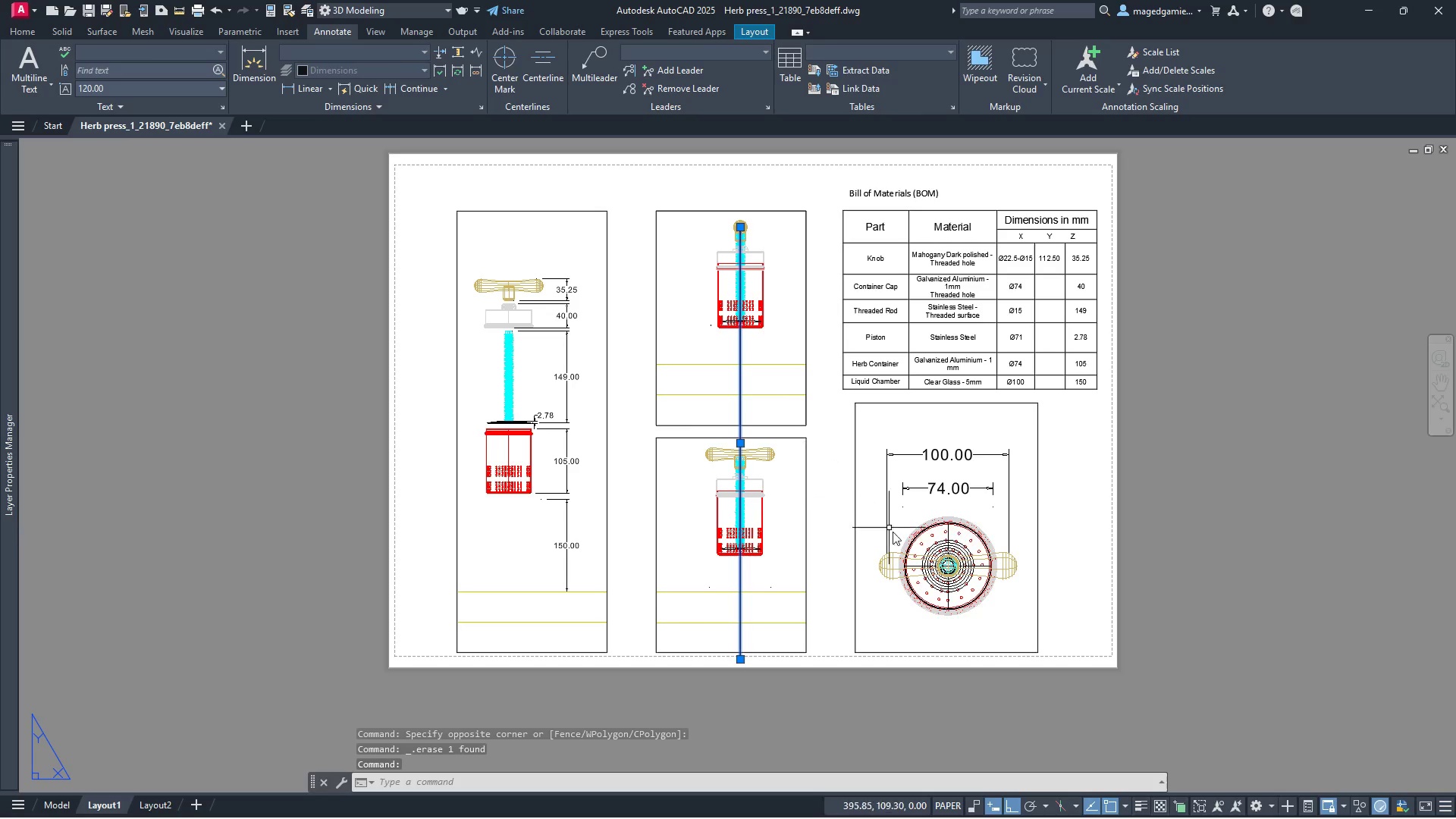 
key(Delete)
 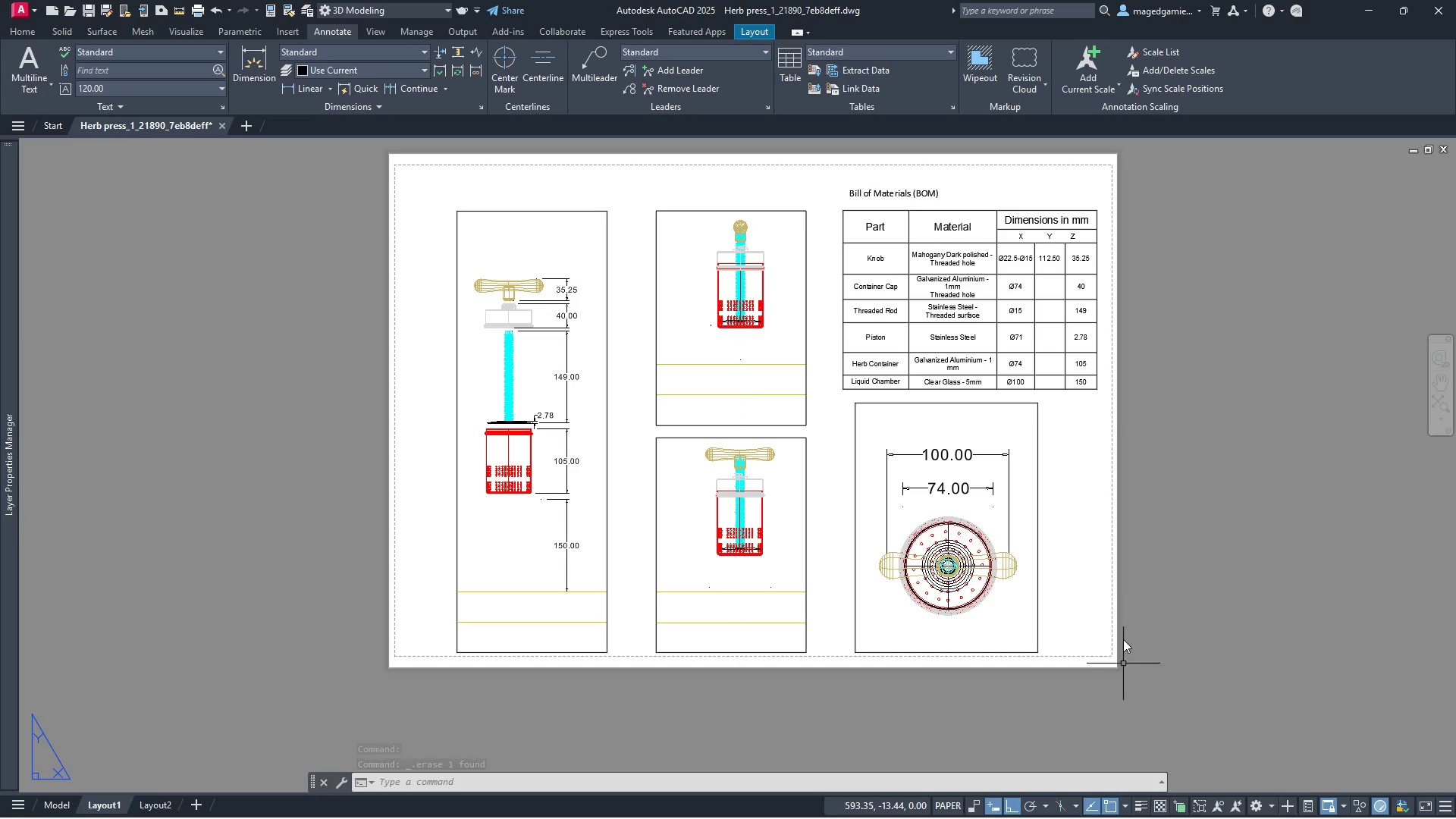 
wait(6.97)
 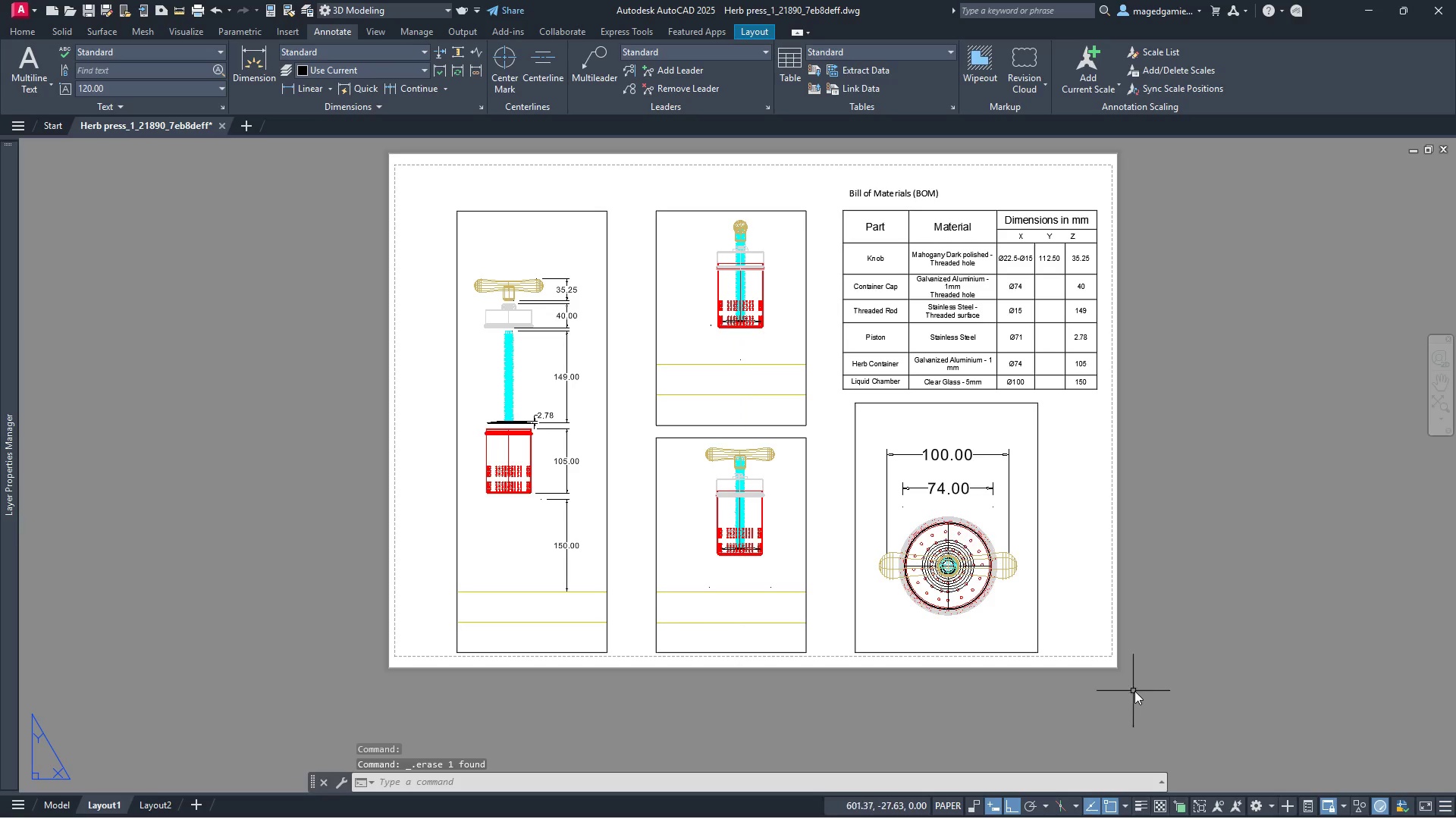 
left_click([24, 33])
 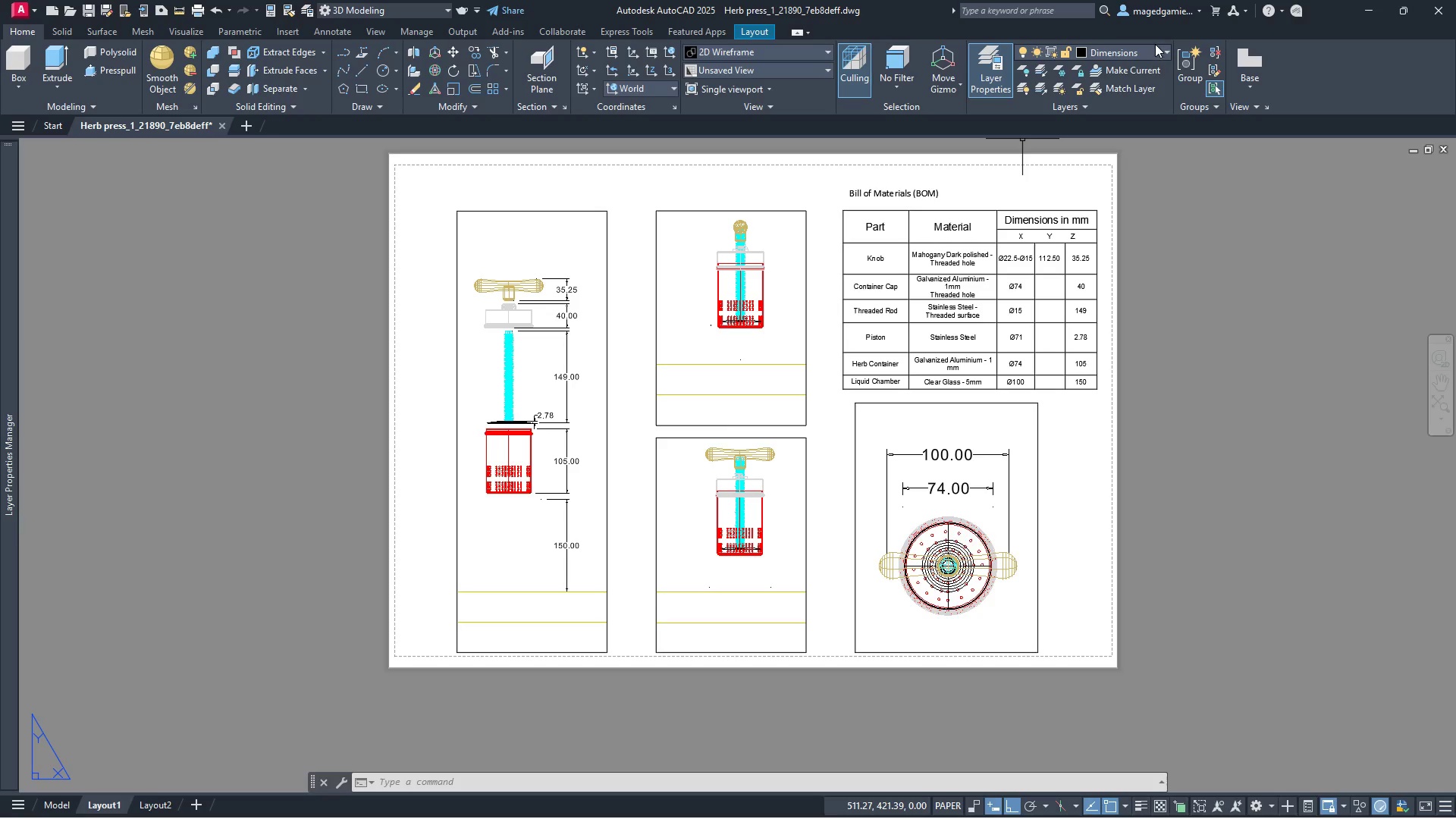 
left_click([1155, 45])
 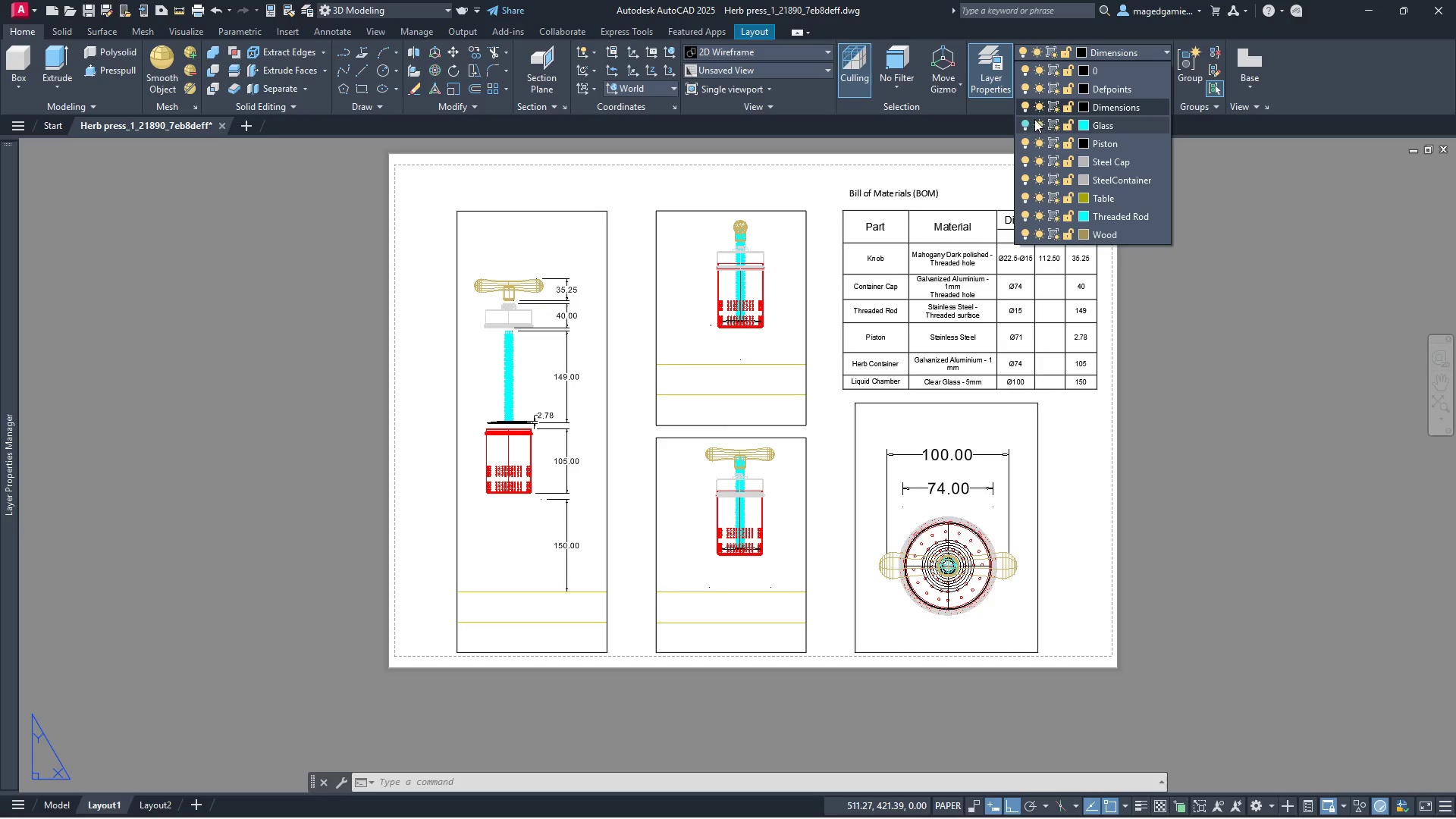 
left_click([1026, 124])
 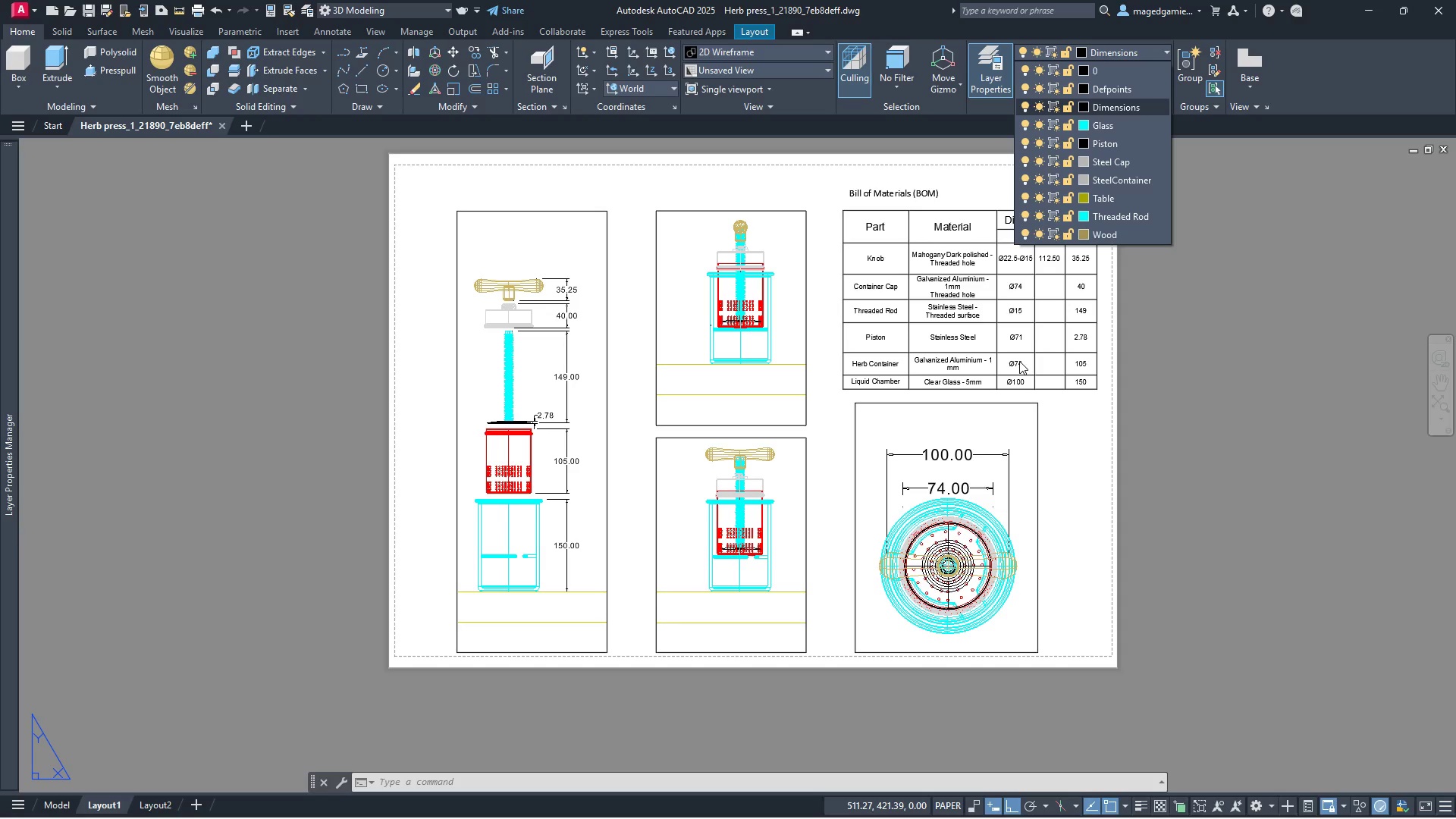 
wait(20.99)
 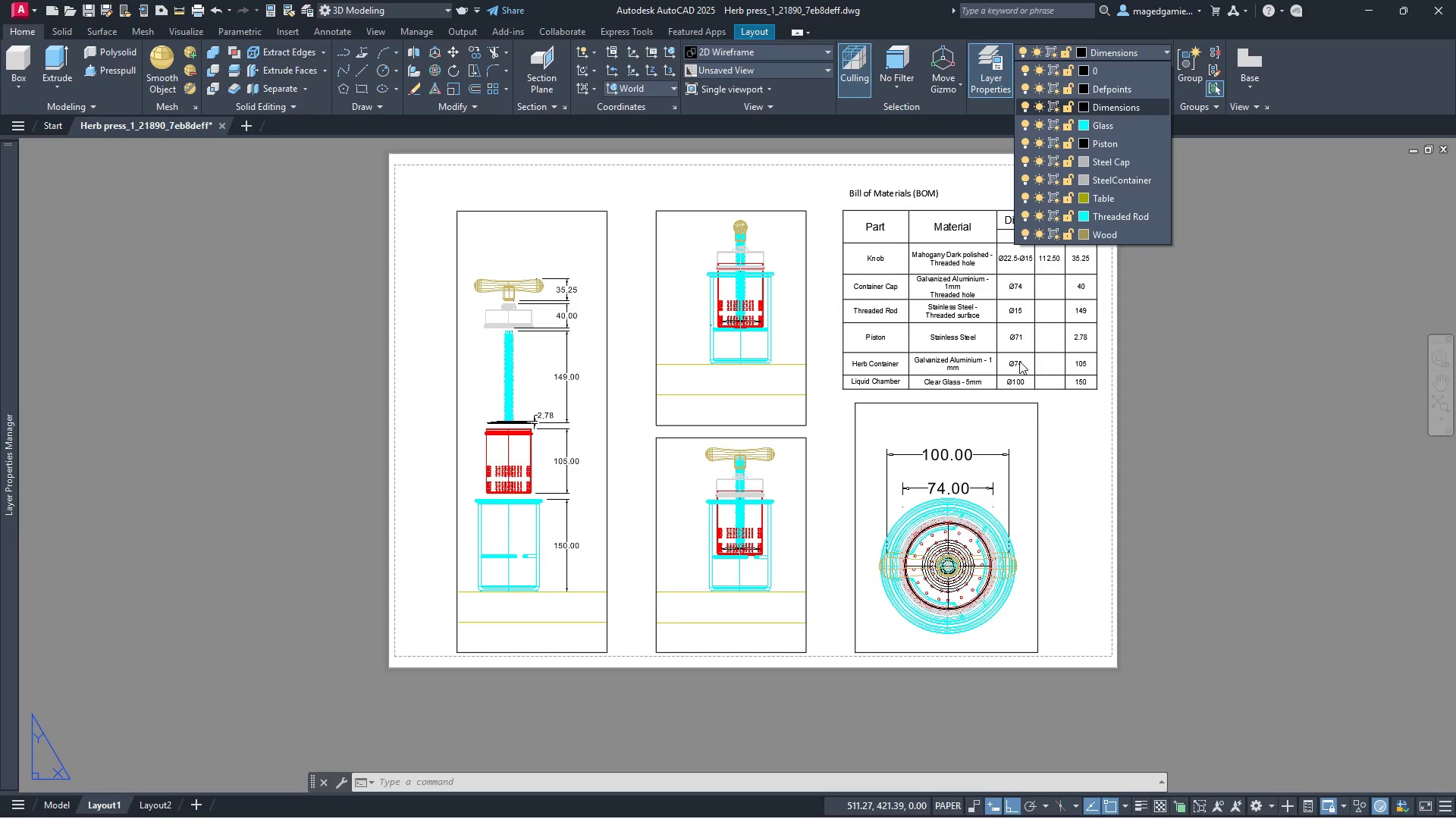 
left_click([331, 32])
 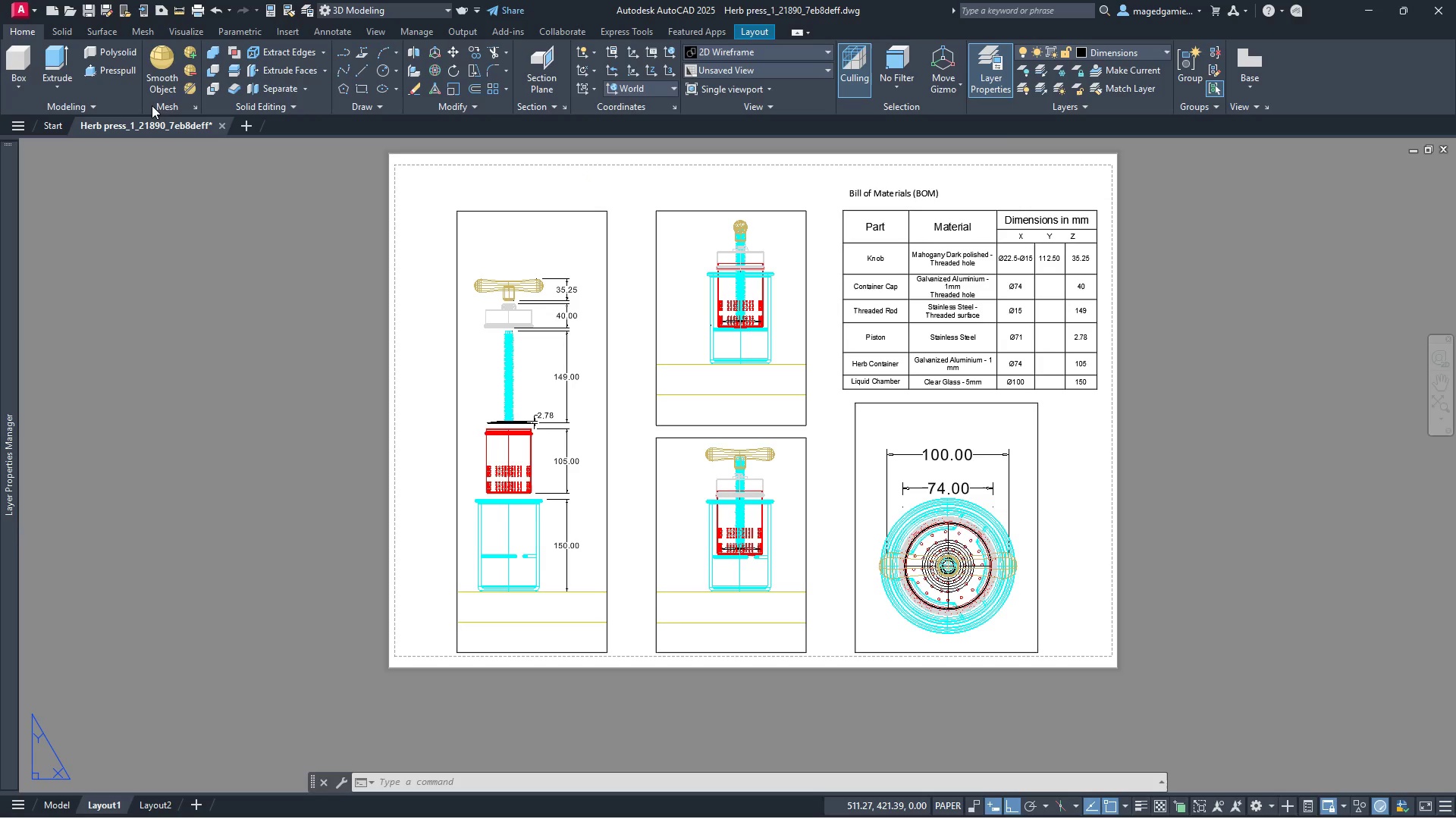 
left_click([344, 30])
 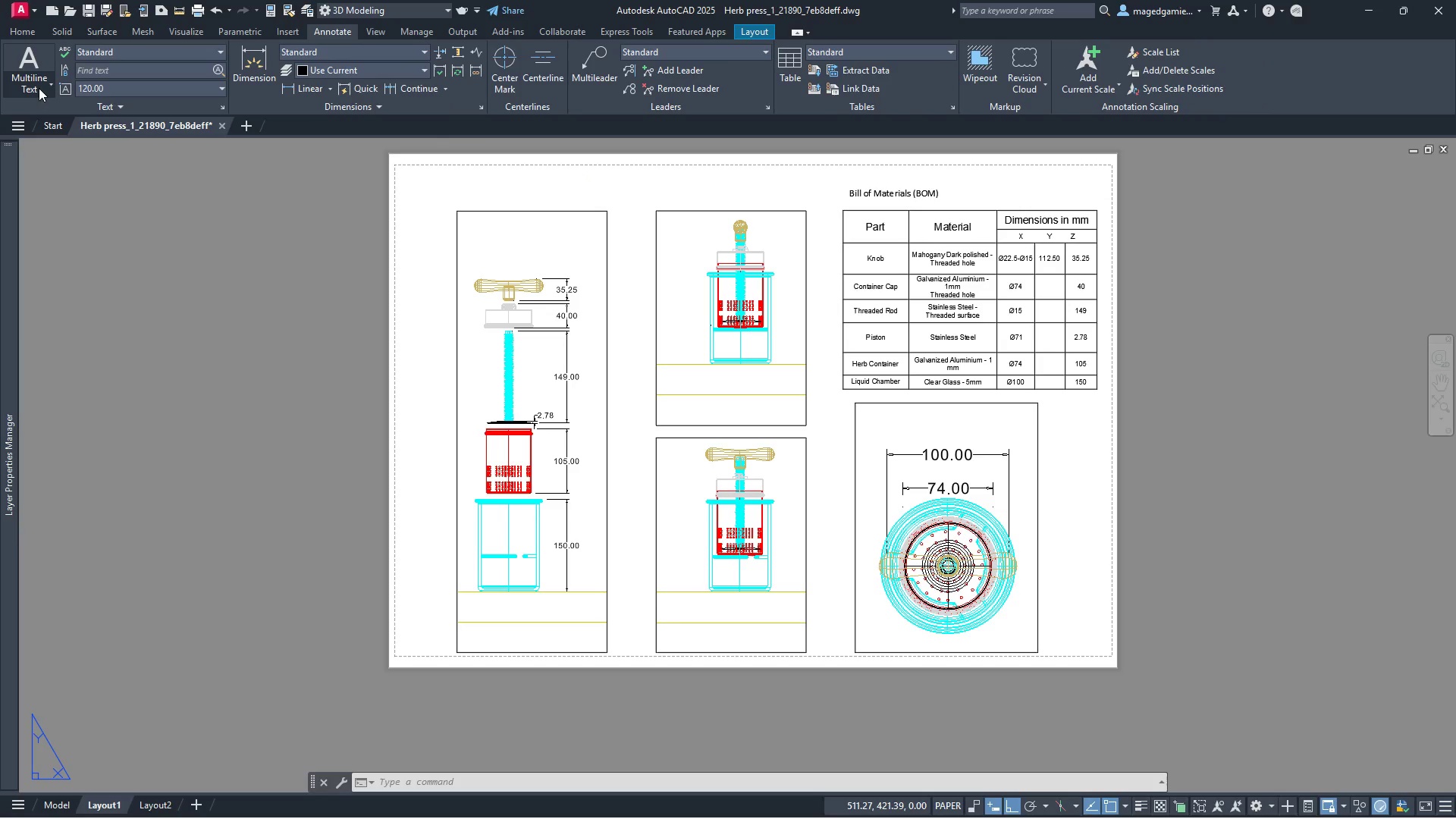 
left_click([49, 88])
 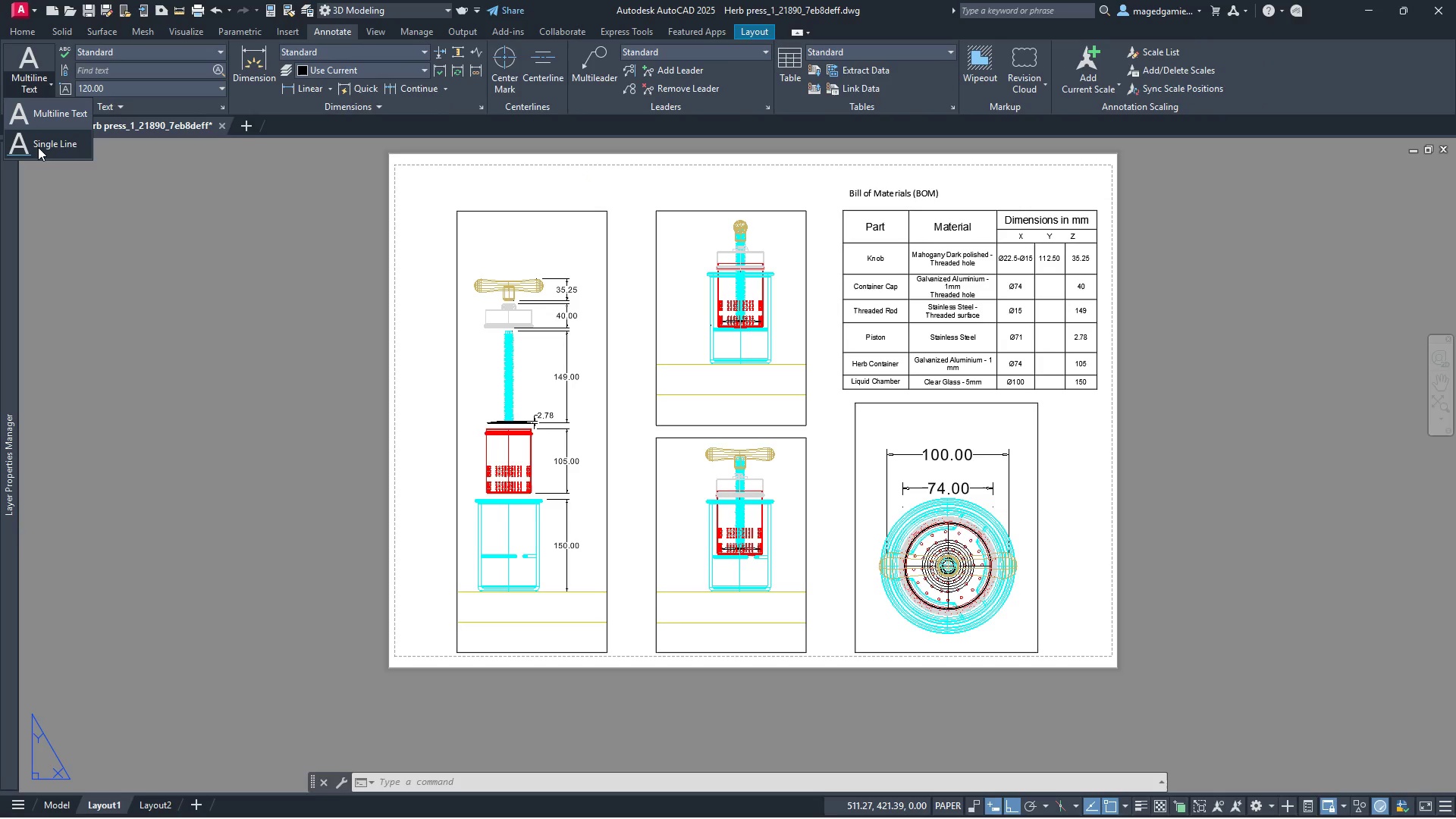 
left_click([38, 147])
 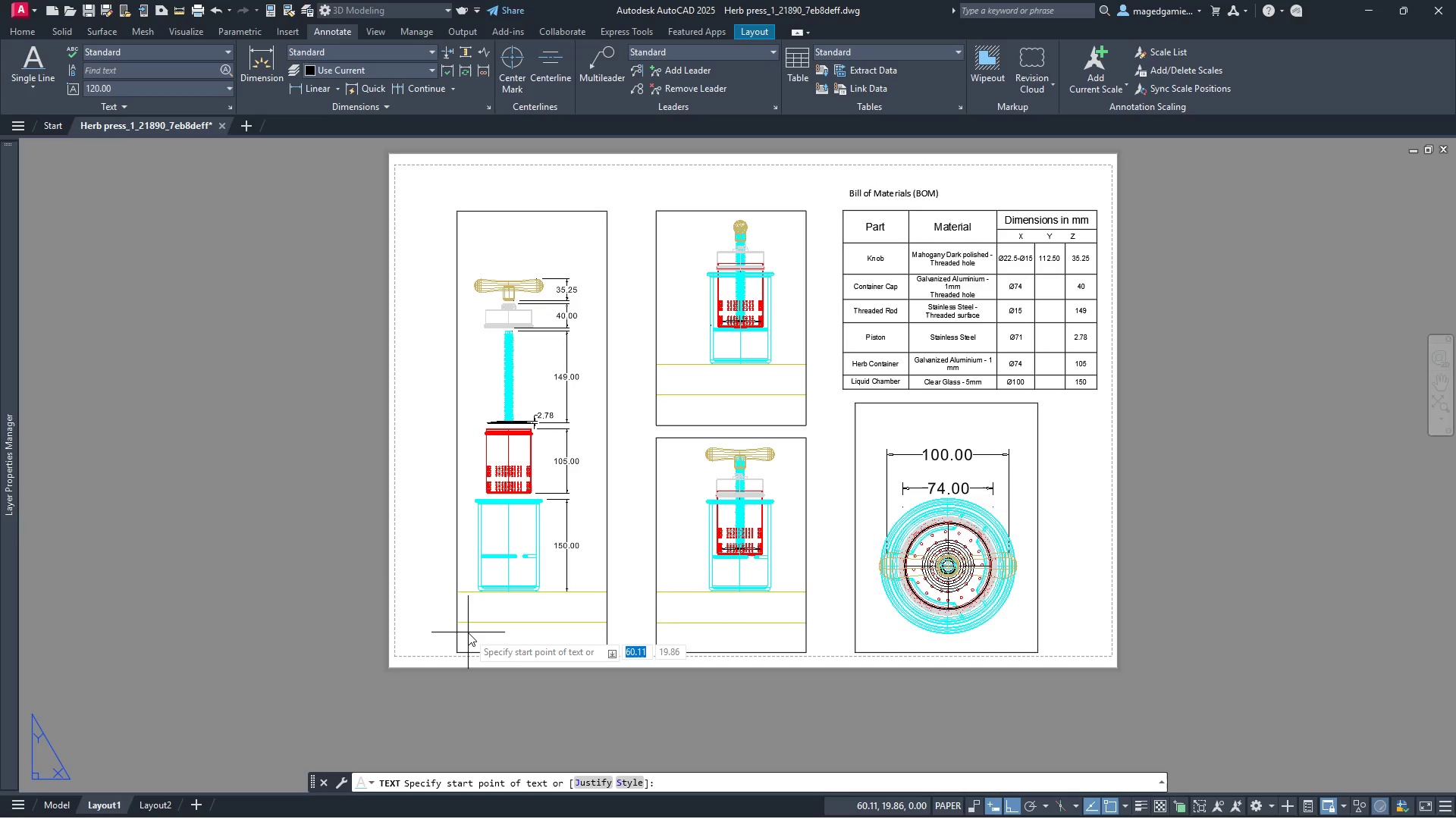 
left_click([468, 632])
 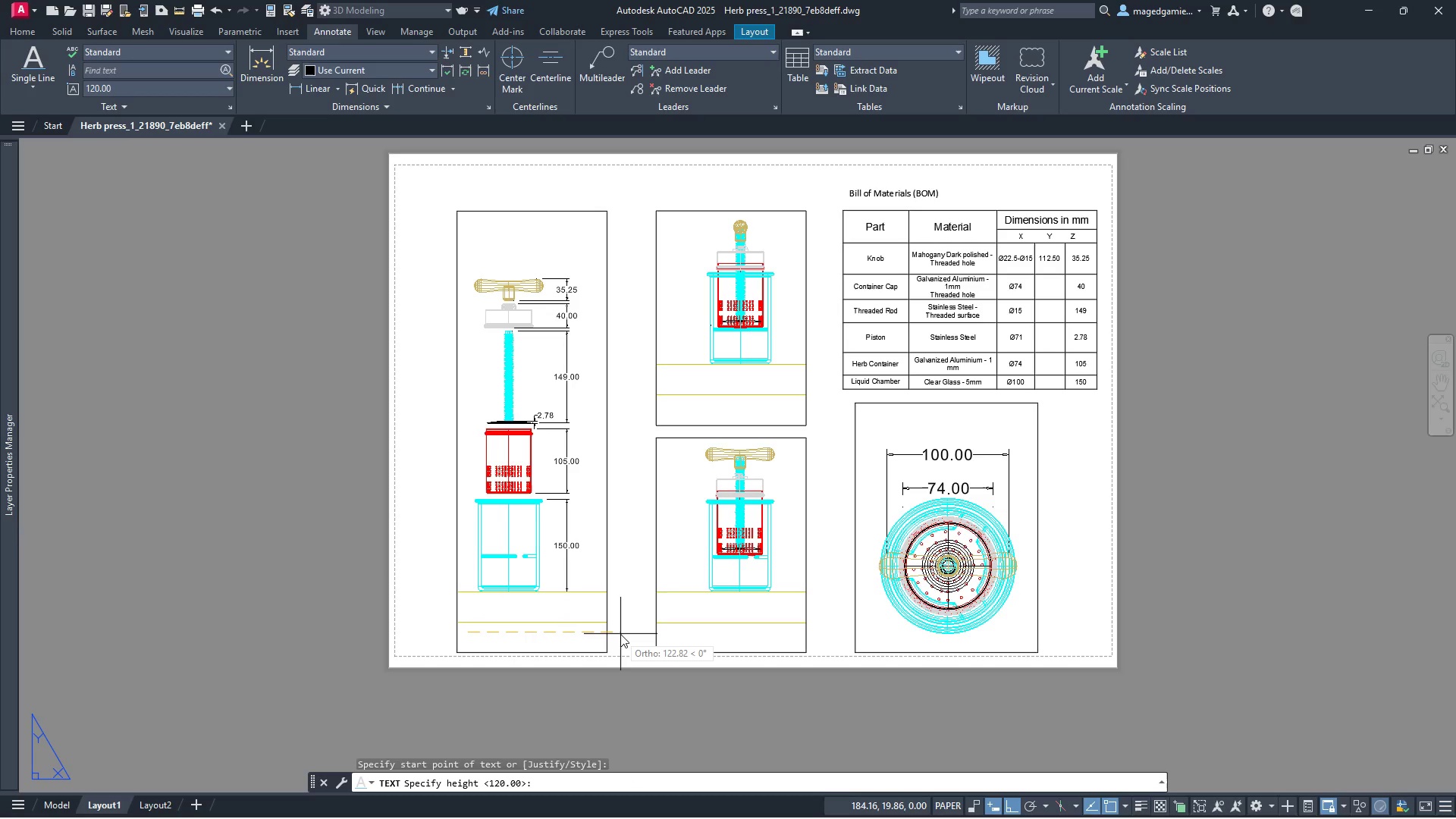 
left_click([620, 634])
 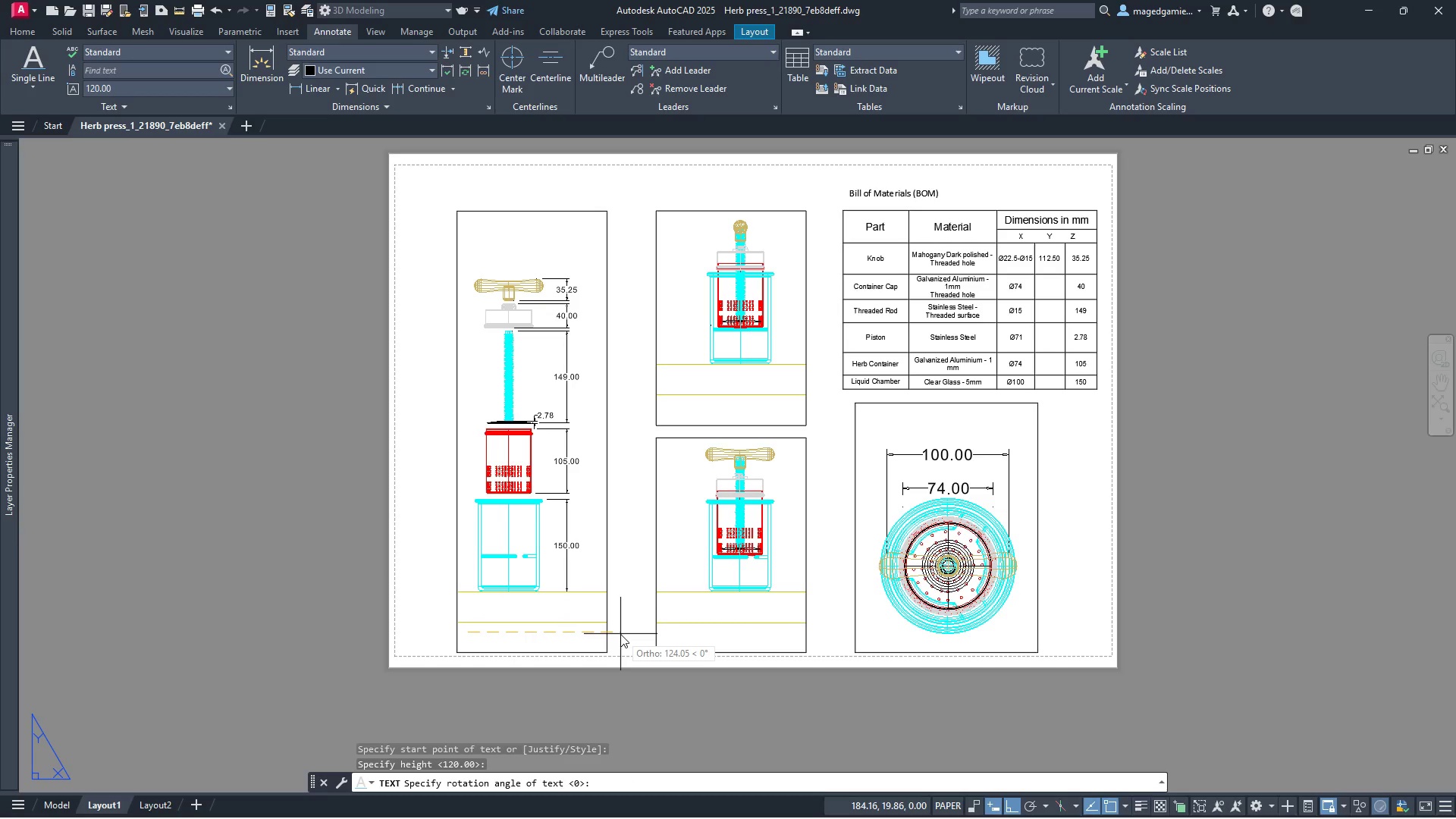 
key(Enter)
 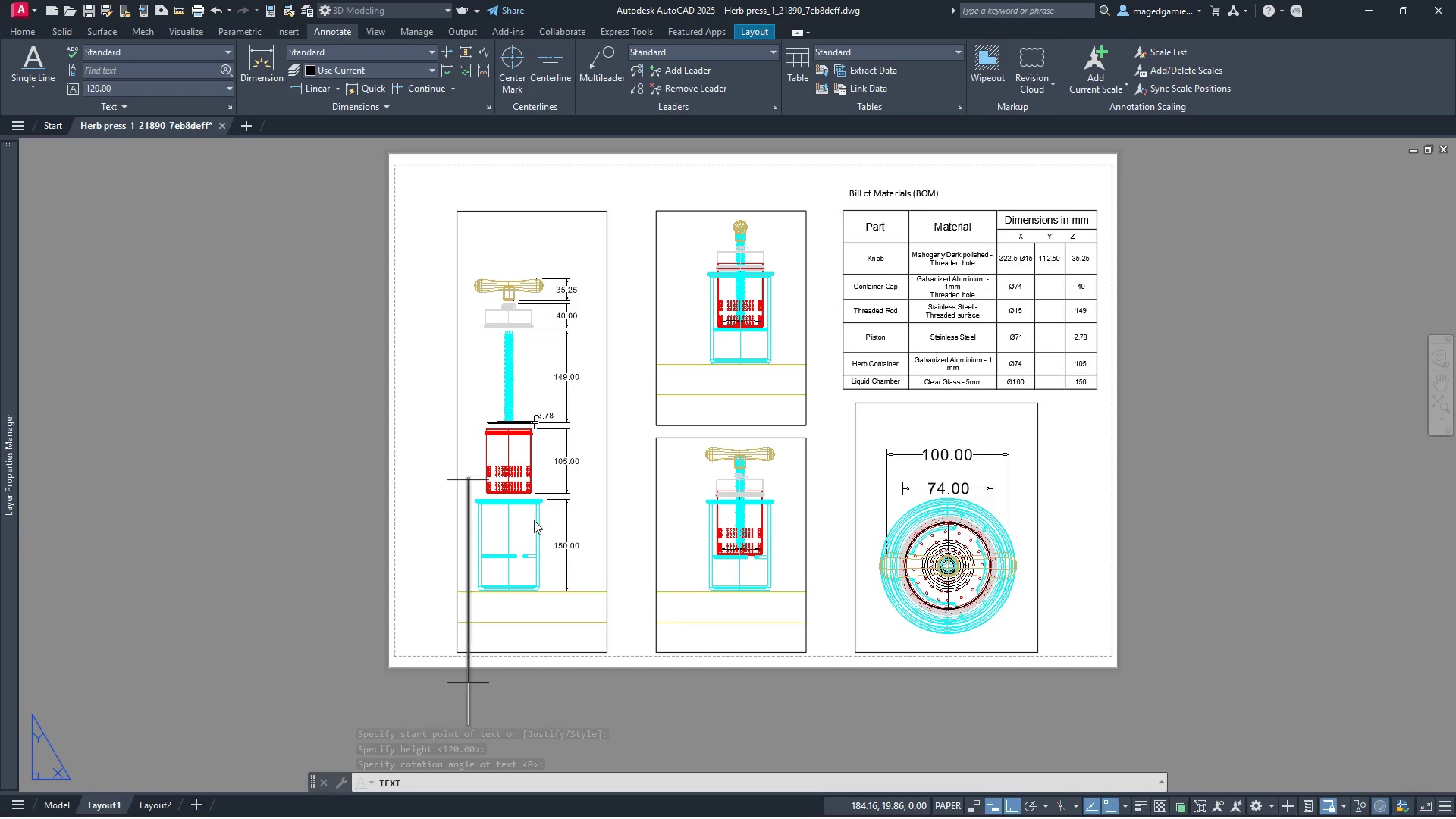 
wait(6.88)
 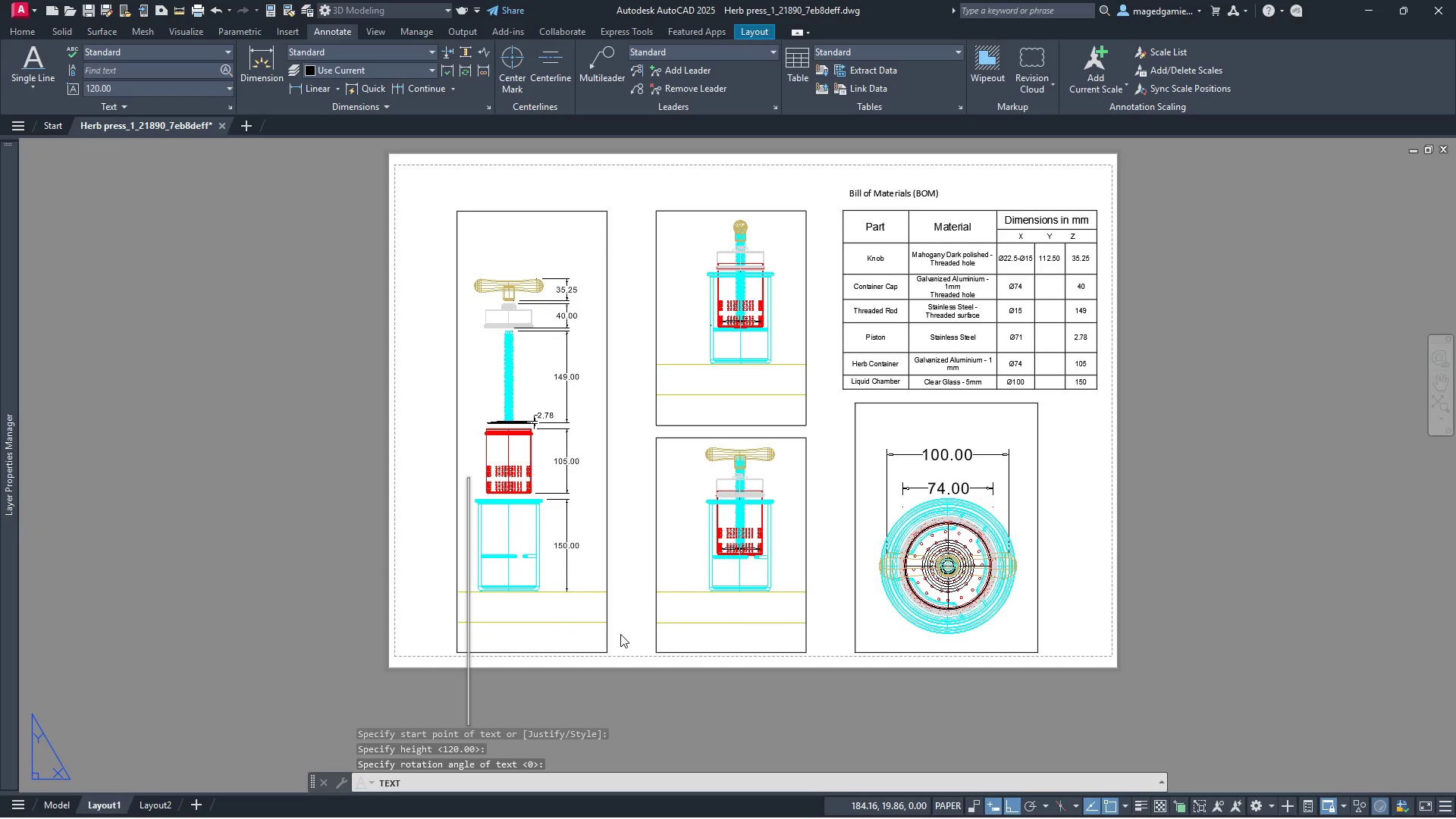 
left_click([228, 92])
 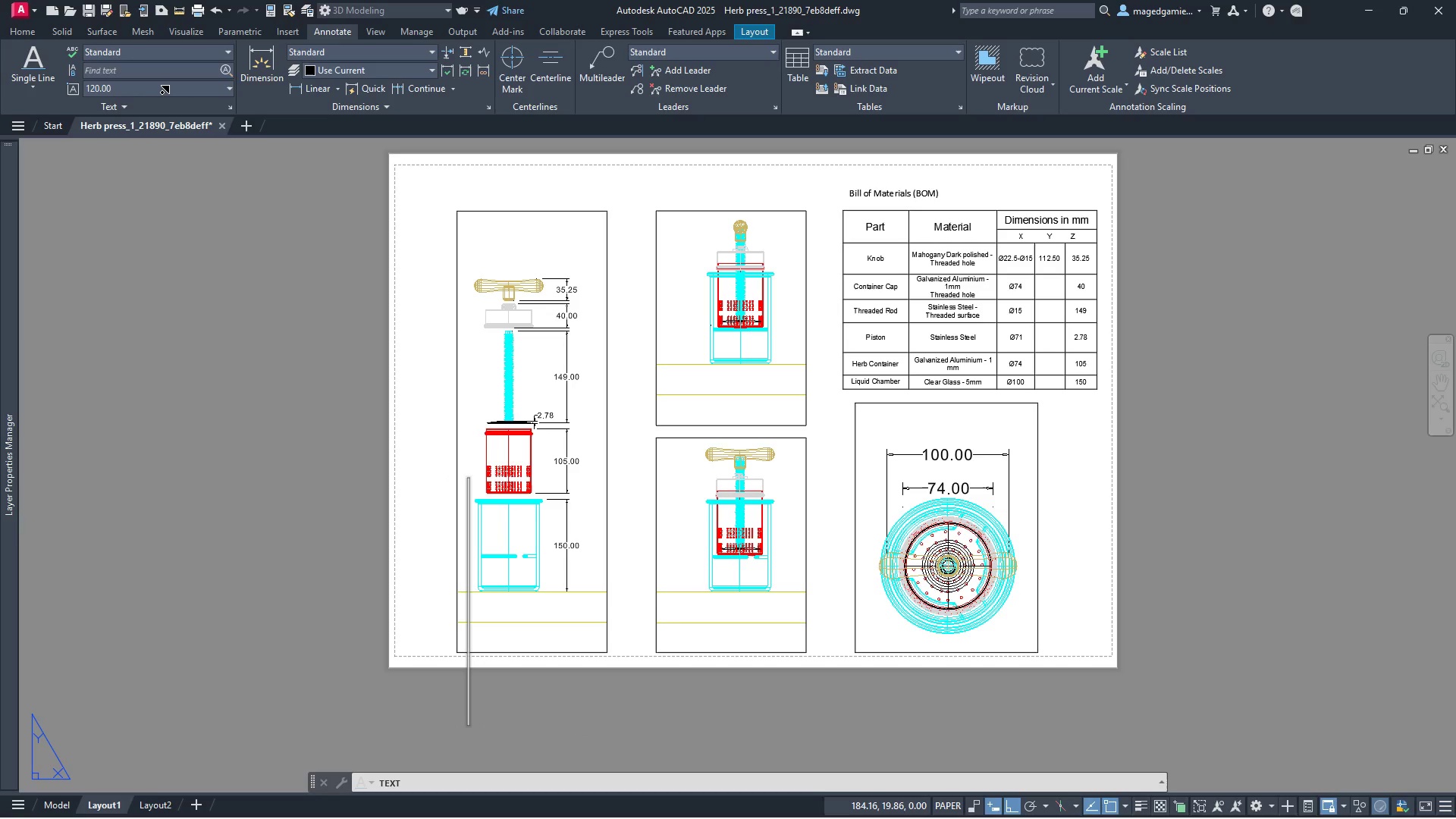 
left_click_drag(start_coordinate=[158, 92], to_coordinate=[80, 102])
 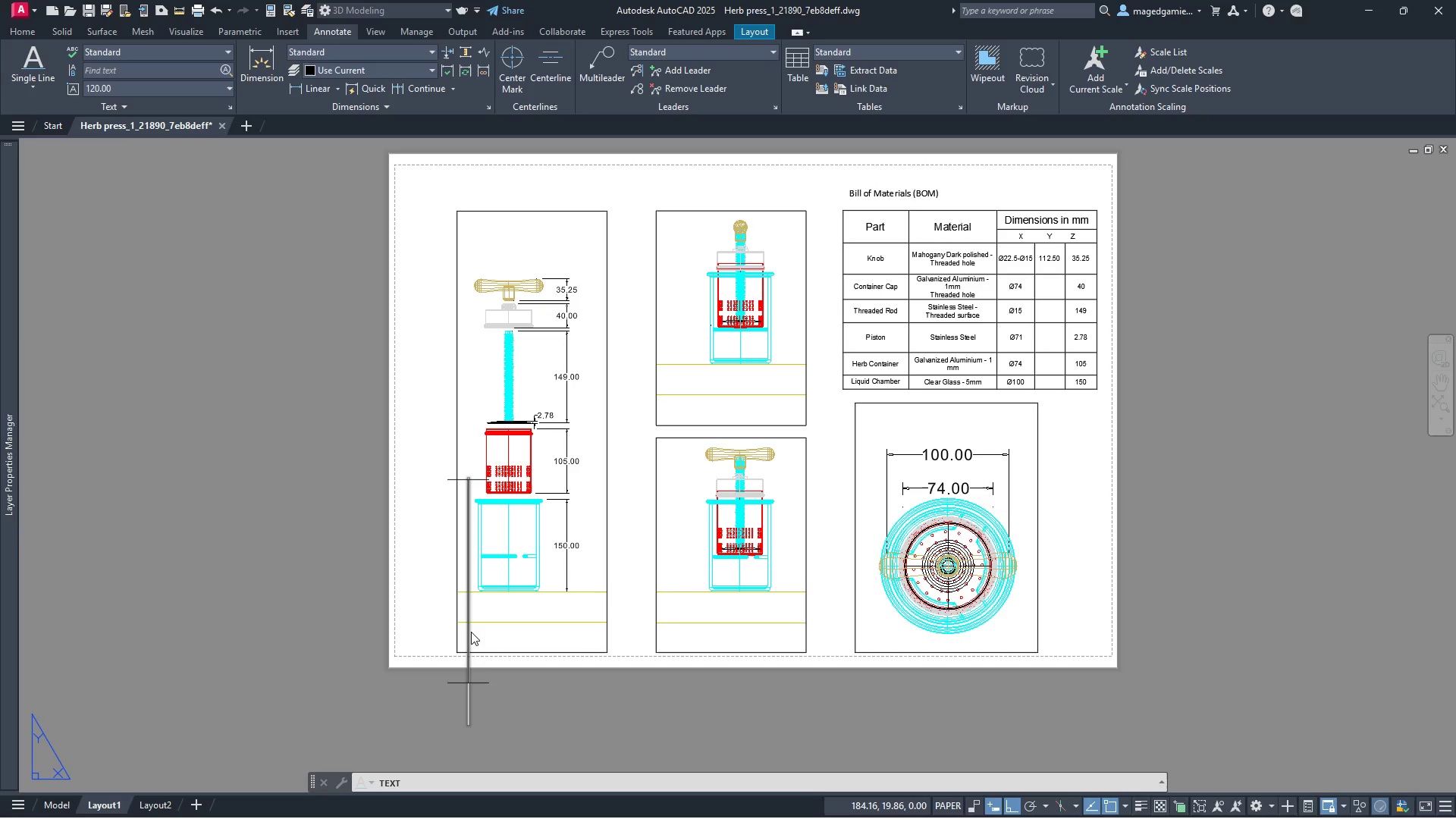 
wait(5.5)
 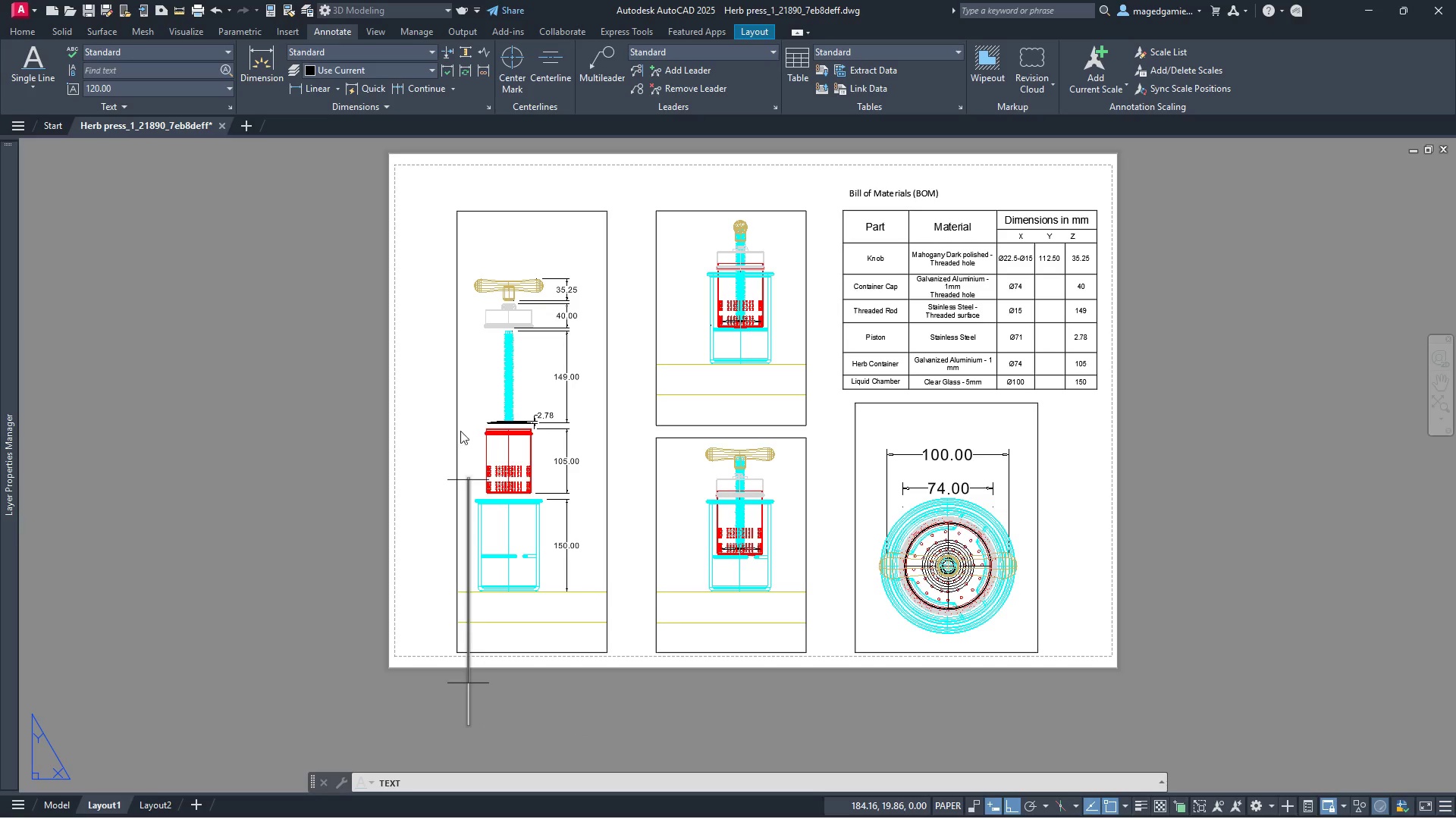 
left_click([189, 54])
 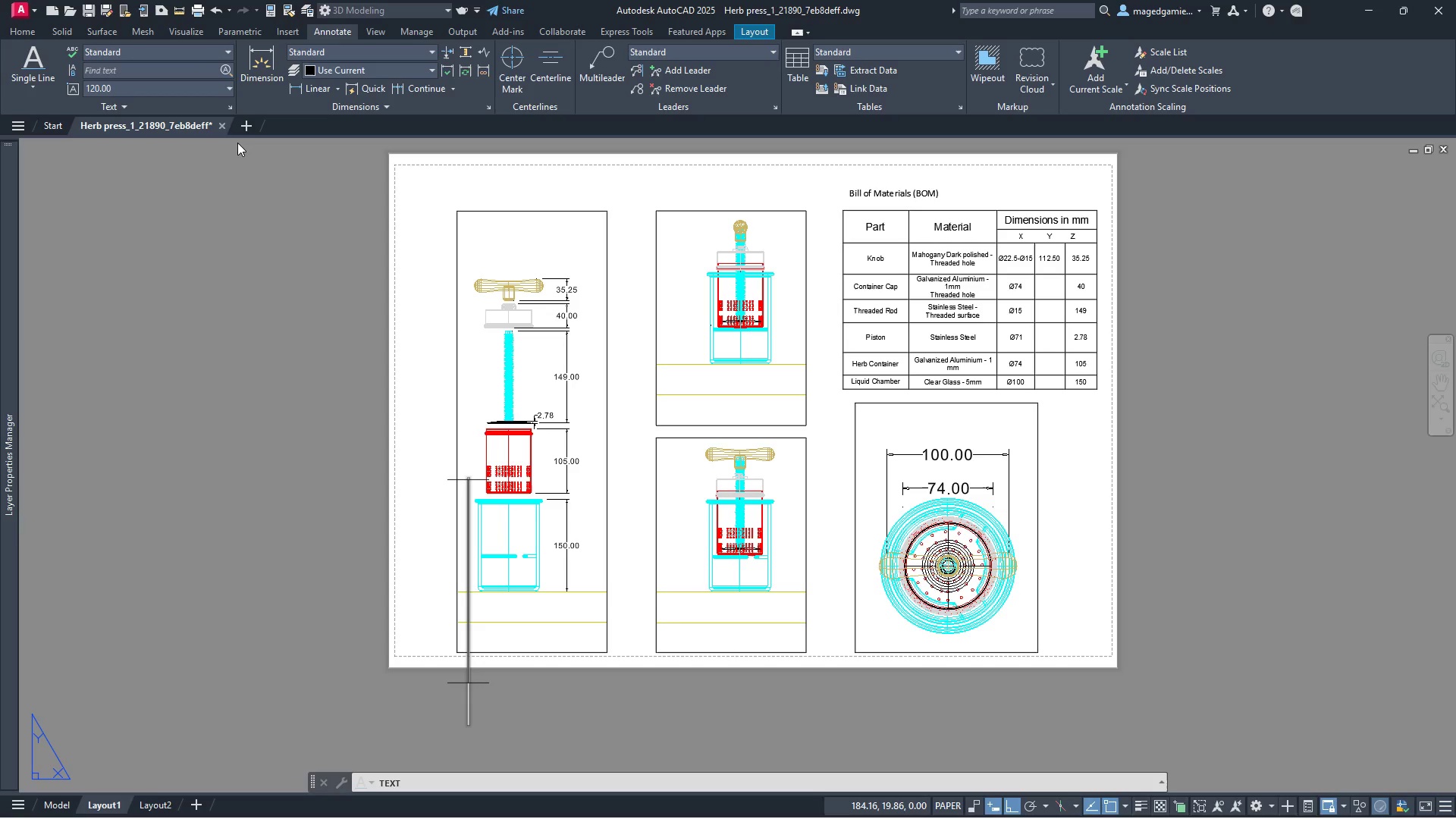 
key(Escape)
 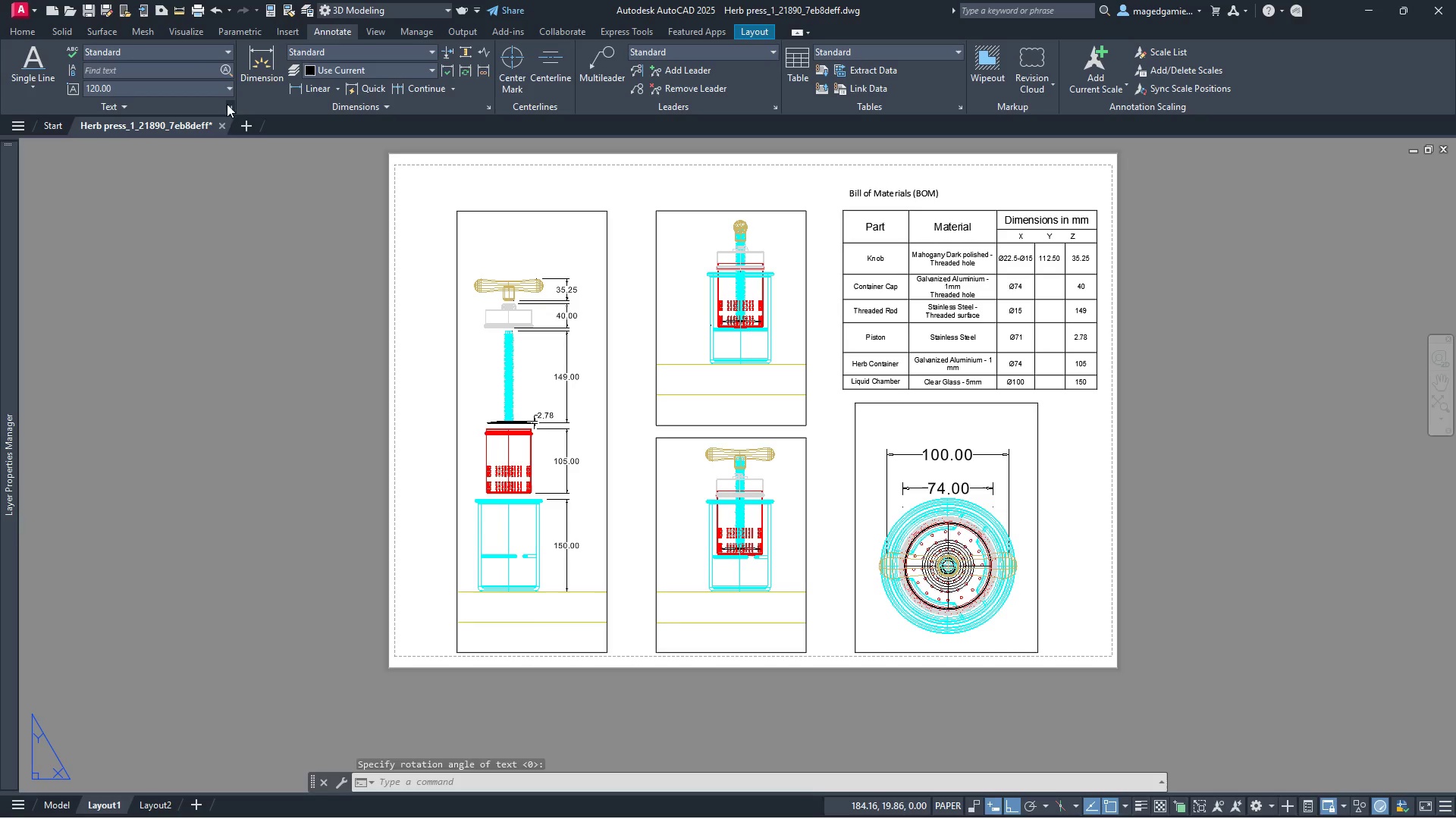 
key(Escape)
 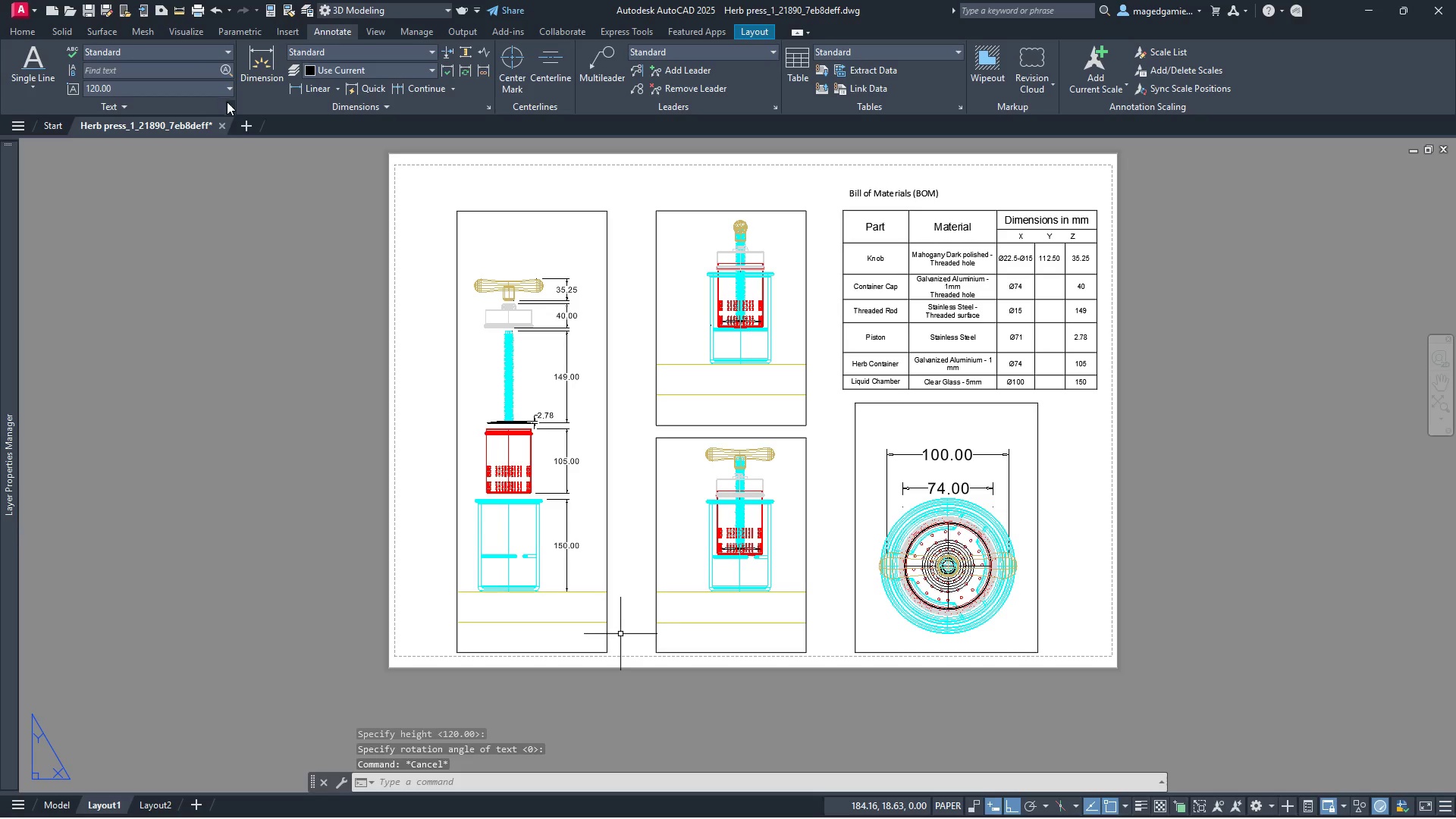 
key(Escape)
 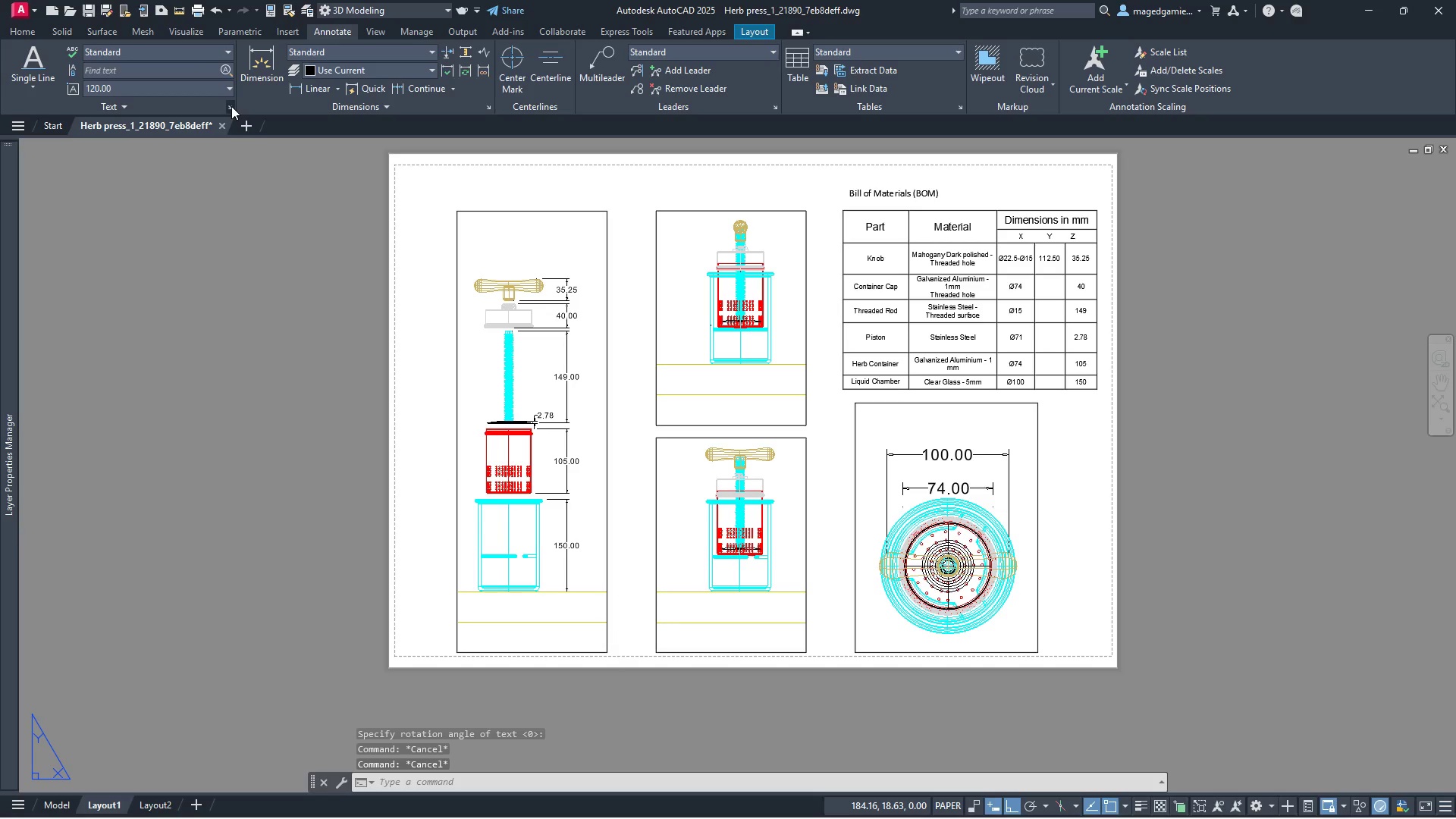 
left_click([231, 106])
 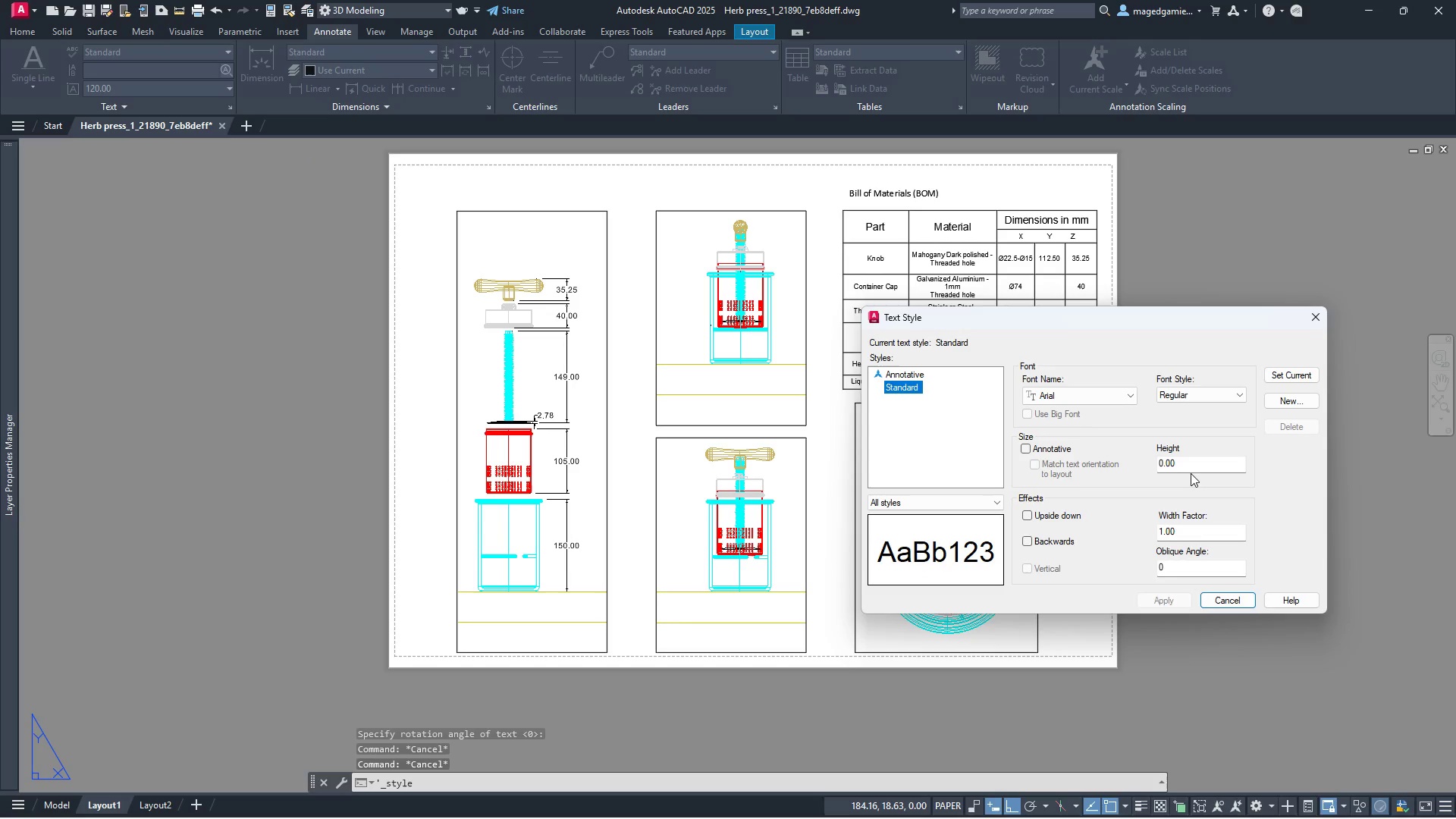 
left_click_drag(start_coordinate=[1189, 463], to_coordinate=[1148, 466])
 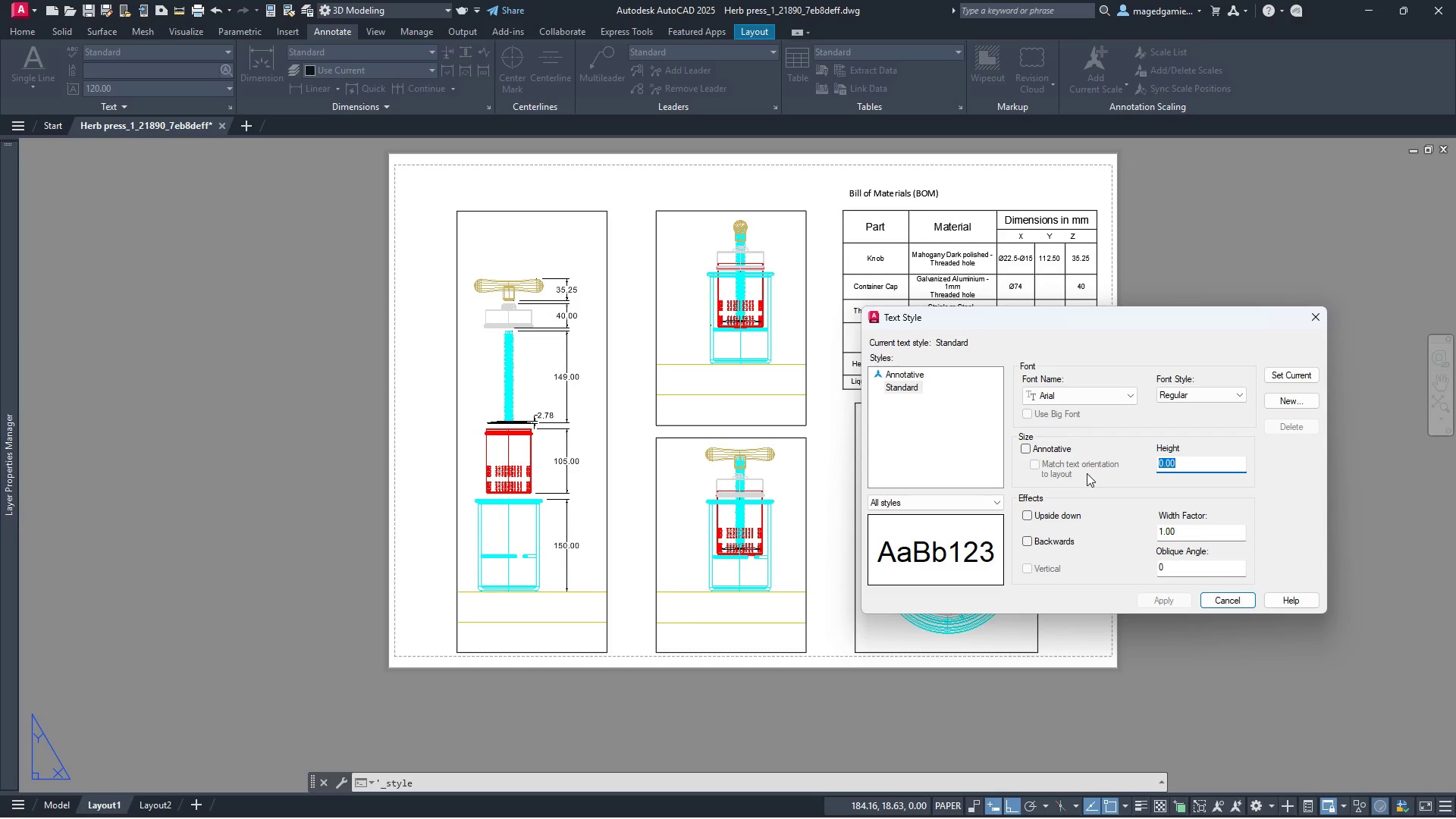 
type(20)
 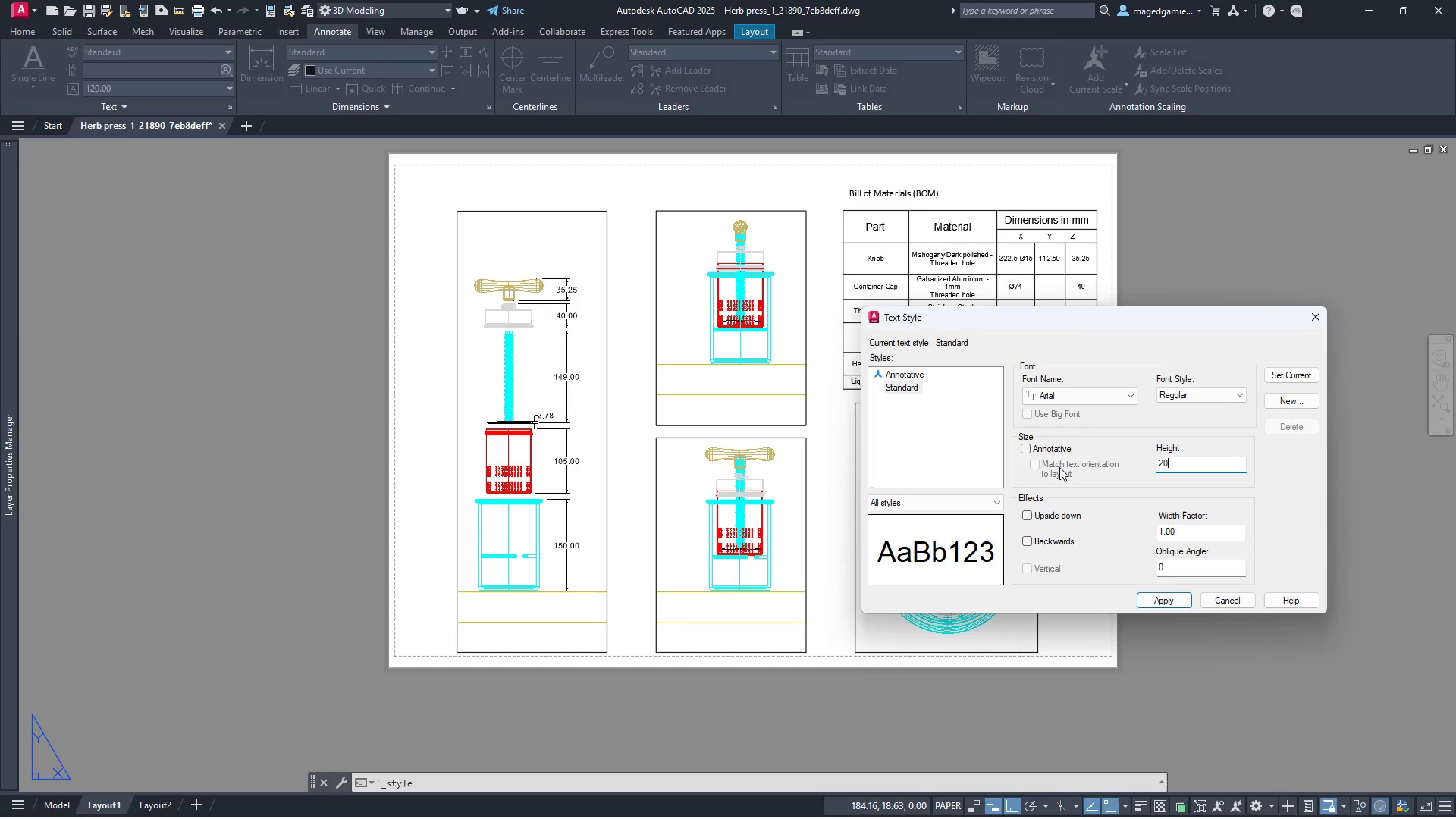 
left_click([1032, 450])
 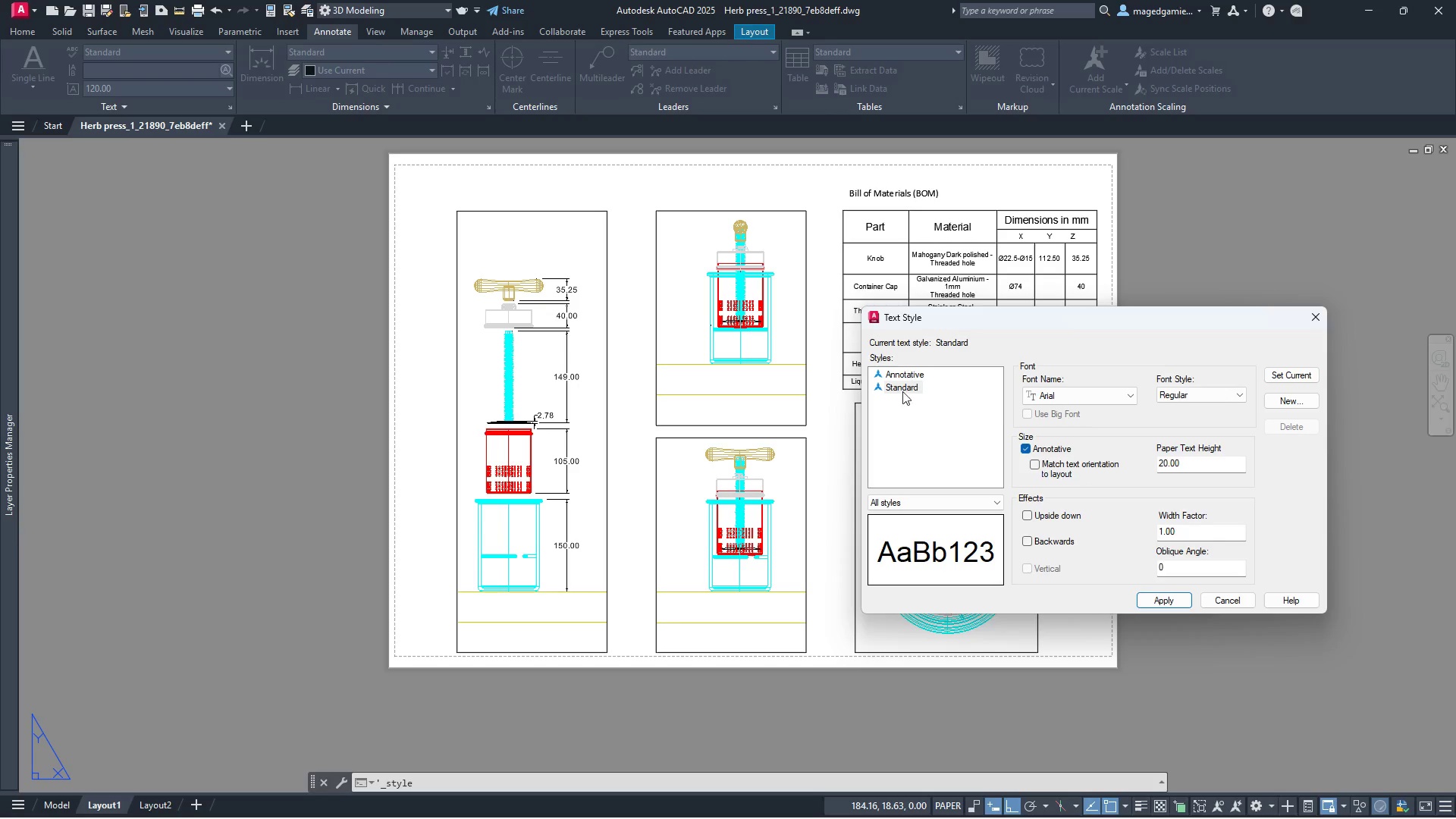 
left_click([901, 384])
 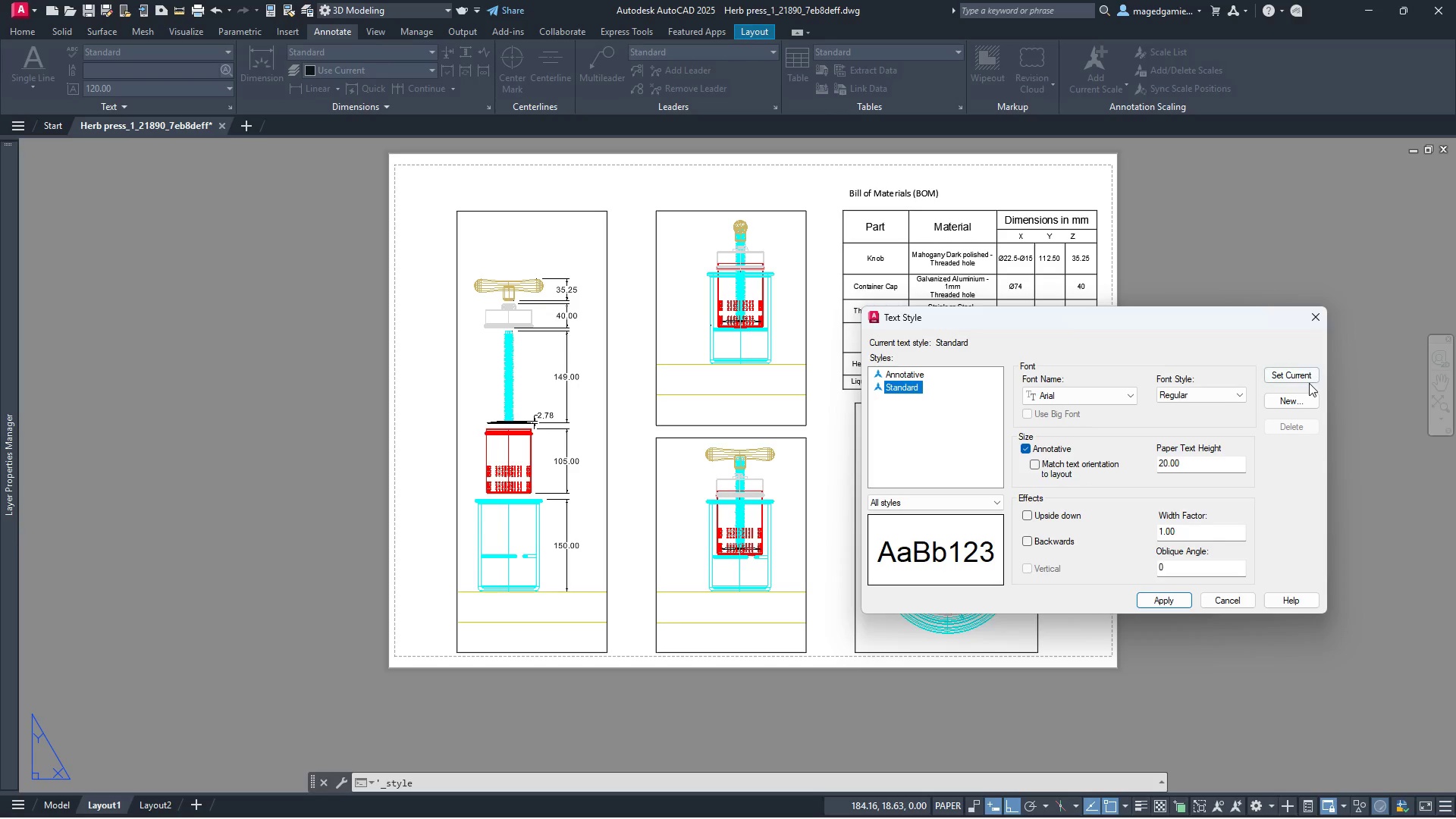 
left_click([1302, 372])
 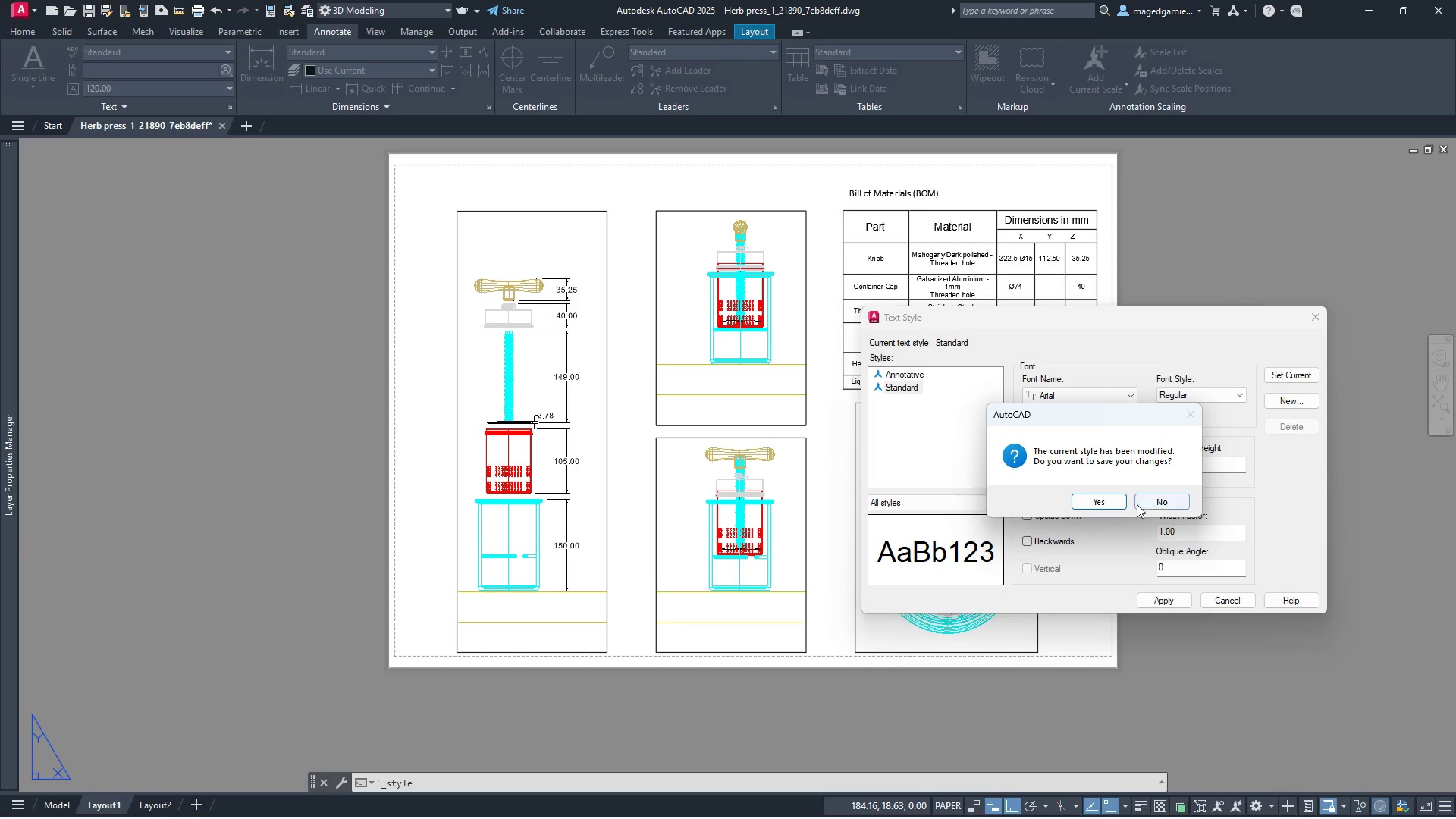 
left_click([1103, 504])
 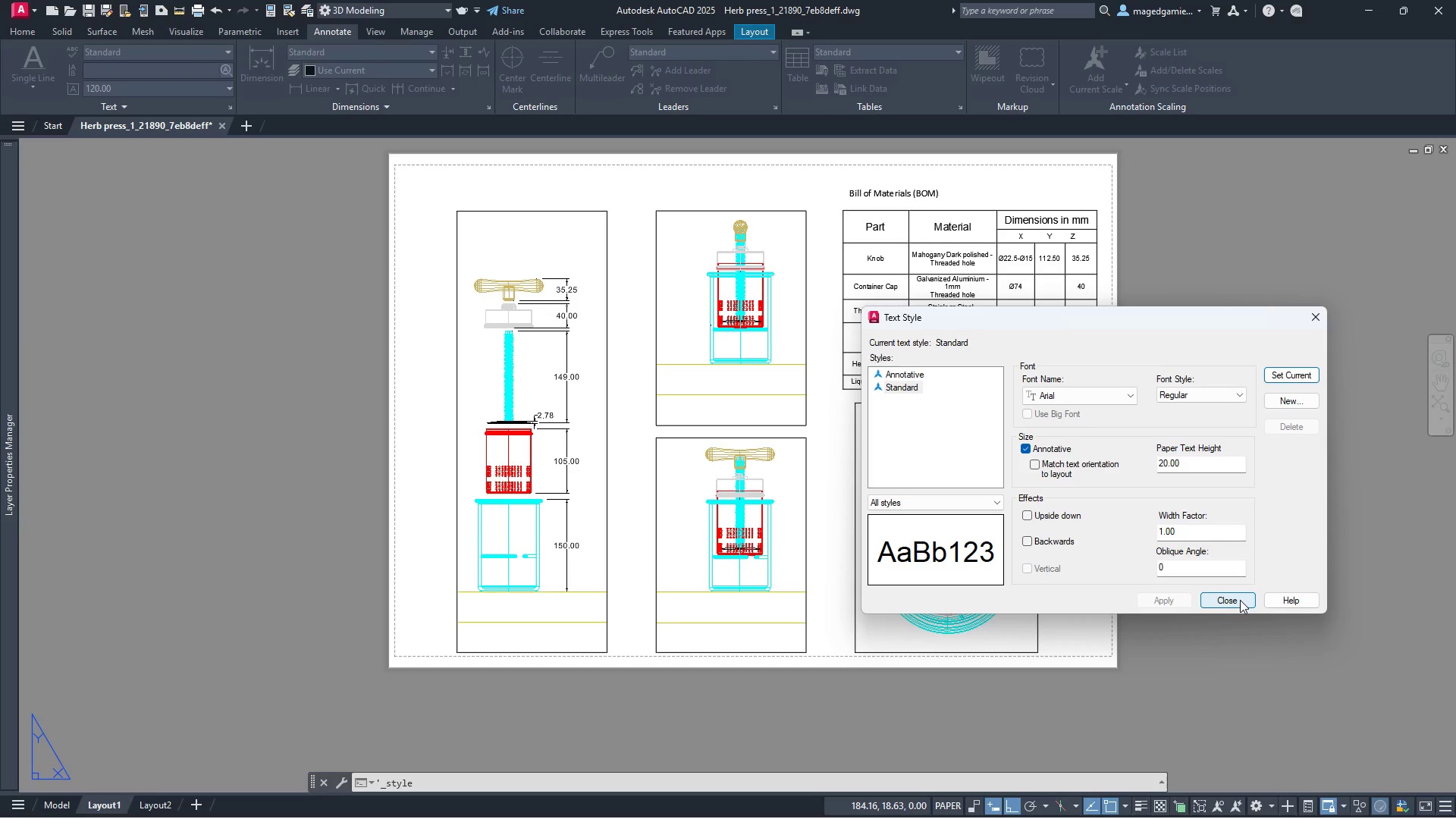 
left_click([1240, 600])
 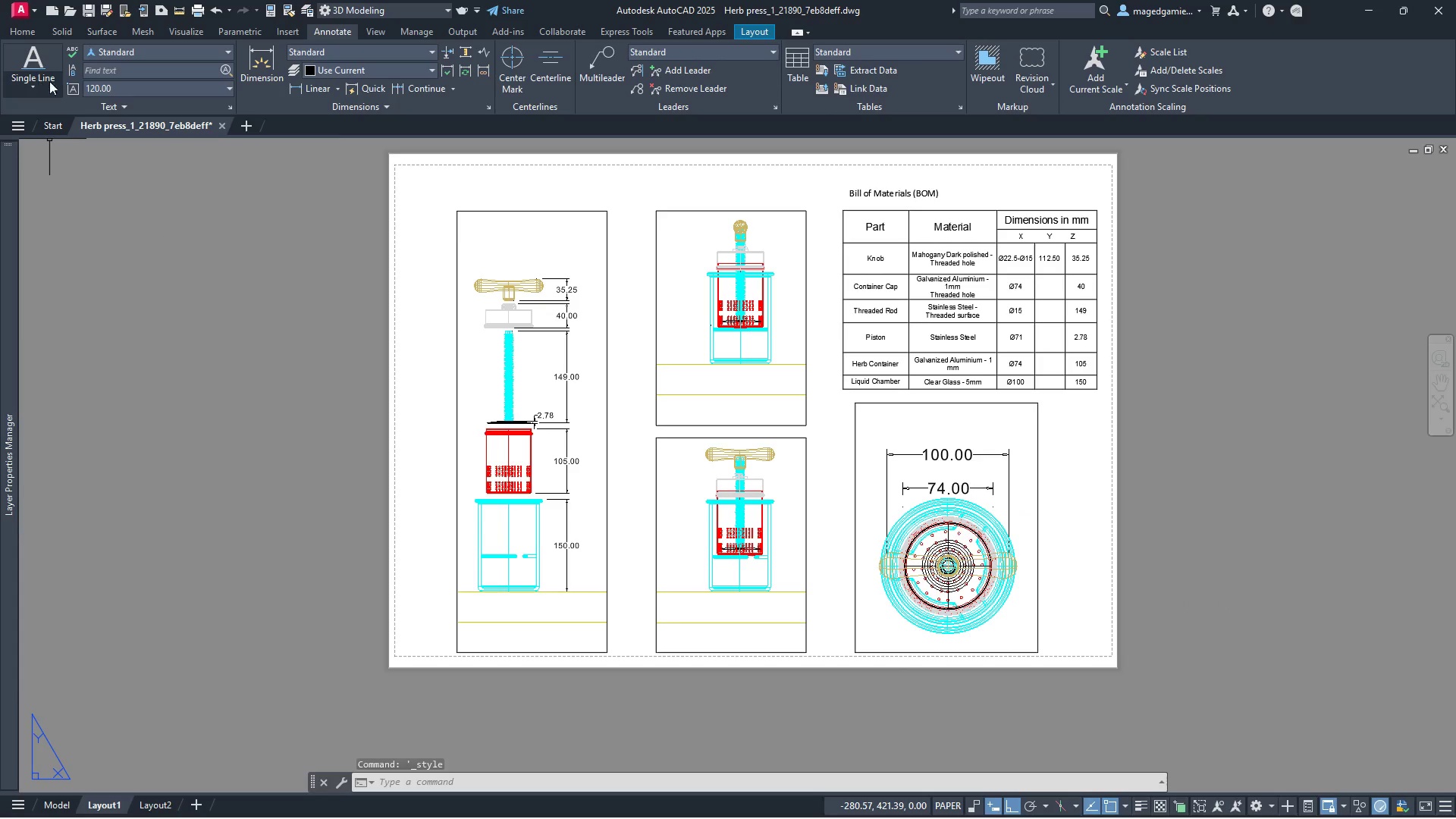 
left_click([122, 88])
 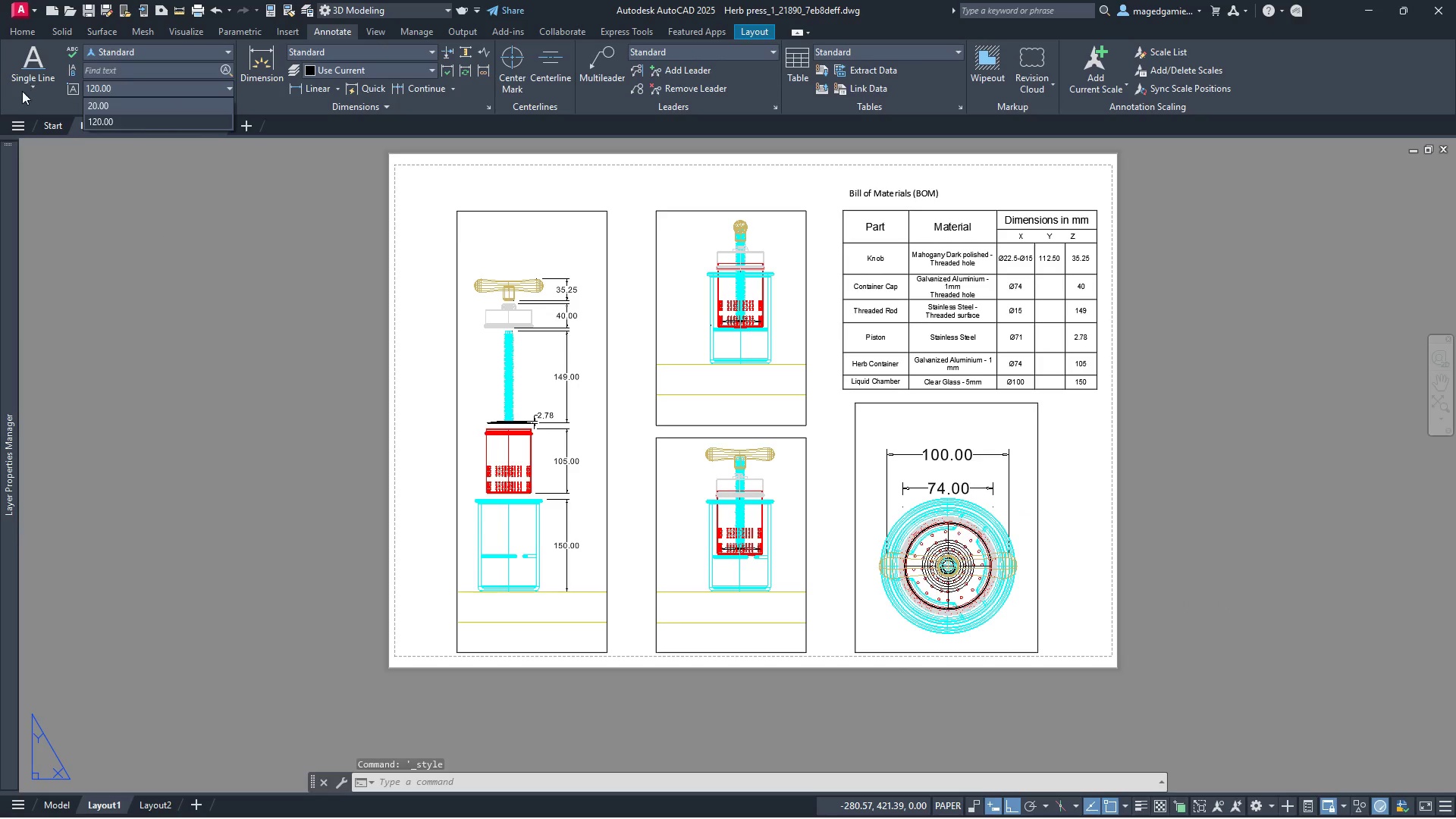 
left_click([29, 73])
 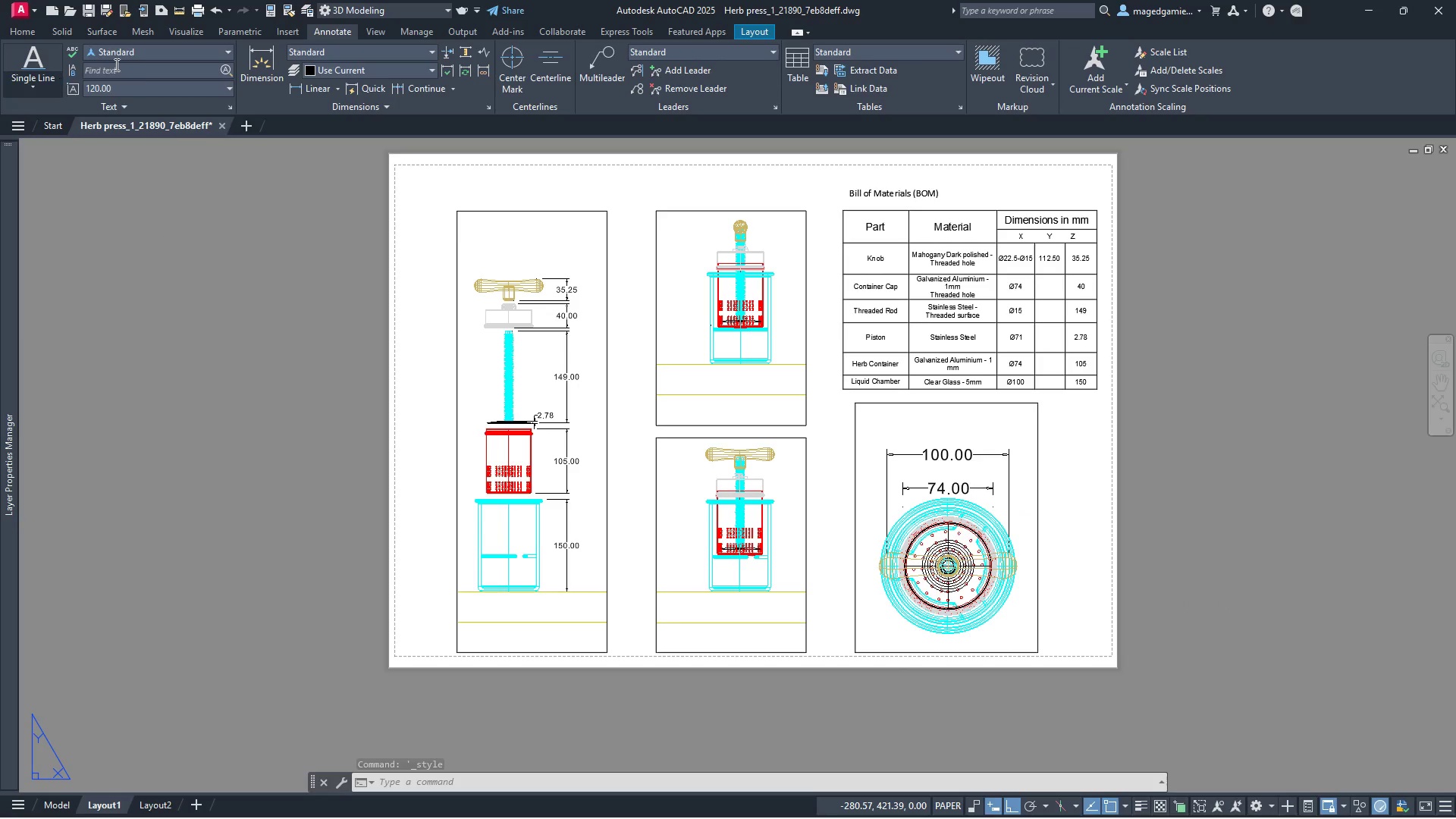 
left_click([162, 46])
 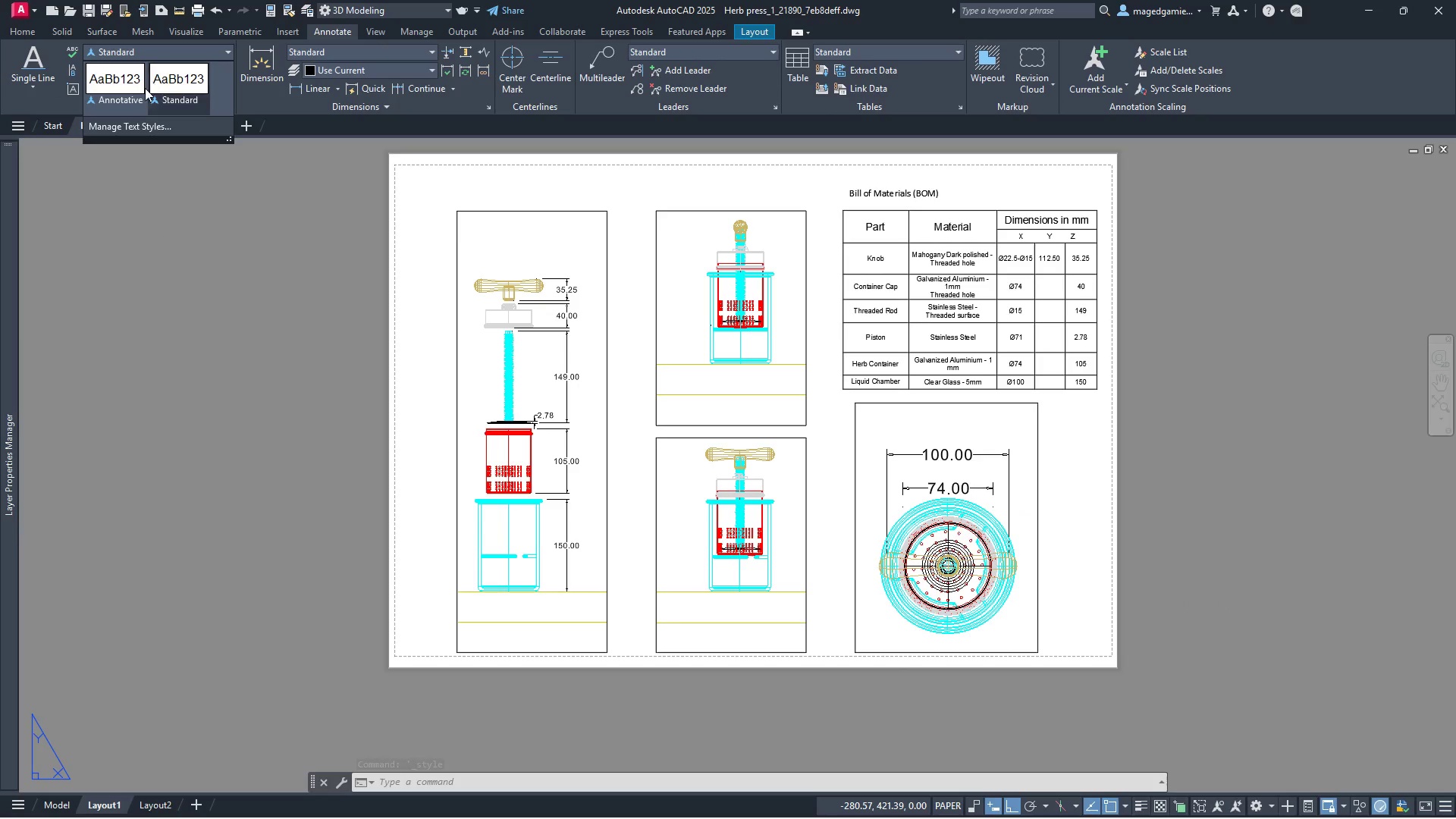 
left_click([186, 95])
 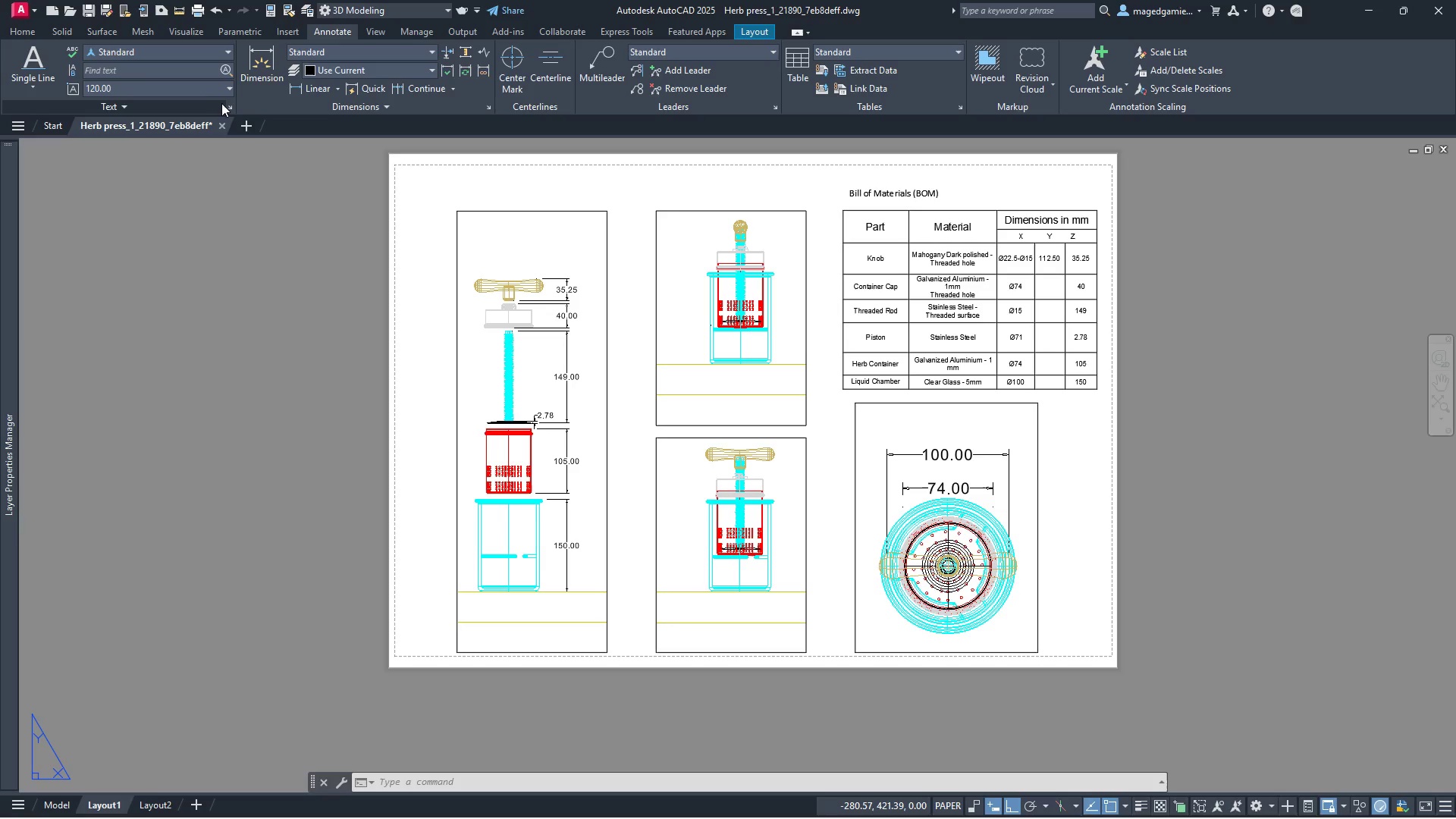 
left_click([228, 106])
 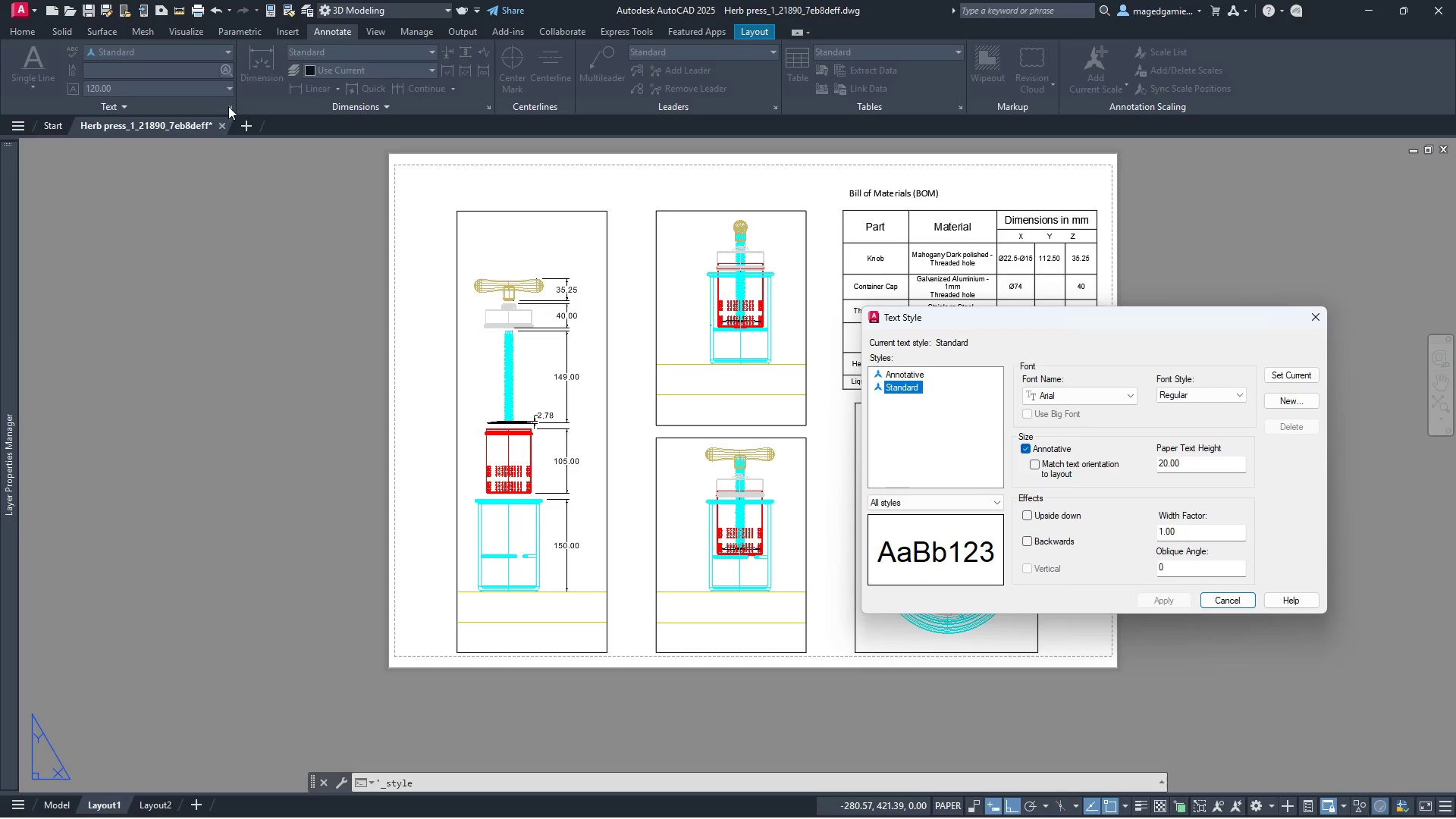 
wait(8.2)
 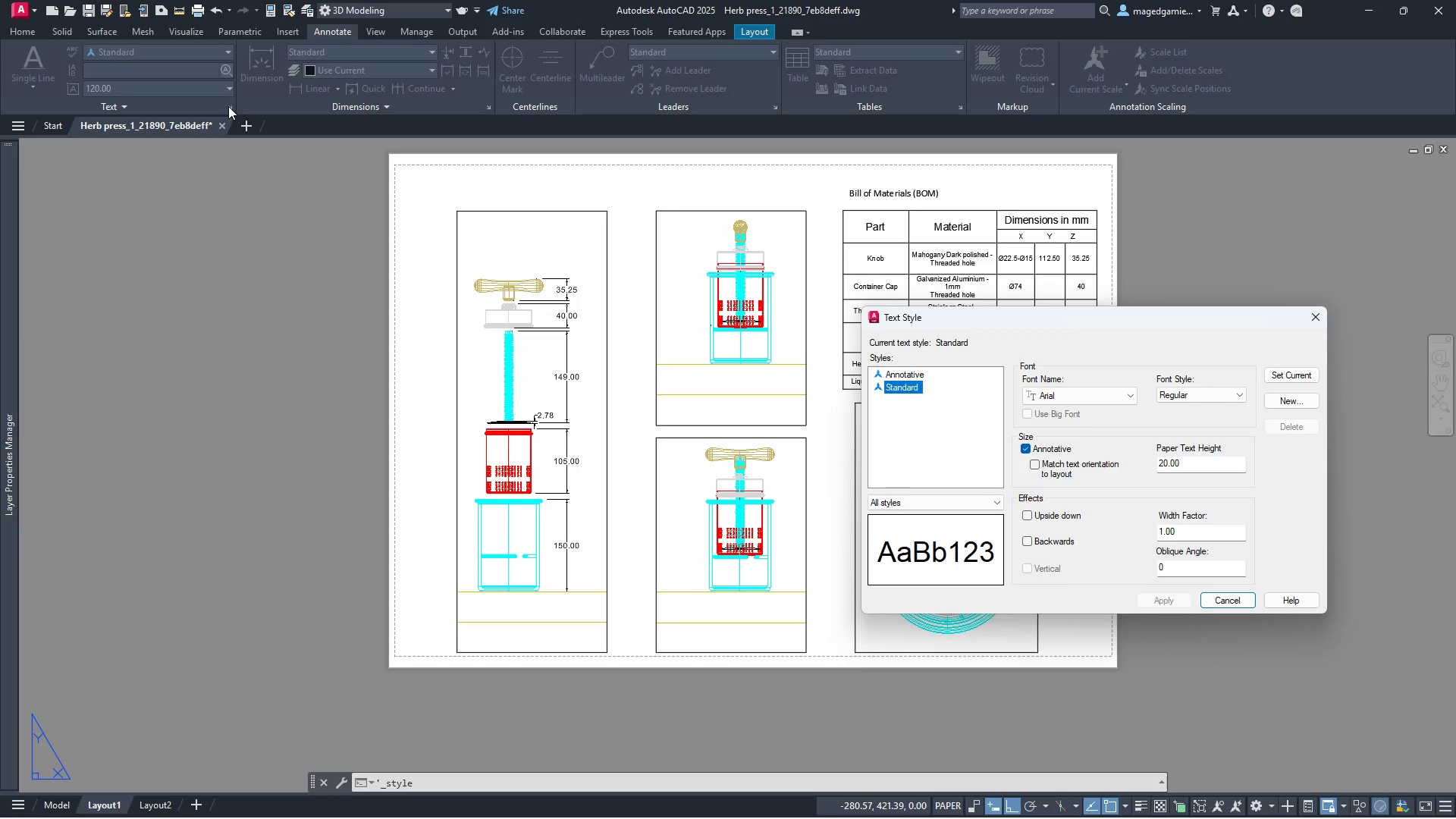 
left_click([1313, 376])
 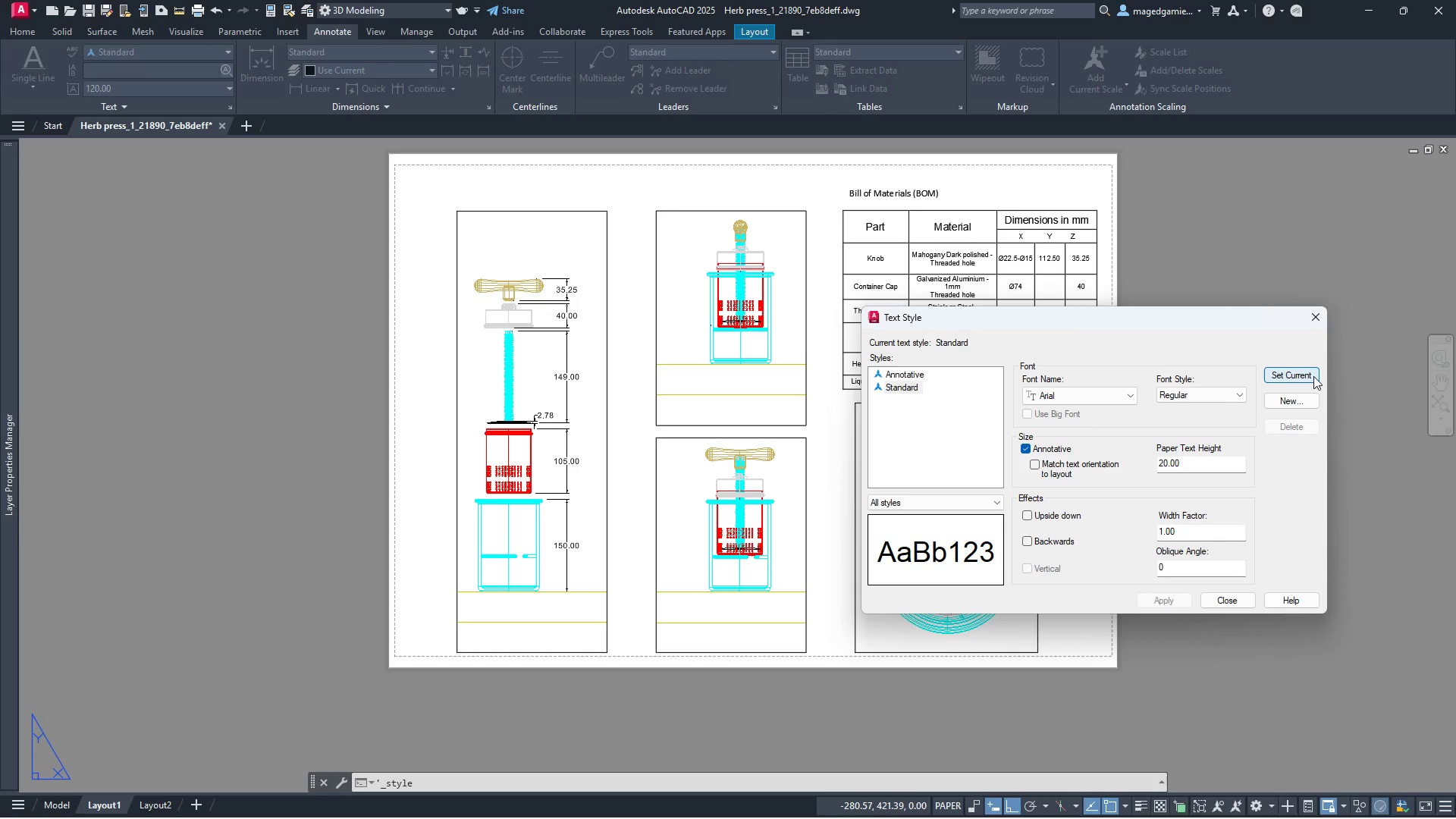 
left_click([1313, 376])
 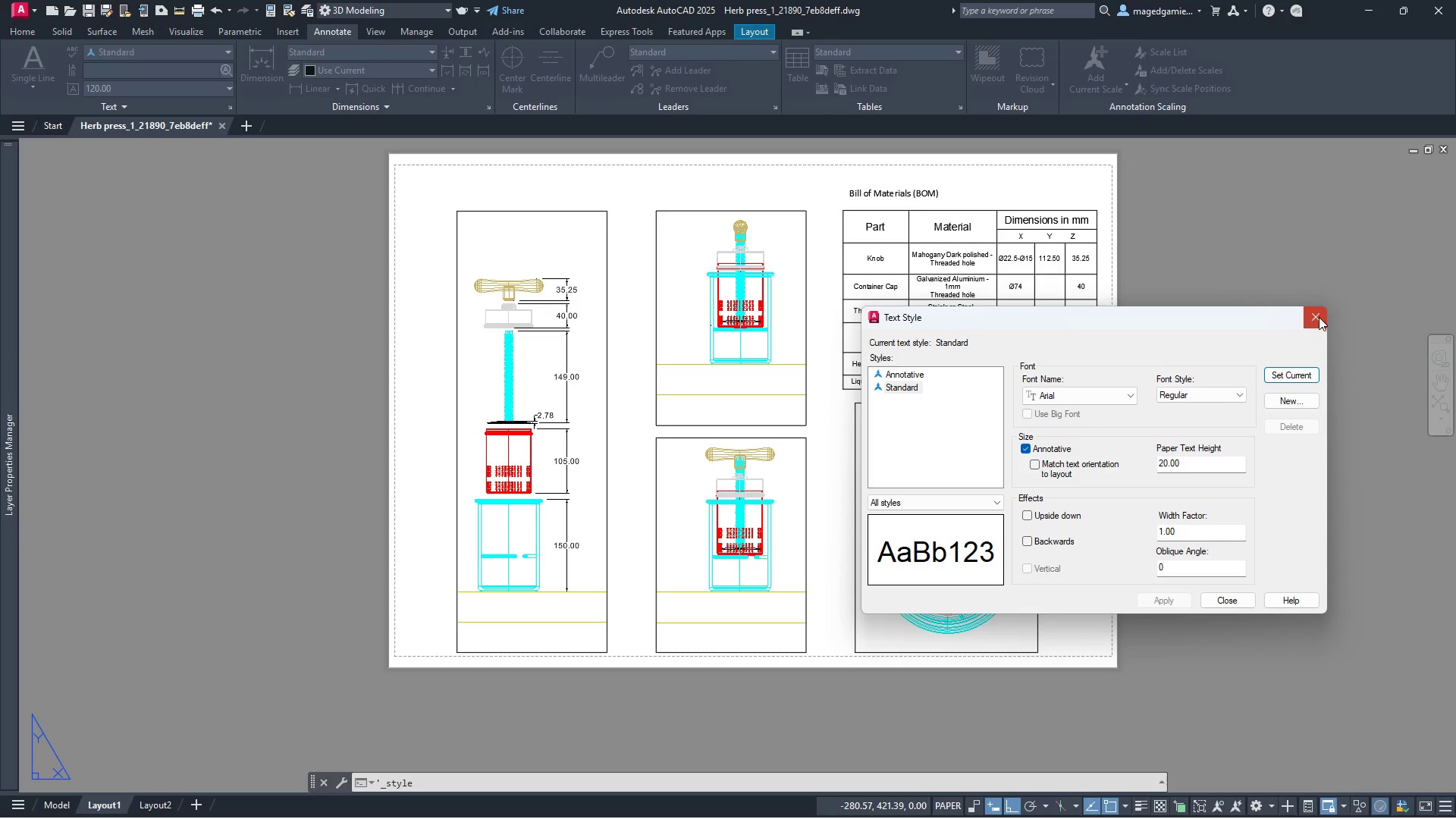 
left_click([1319, 317])
 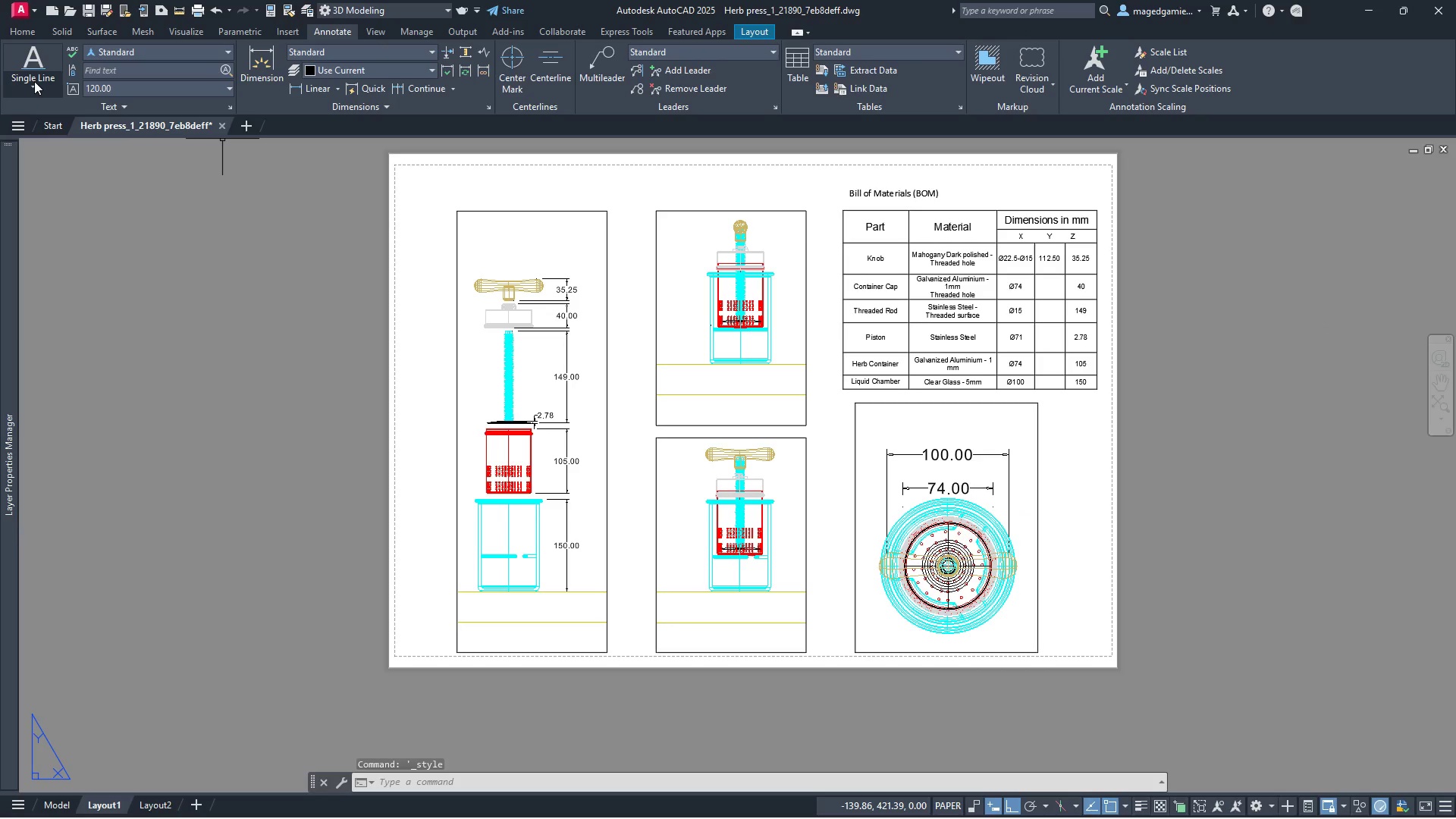 
left_click([34, 81])
 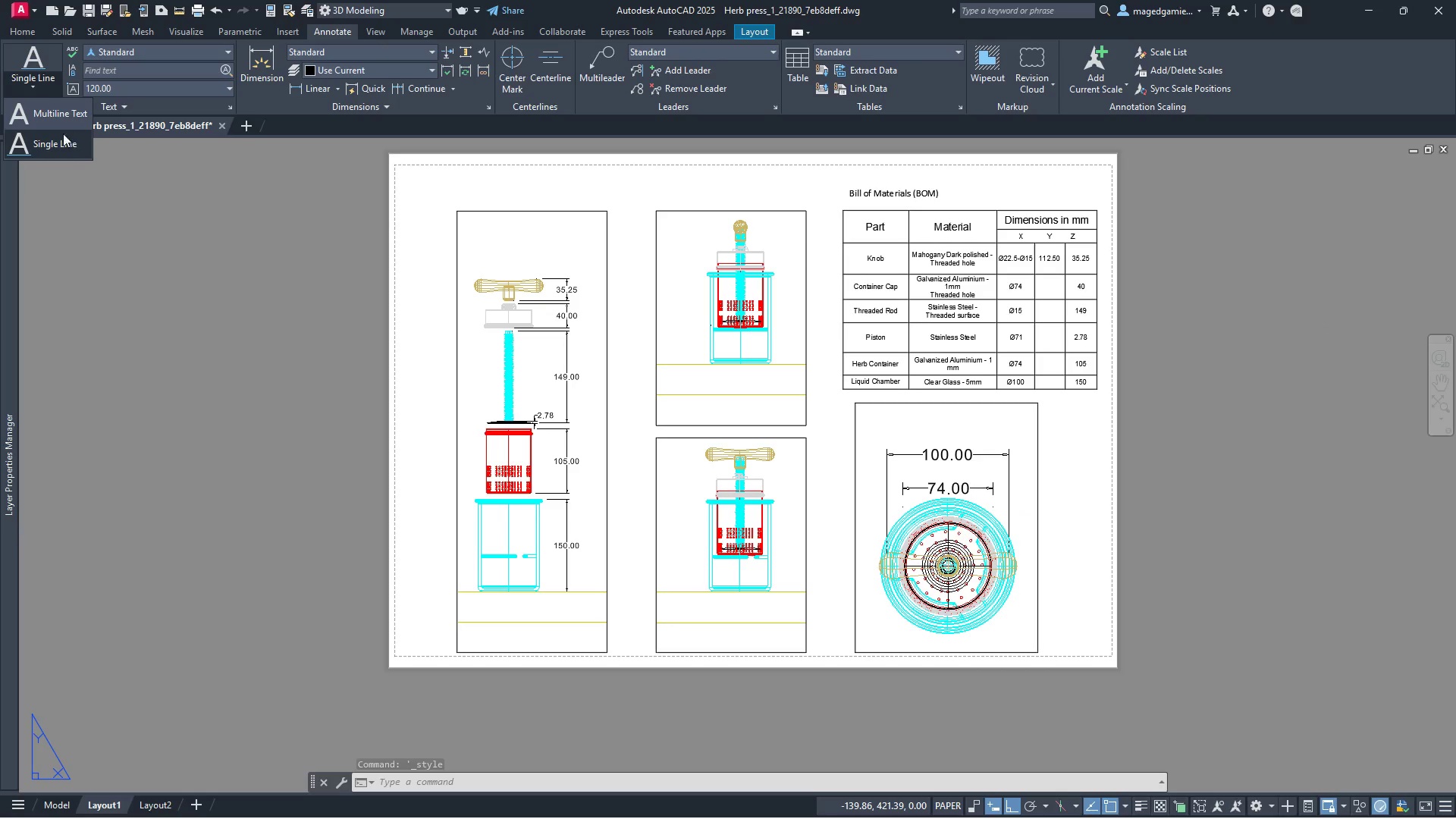 
left_click([39, 144])
 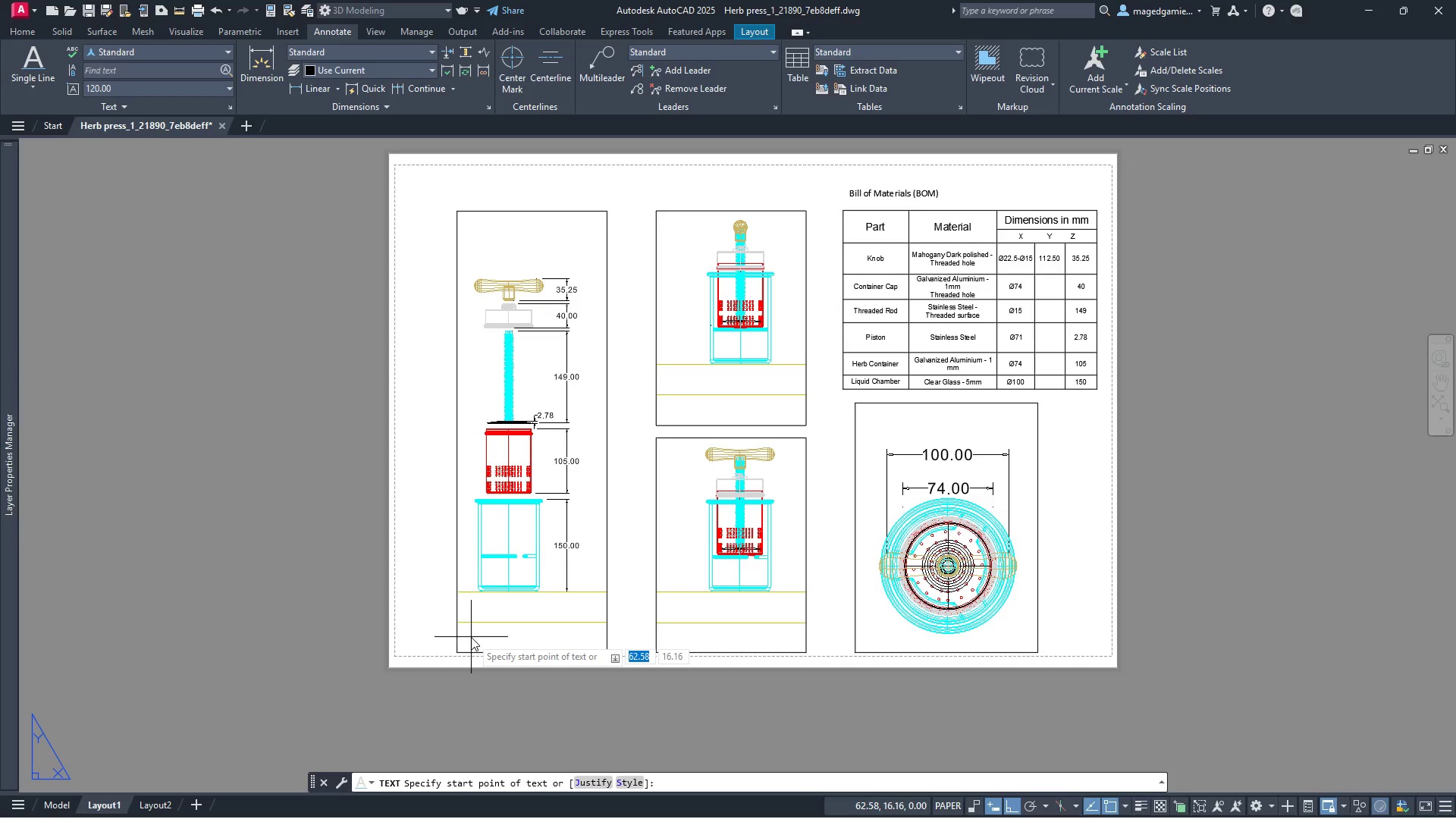 
wait(5.89)
 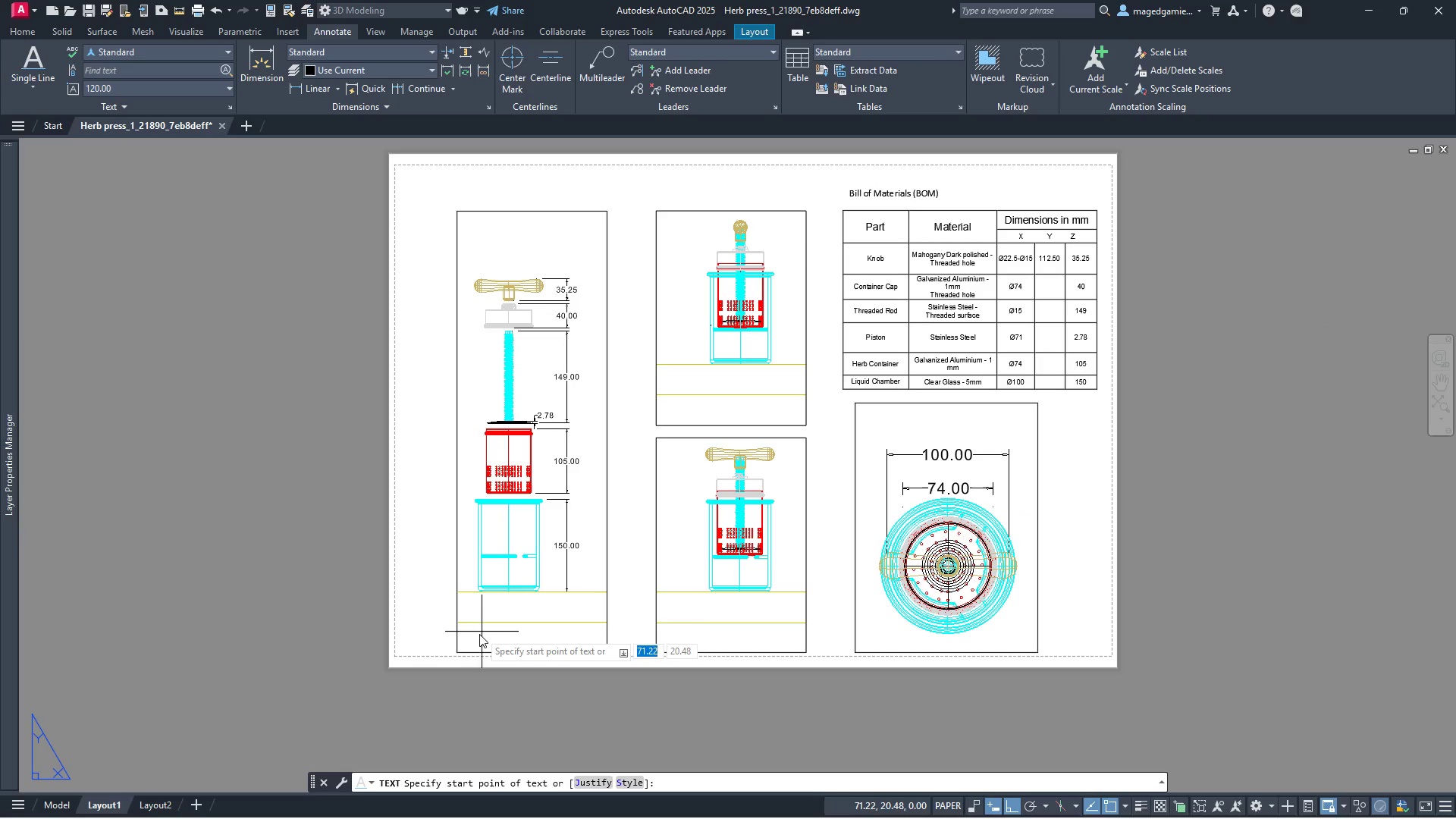 
key(S)
 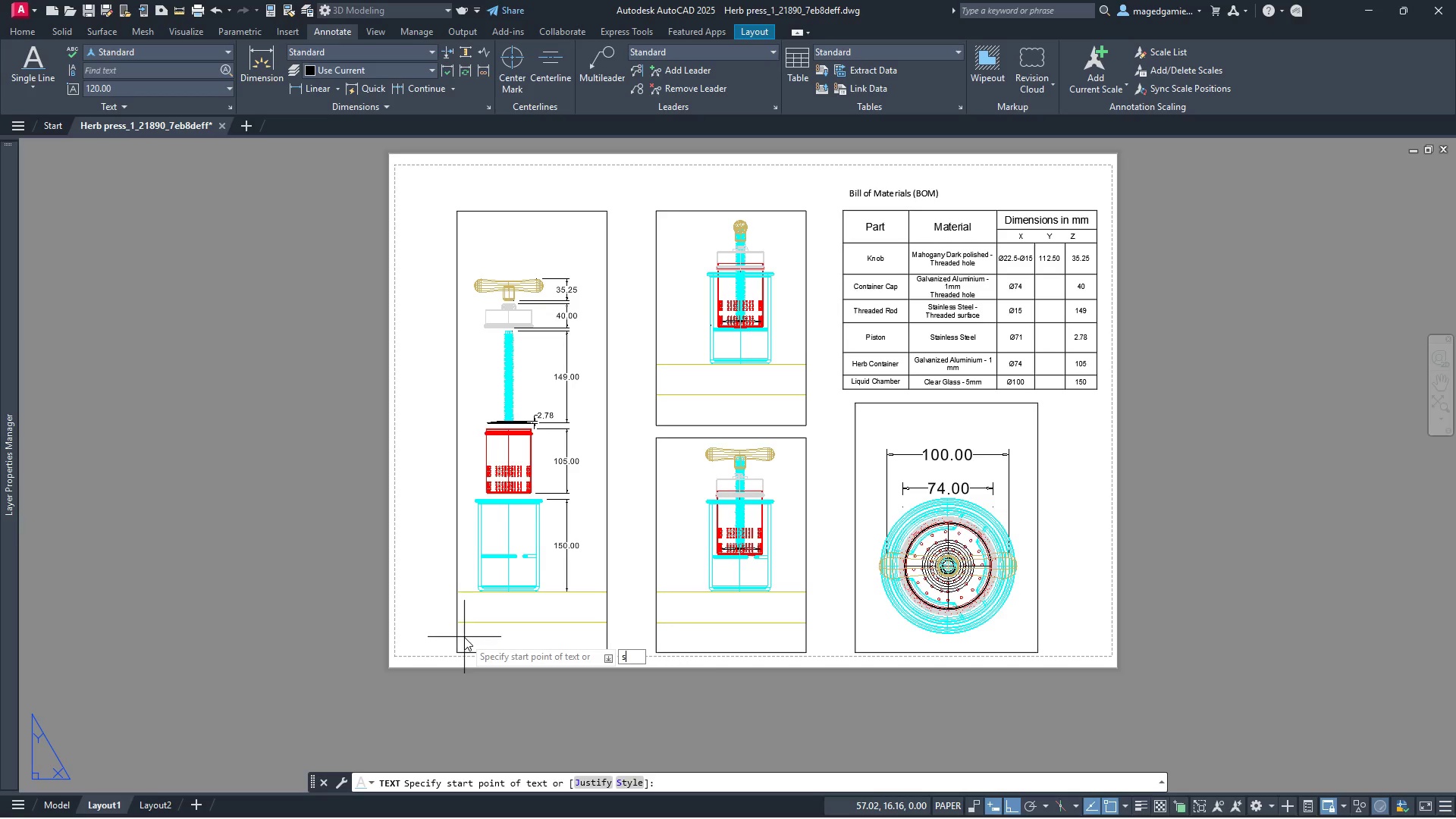 
key(Enter)
 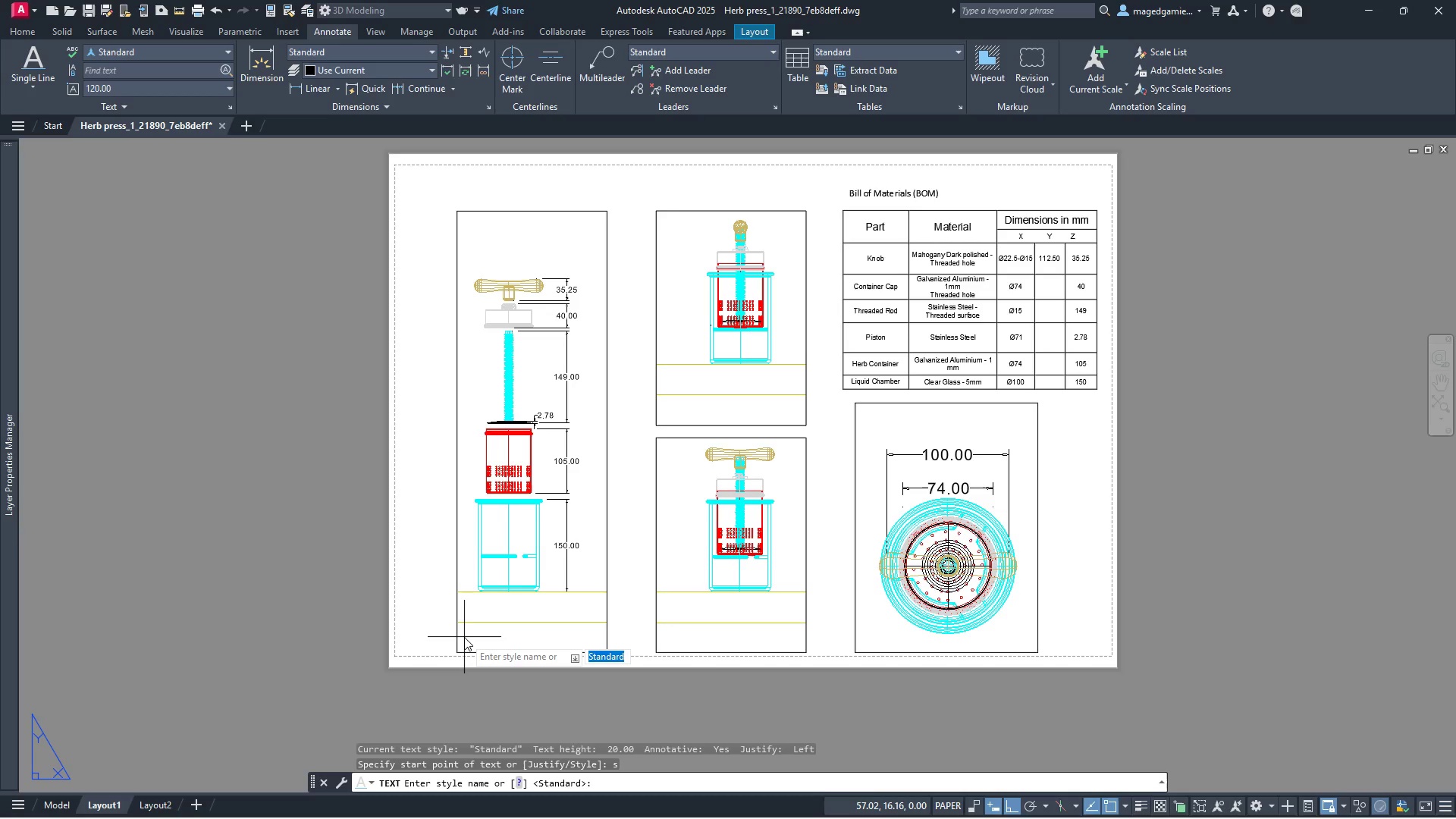 
key(Enter)
 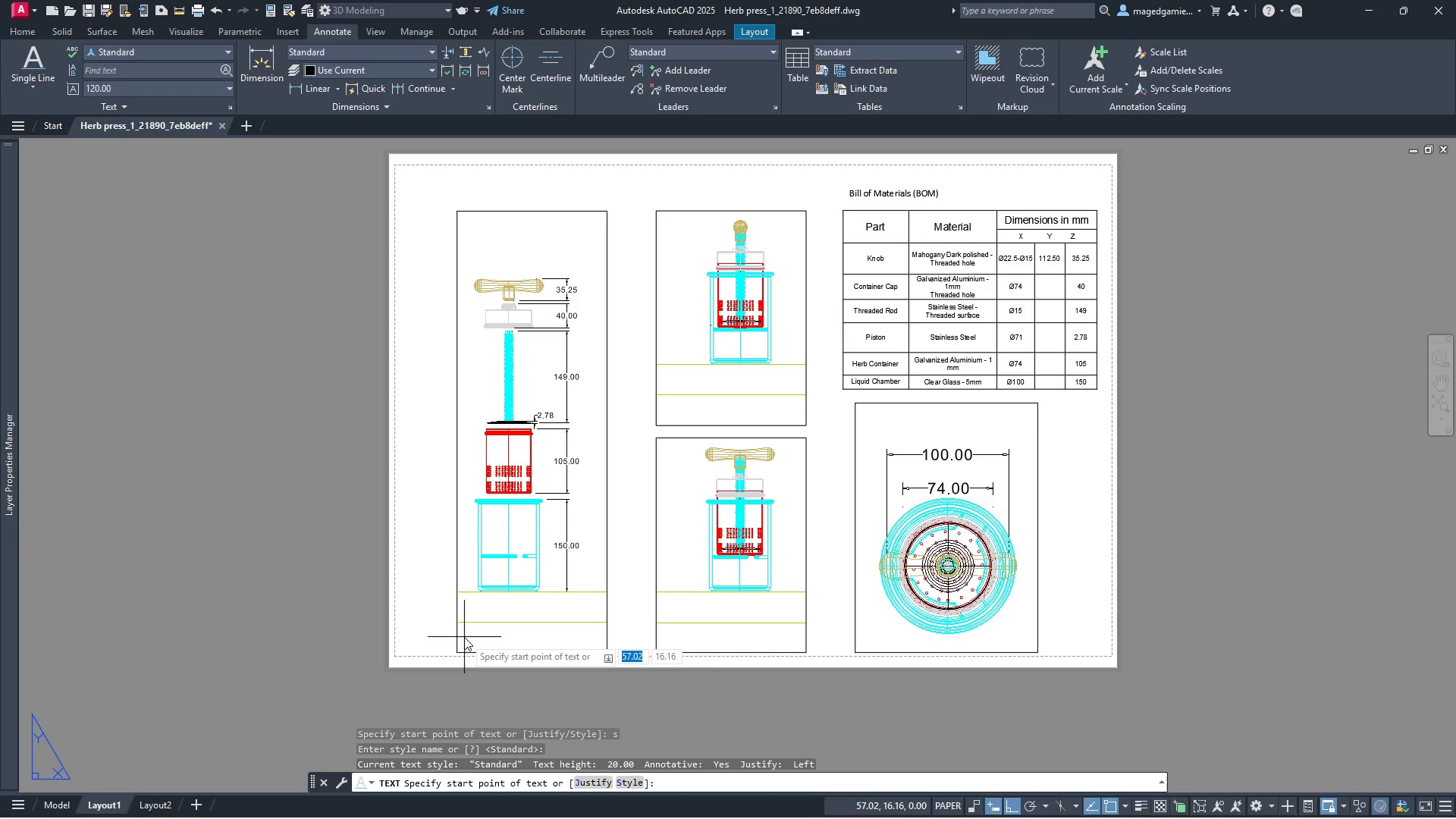 
wait(5.08)
 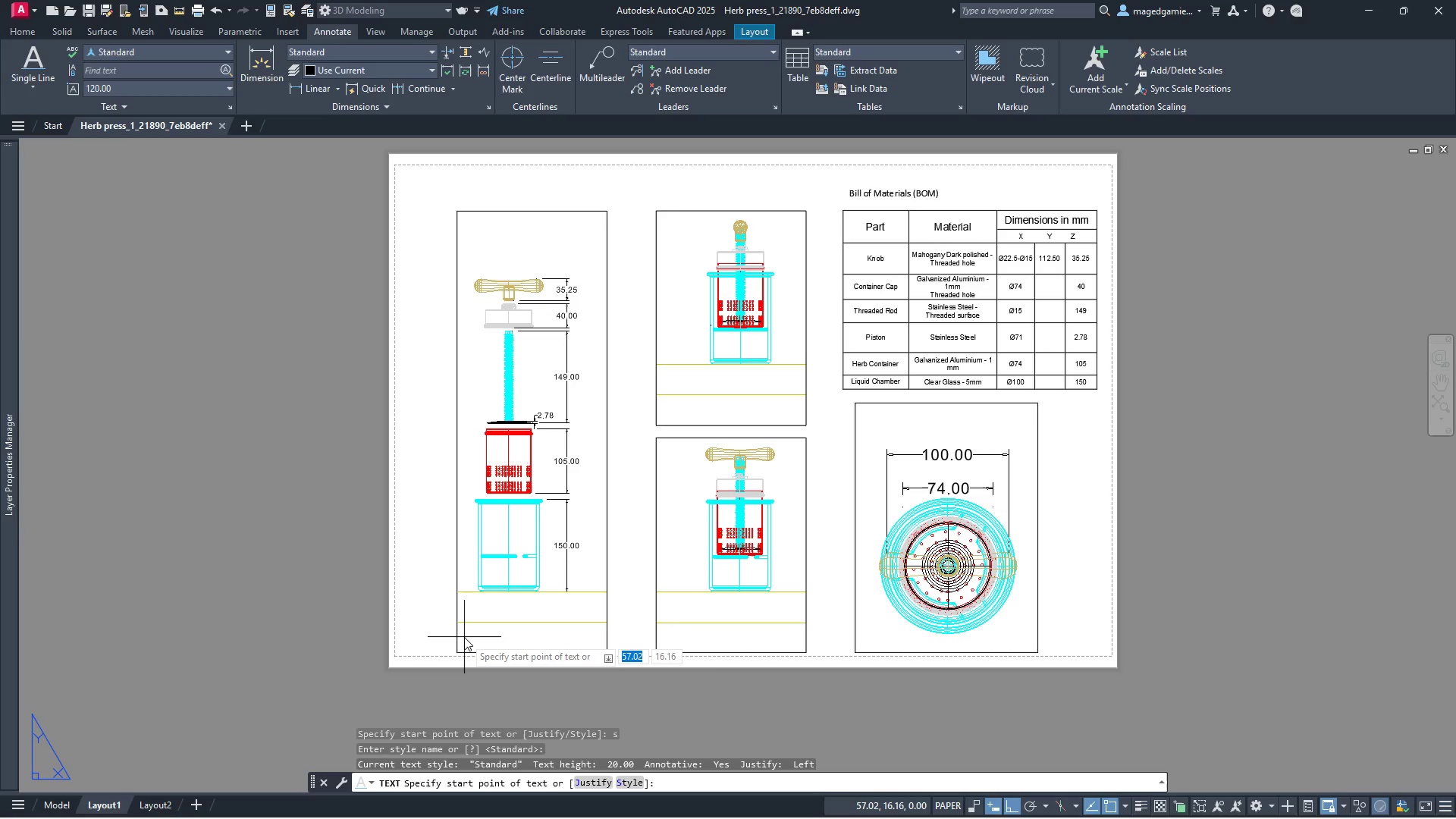 
left_click([464, 637])
 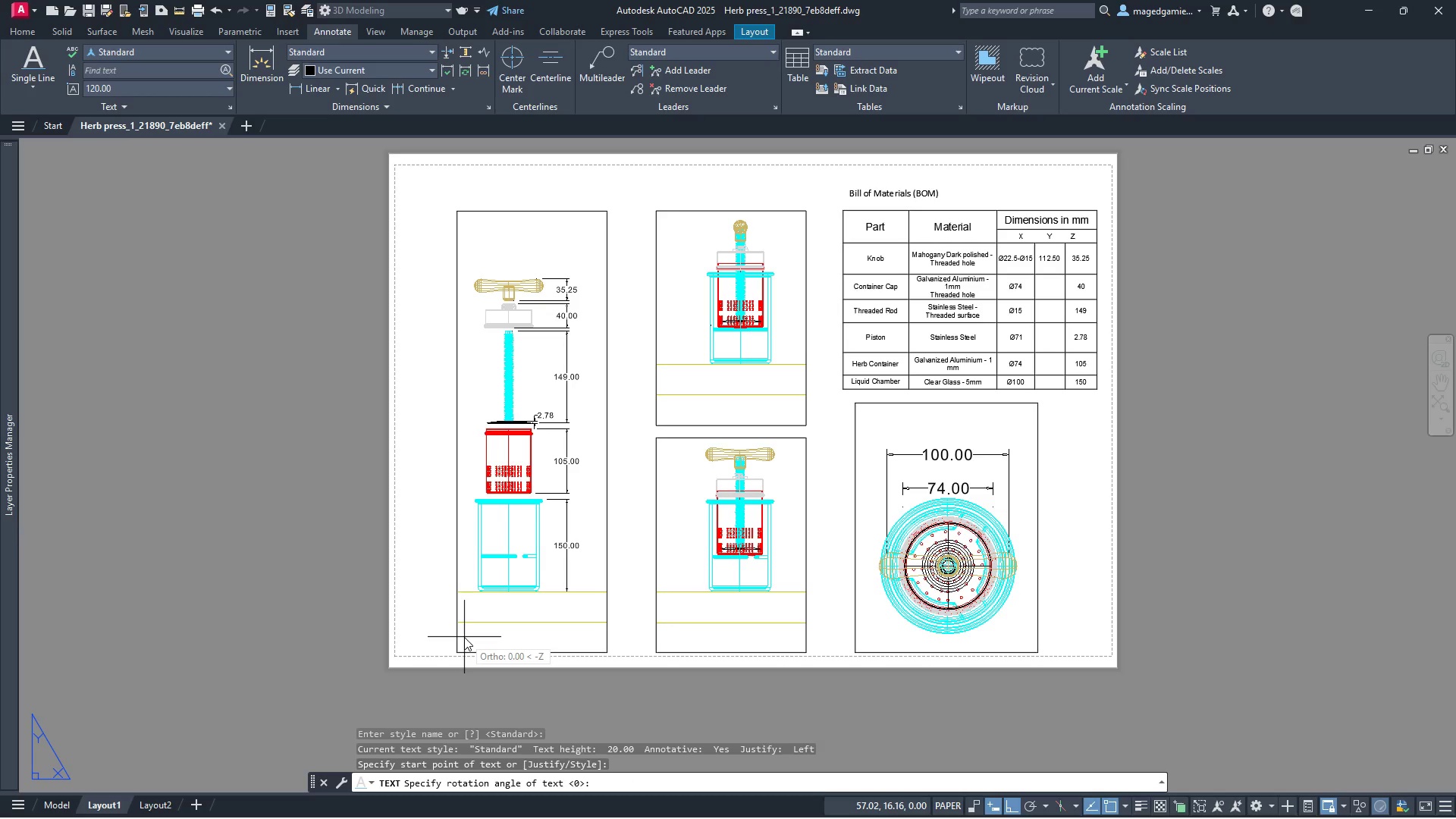 
key(Enter)
 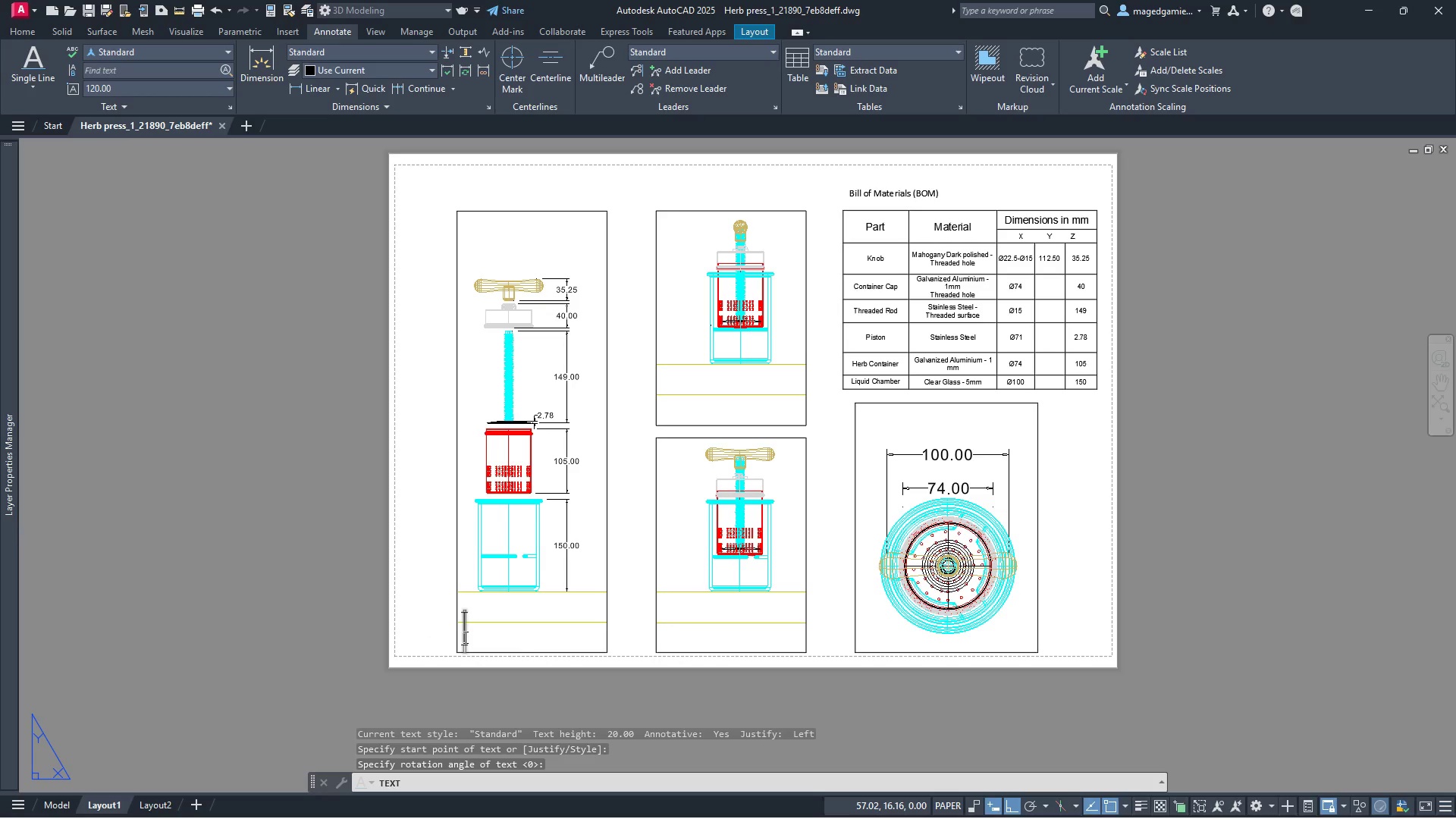 
type(Assembly View)
 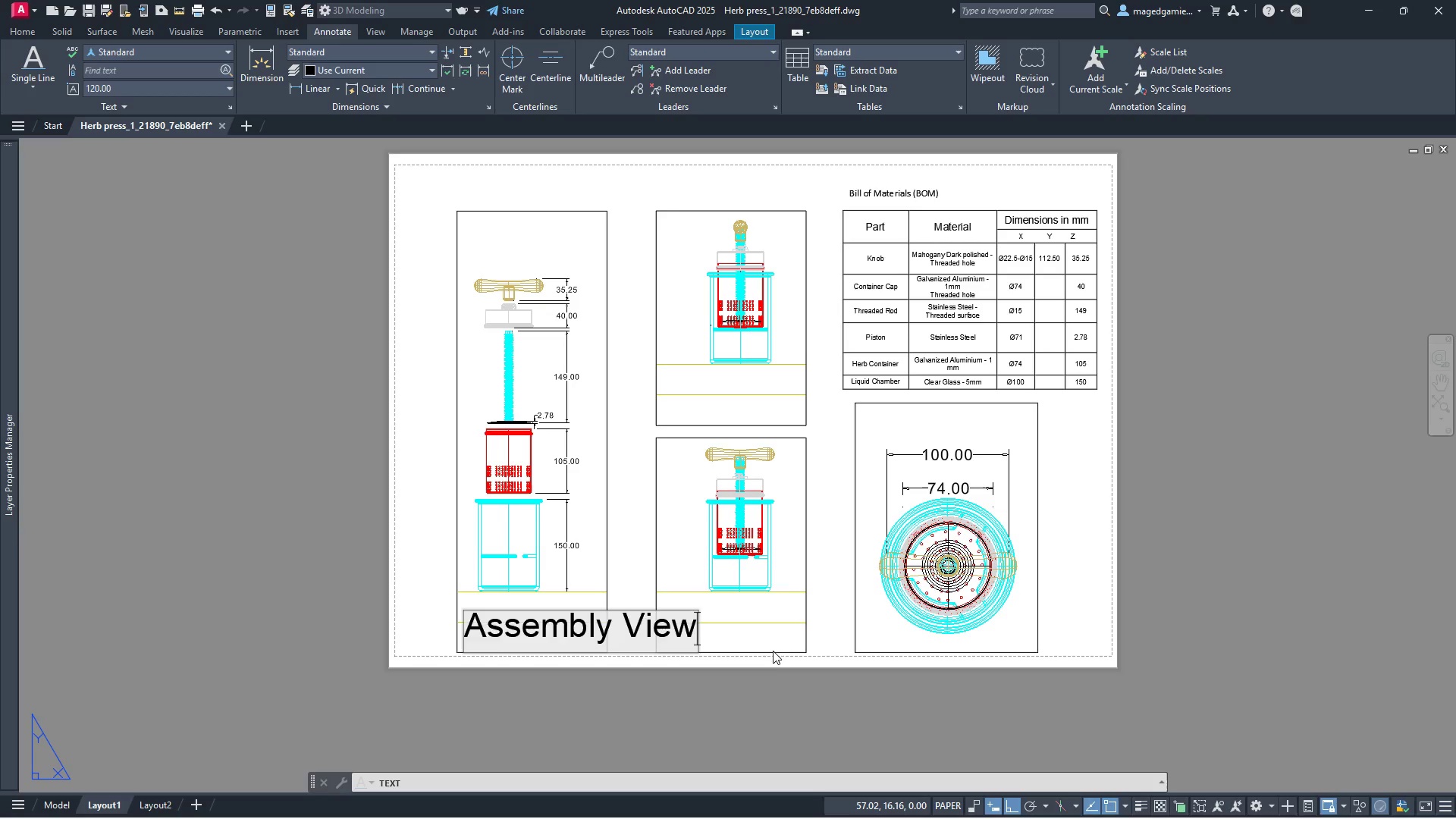 
left_click([769, 658])
 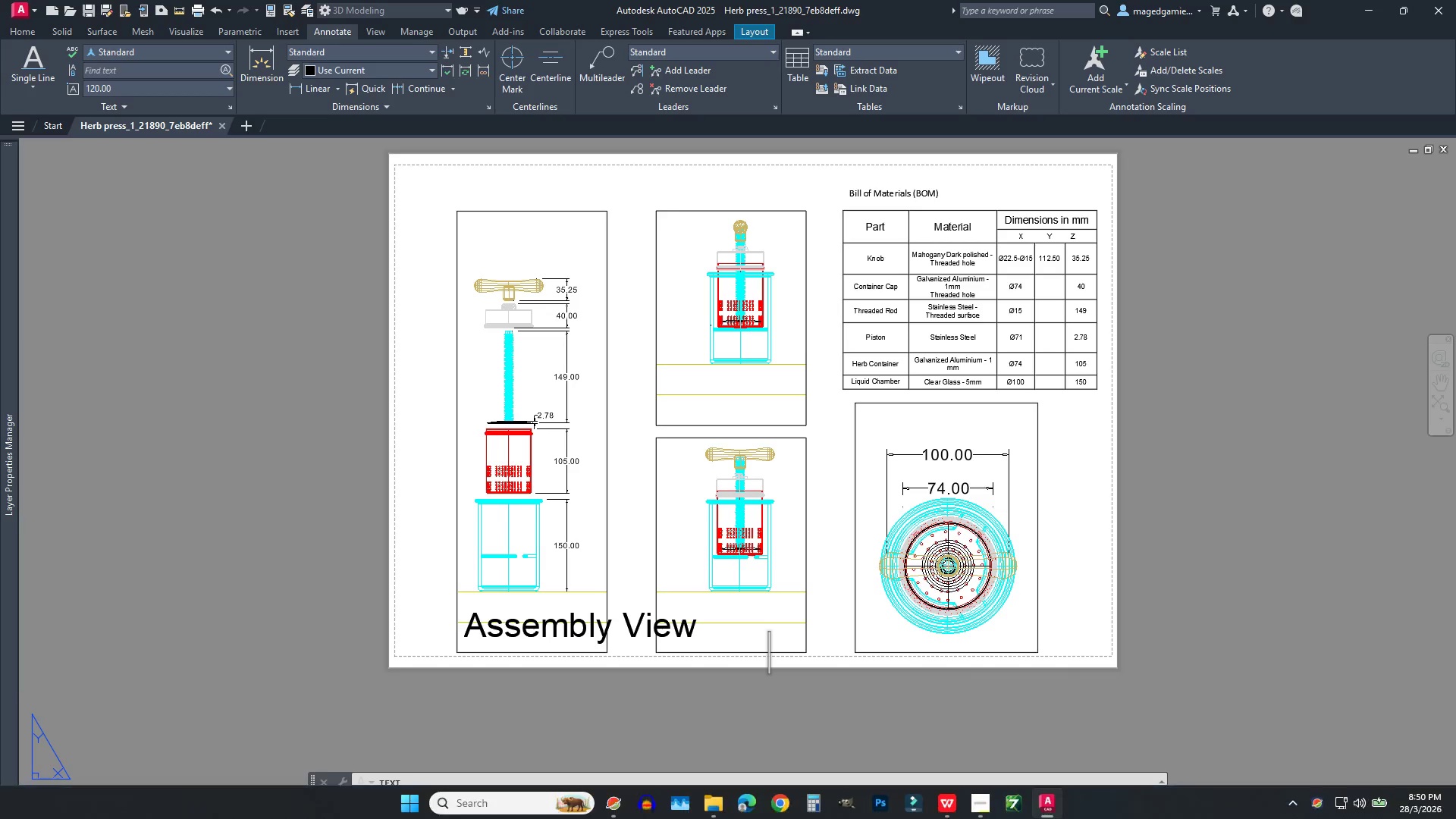 
left_click([943, 802])
 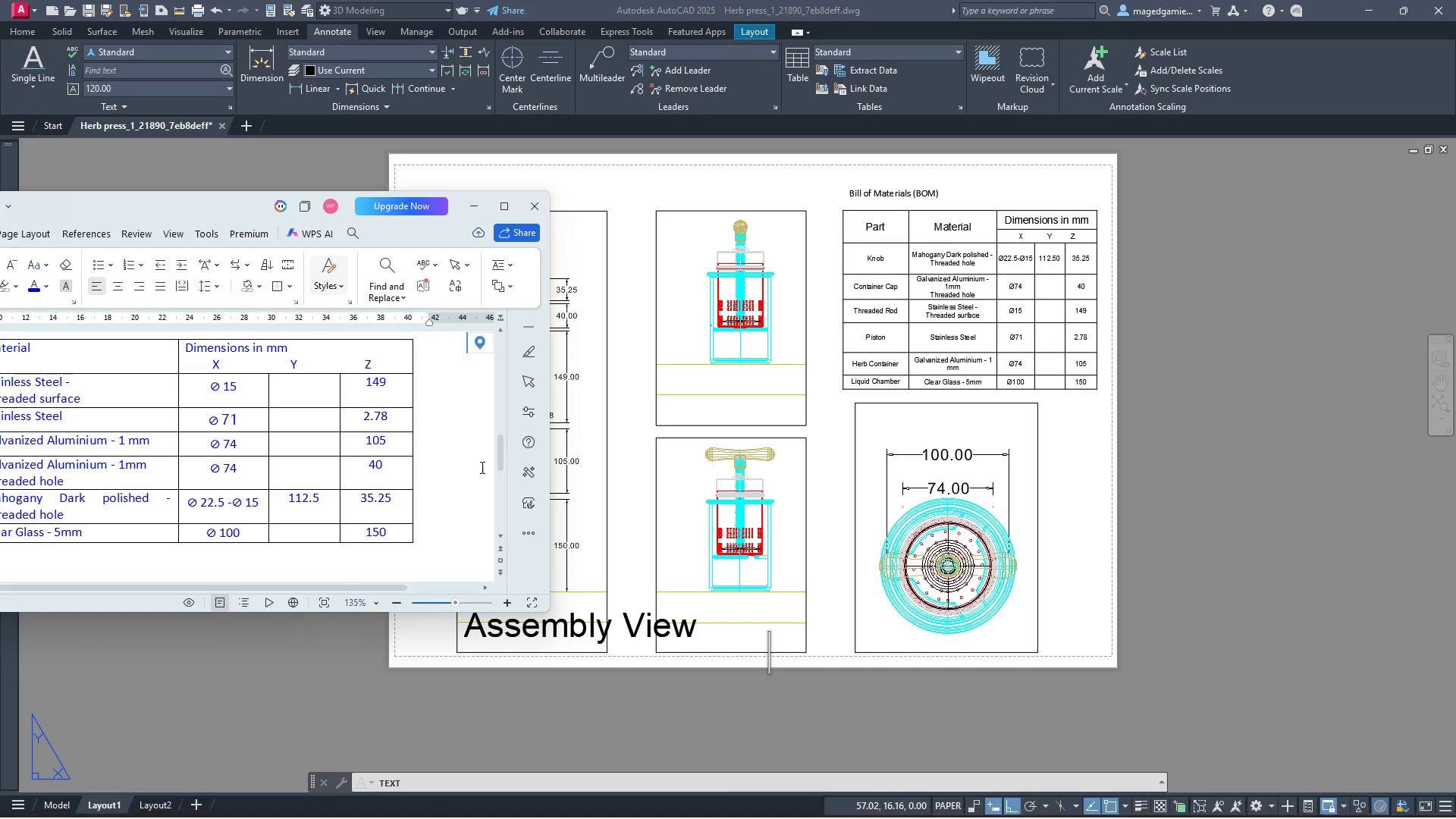 
scroll: coordinate [471, 457], scroll_direction: up, amount: 14.0
 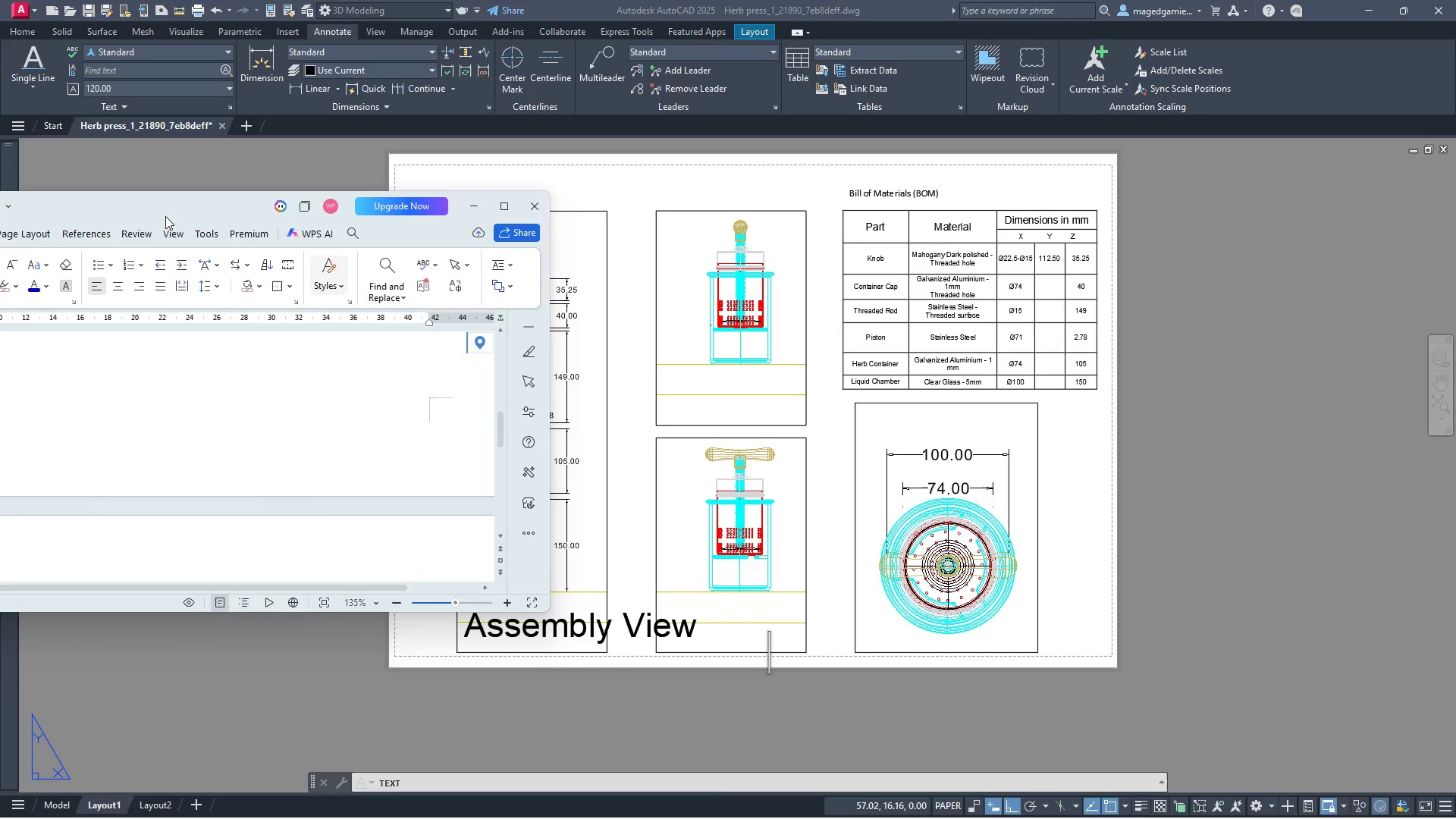 
left_click_drag(start_coordinate=[165, 208], to_coordinate=[552, 226])
 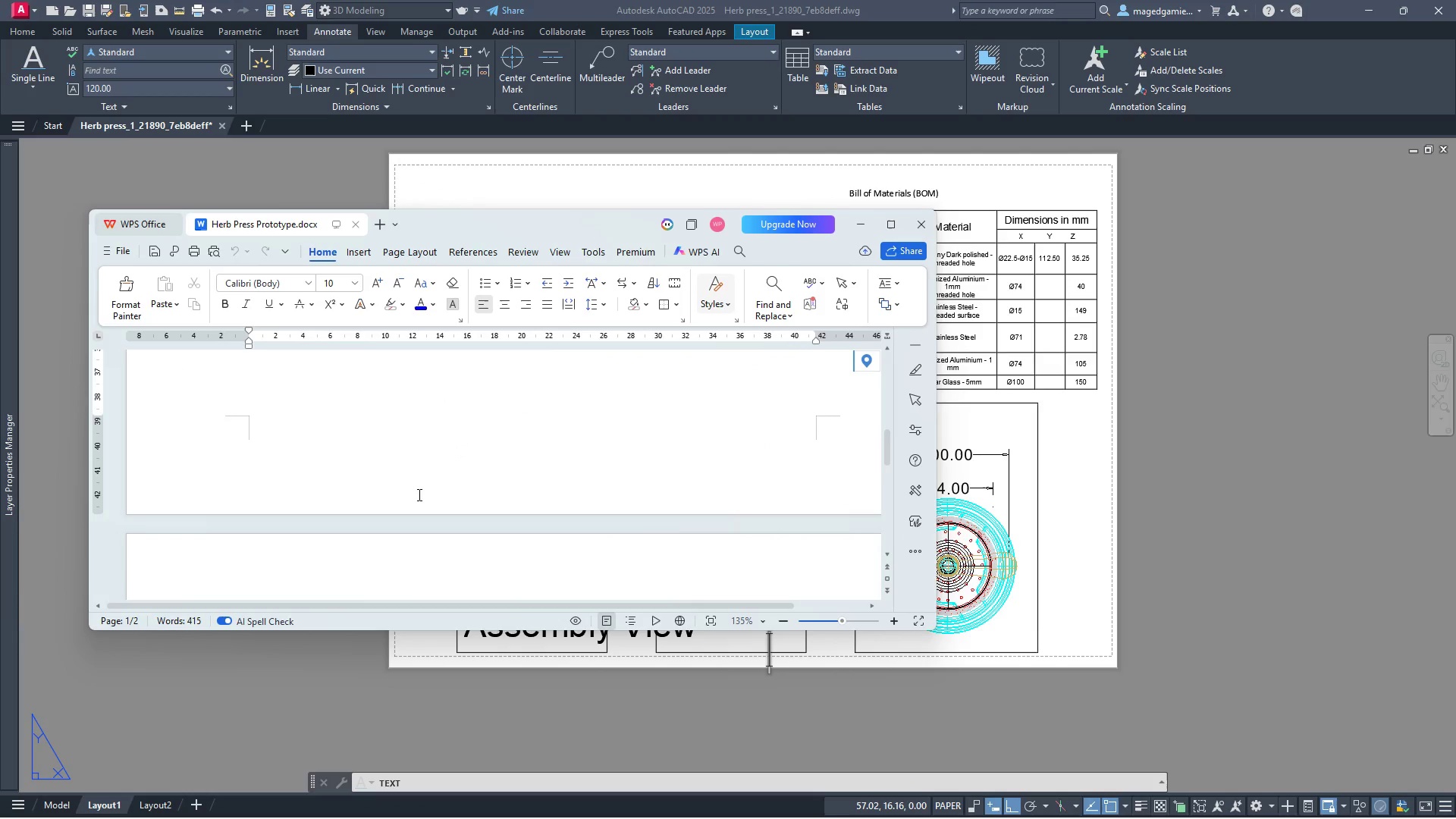 
scroll: coordinate [409, 395], scroll_direction: up, amount: 14.0
 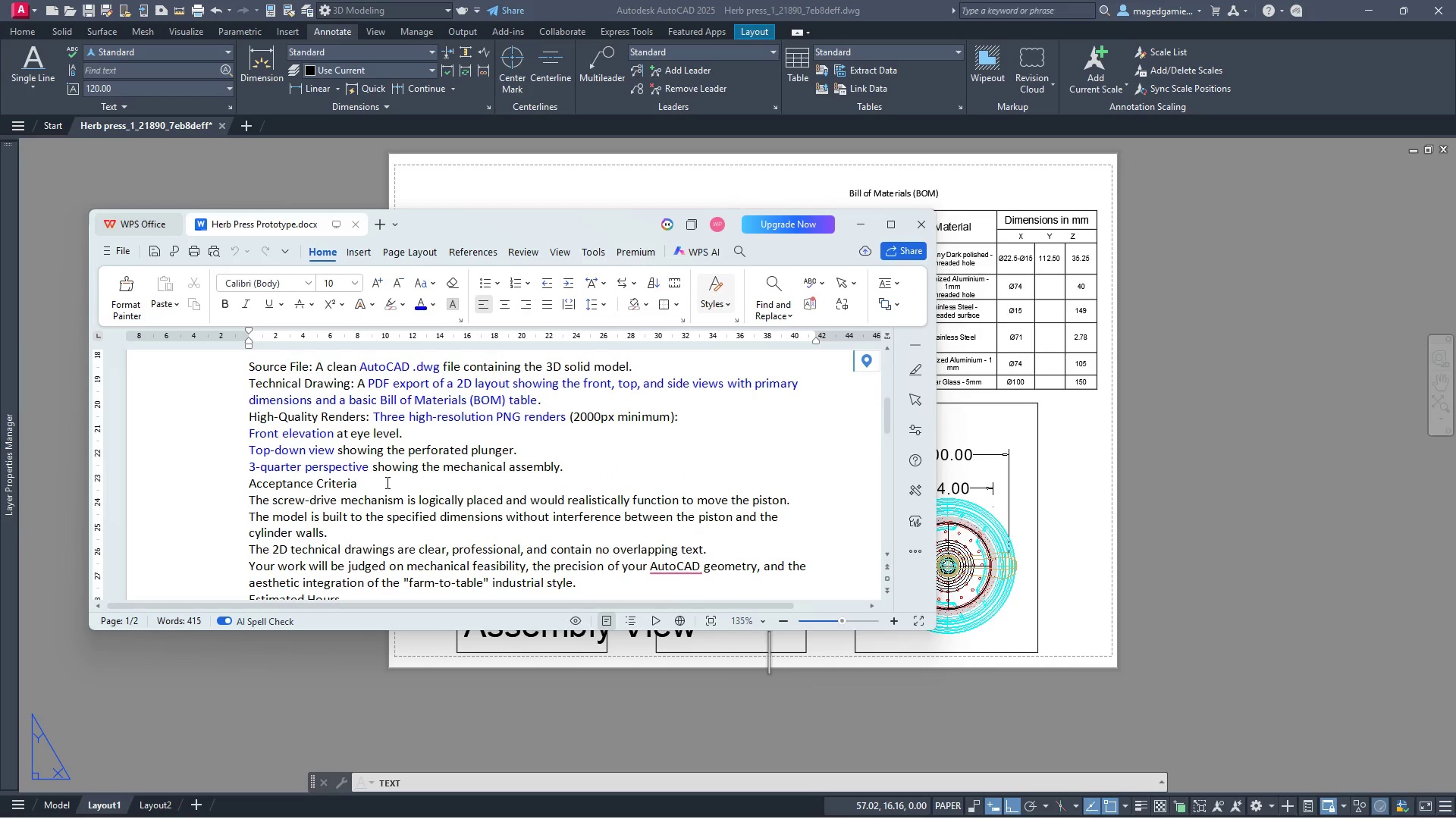 
wait(8.67)
 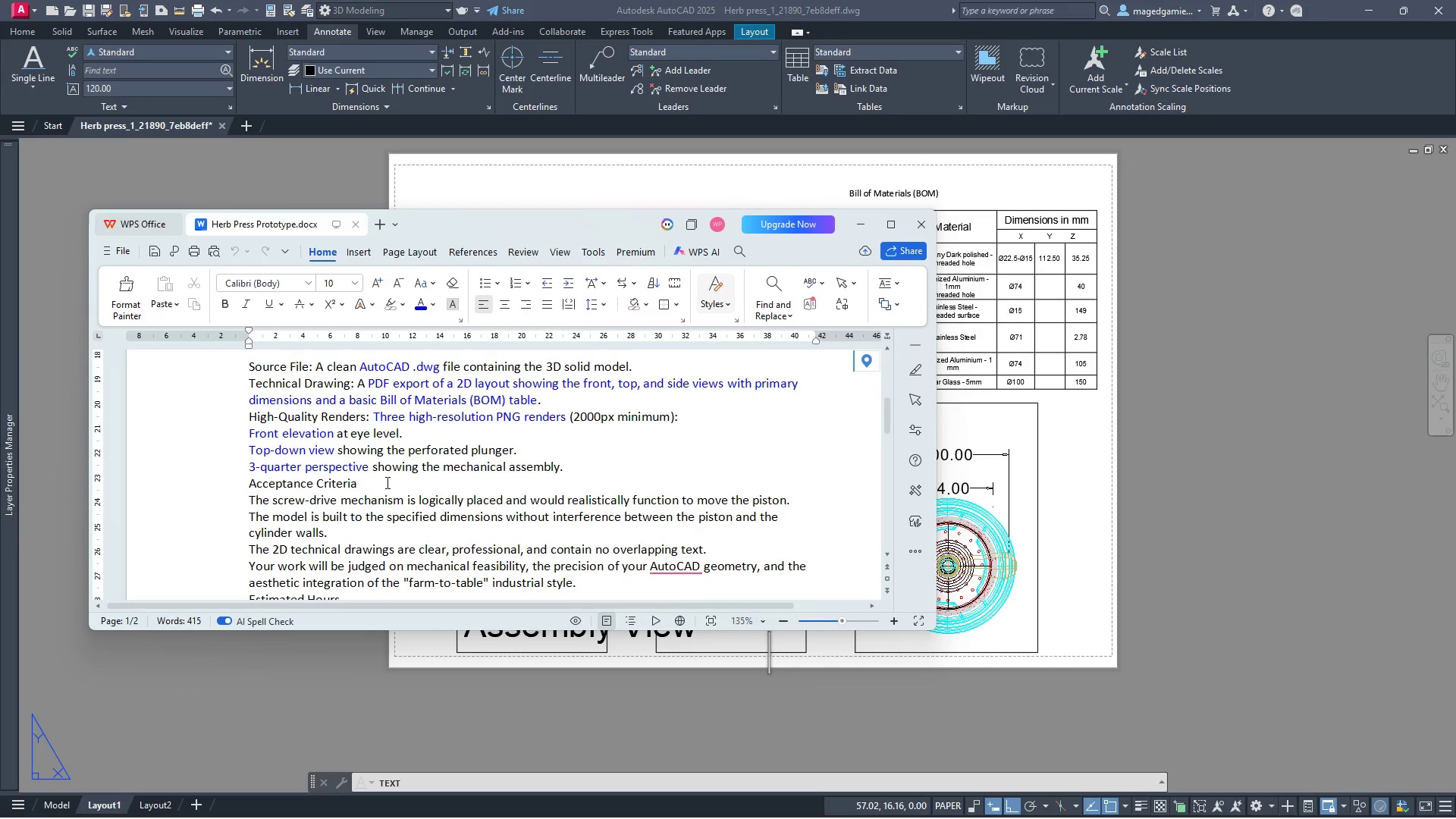 
left_click([858, 221])
 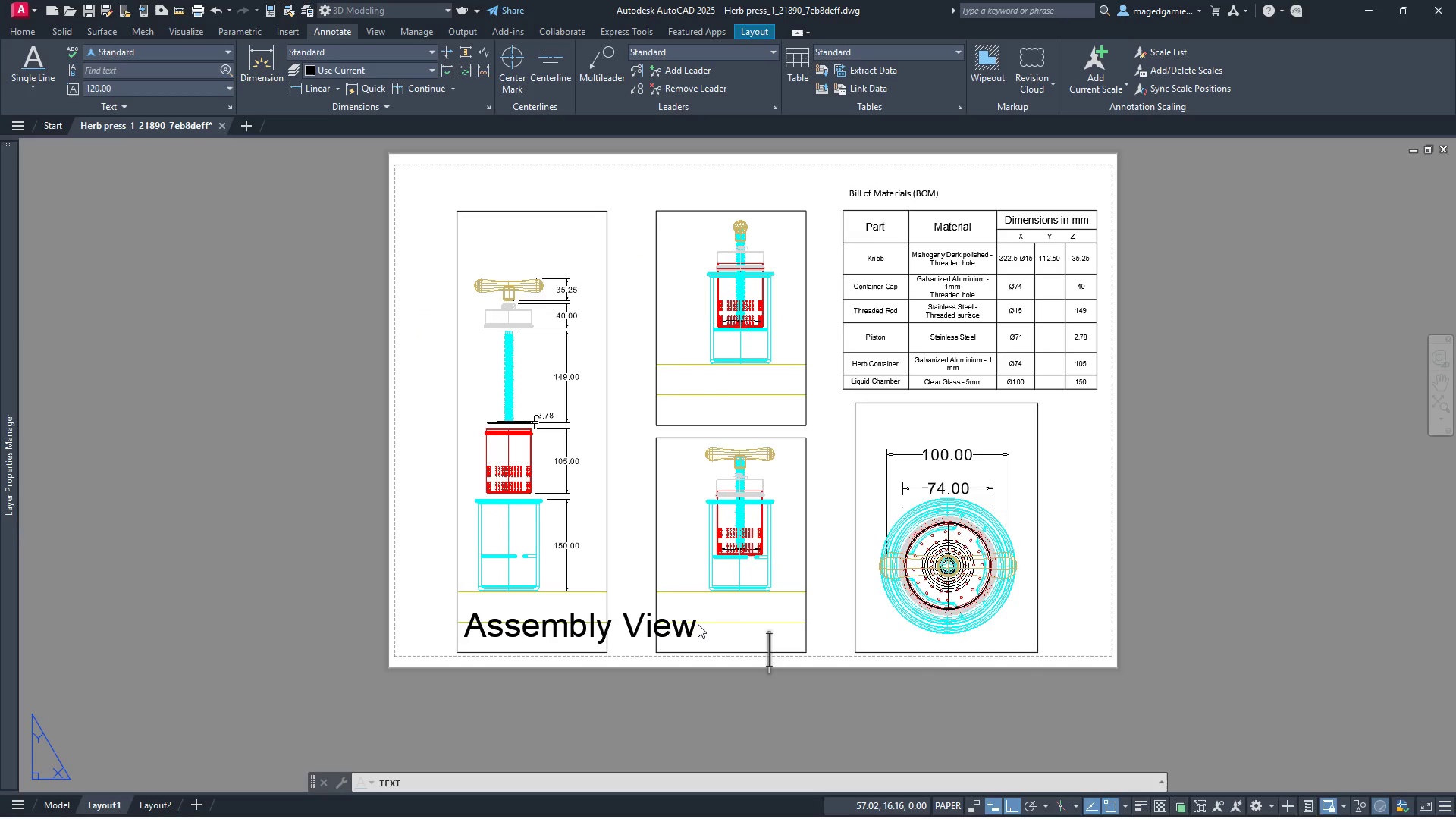 
wait(5.14)
 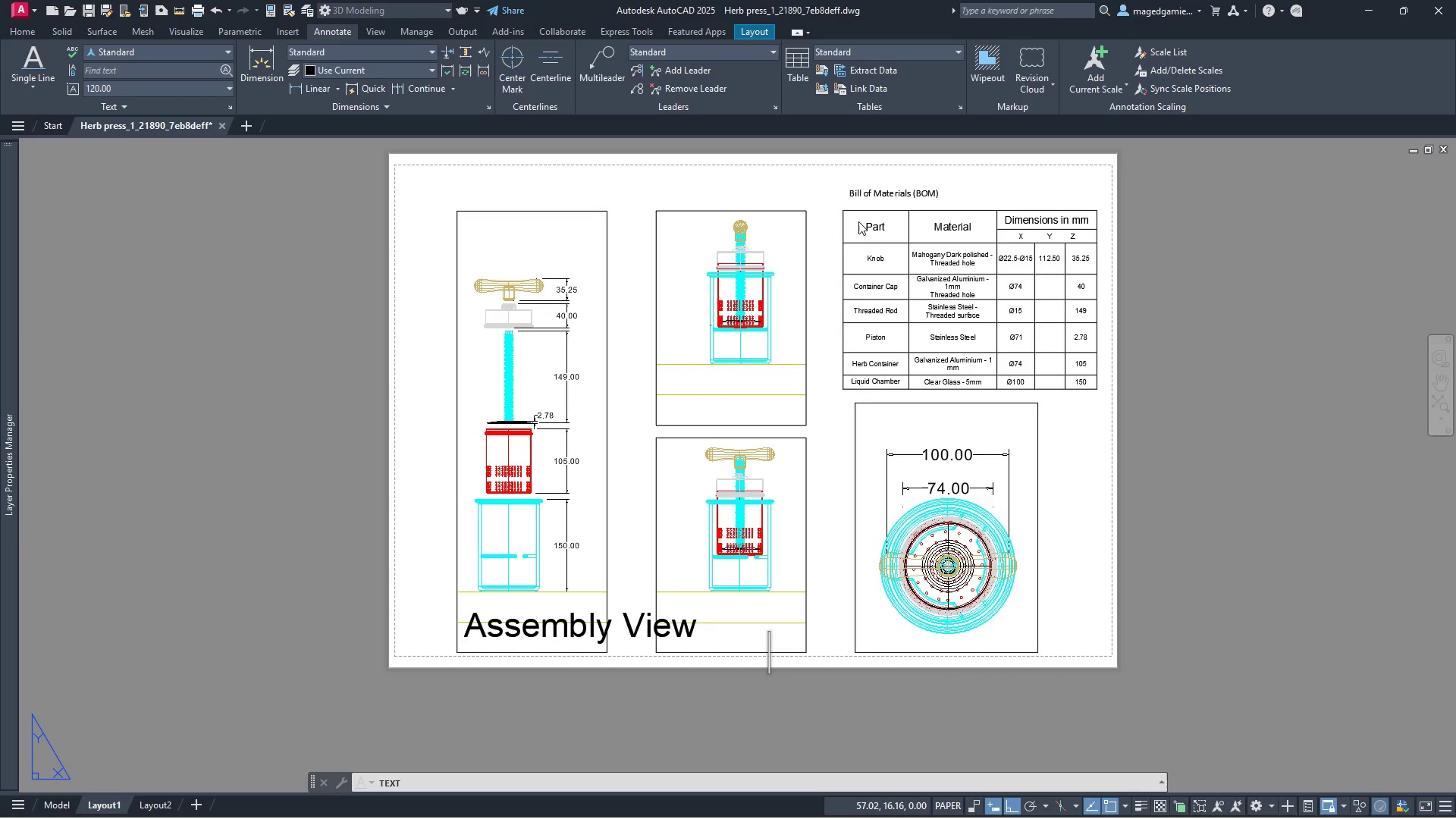 
key(Escape)
 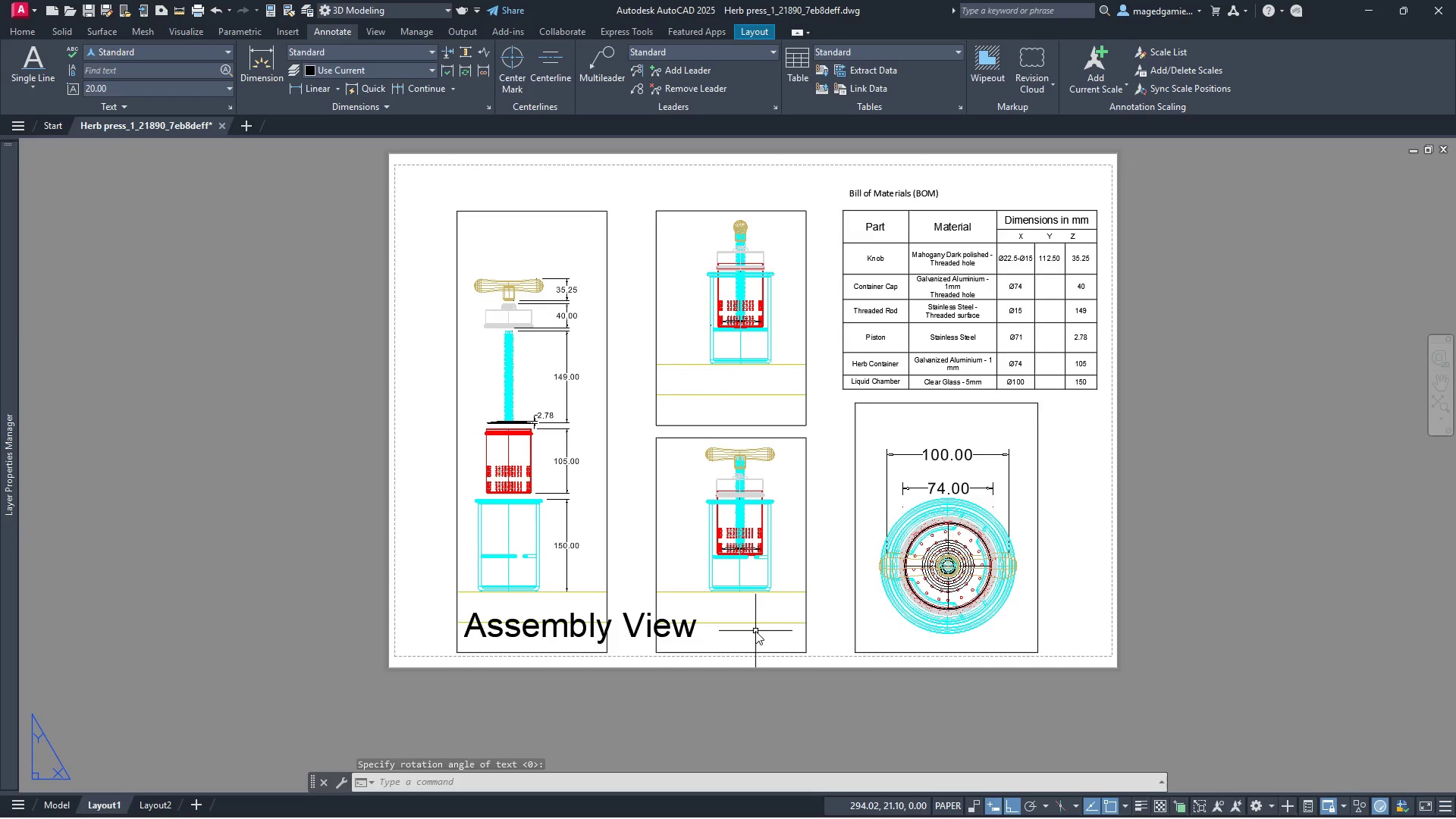 
key(Escape)
 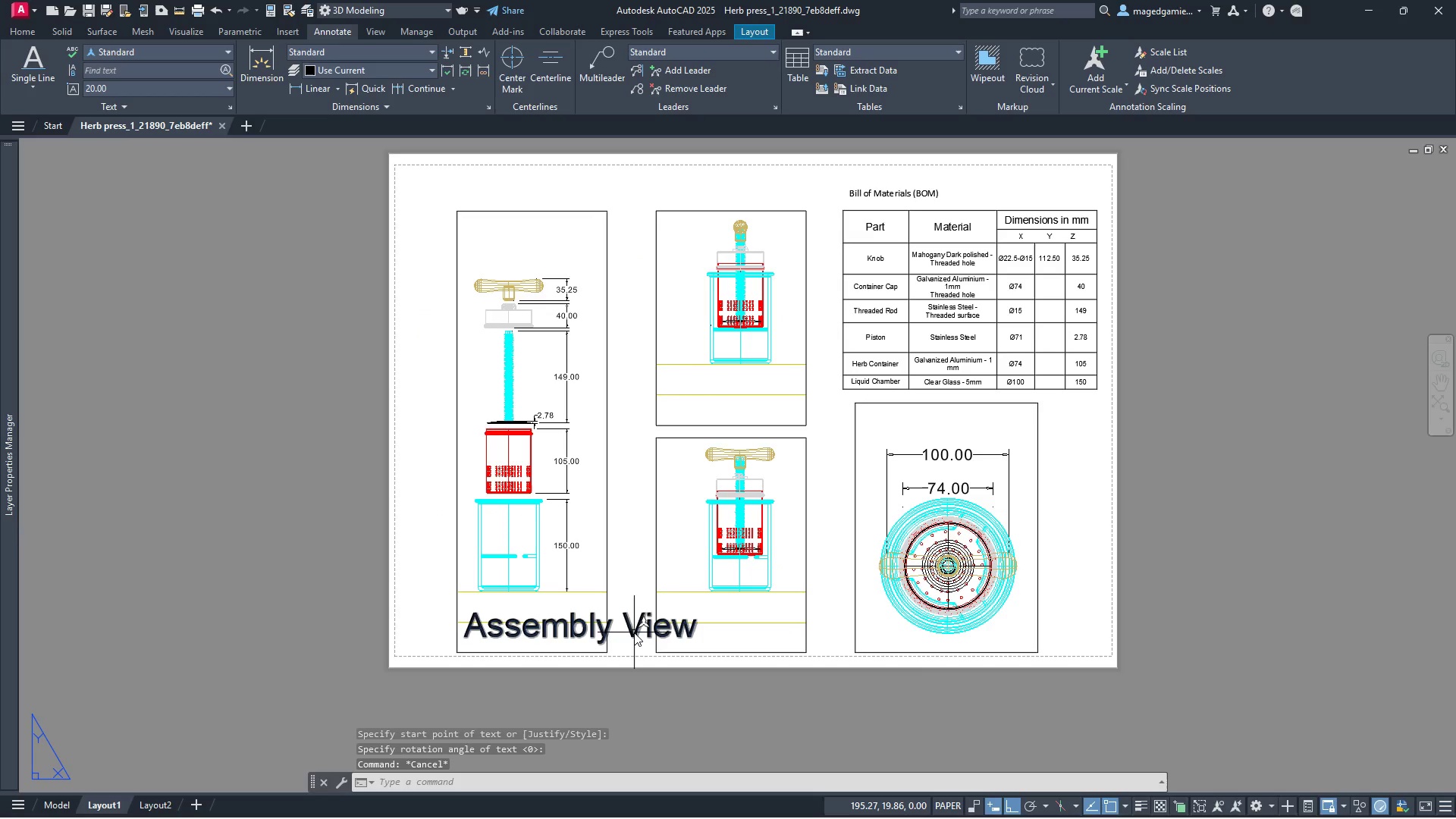 
left_click([634, 632])
 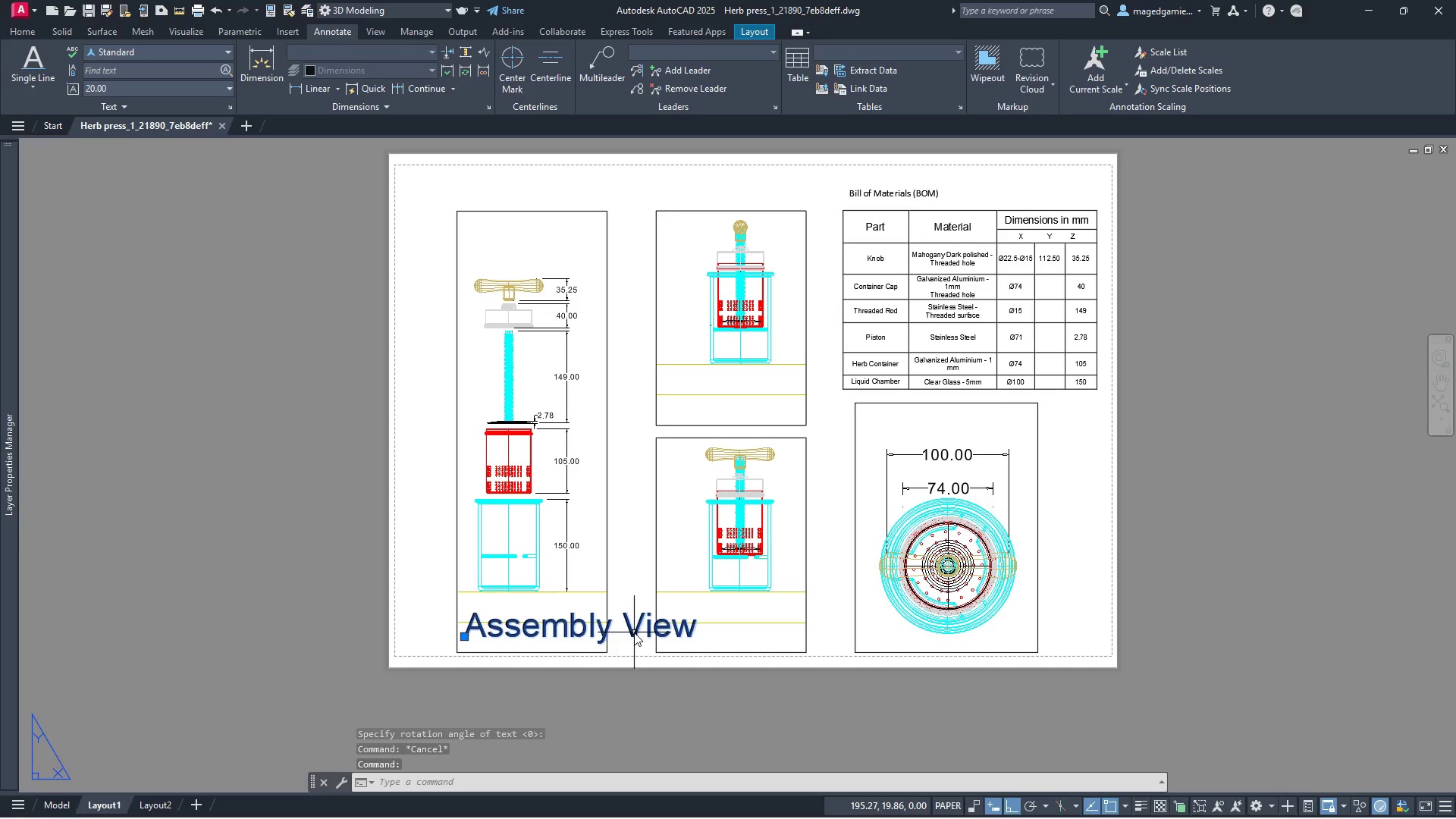 
double_click([634, 632])
 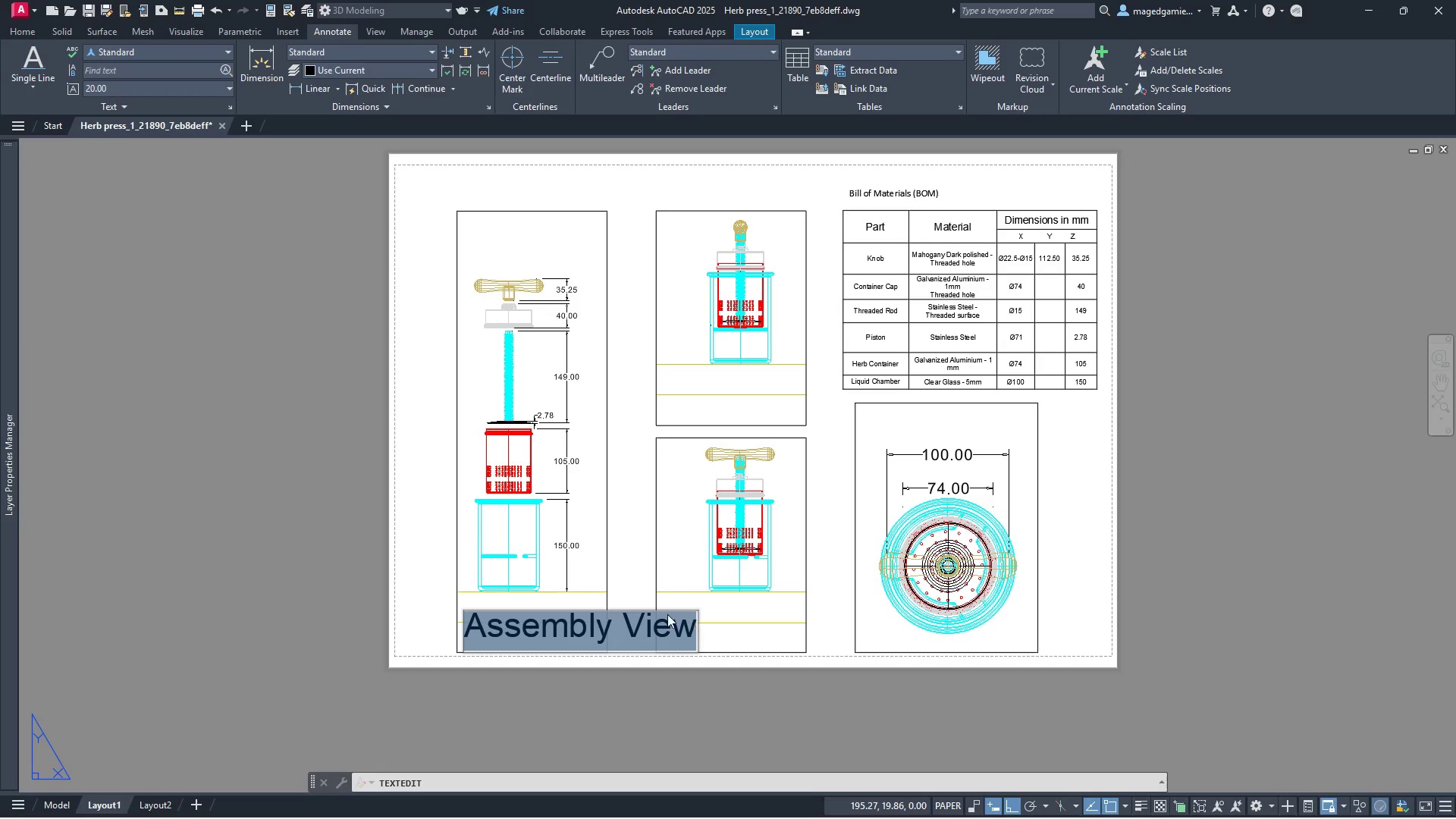 
left_click([187, 87])
 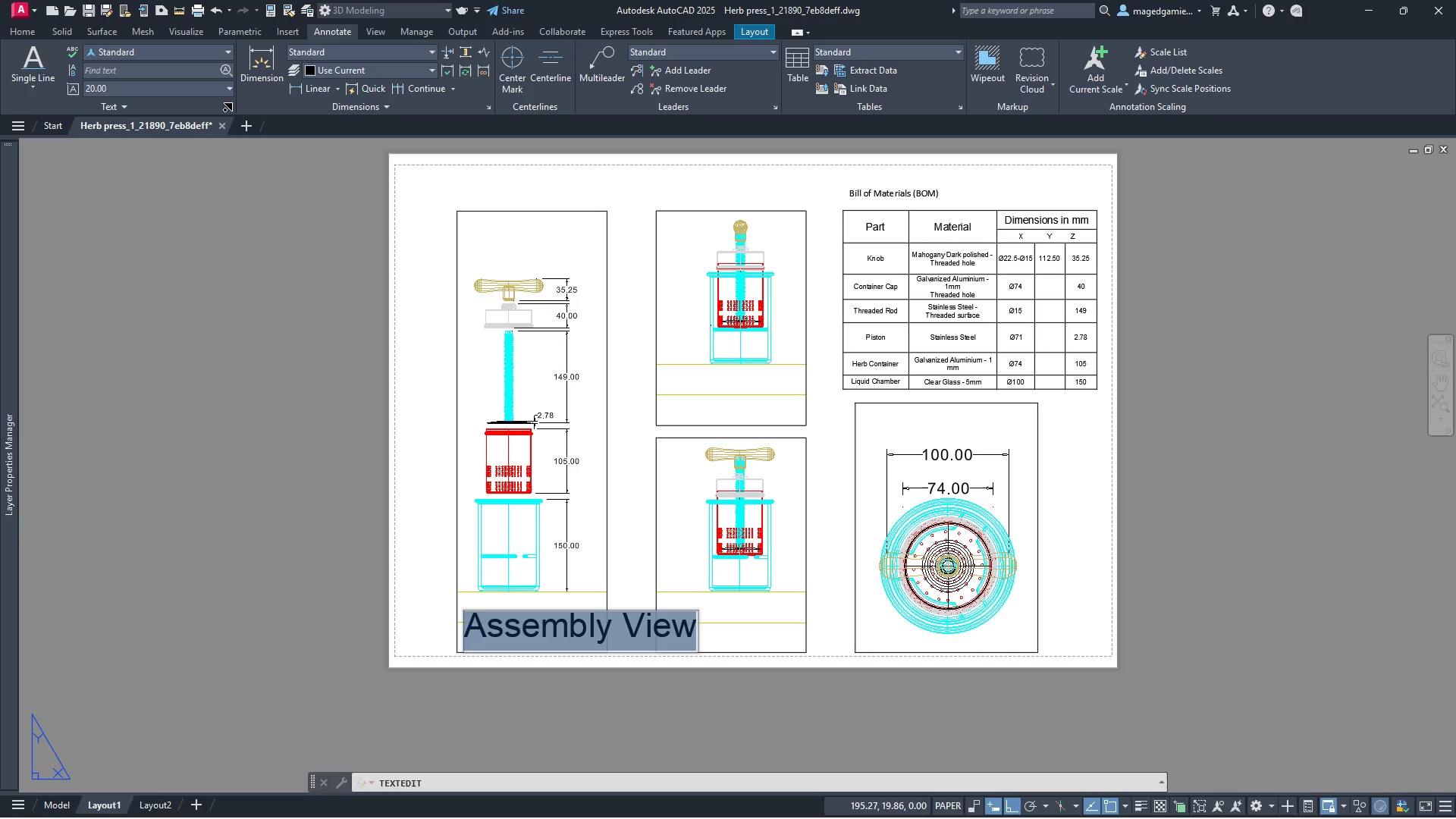 
wait(5.39)
 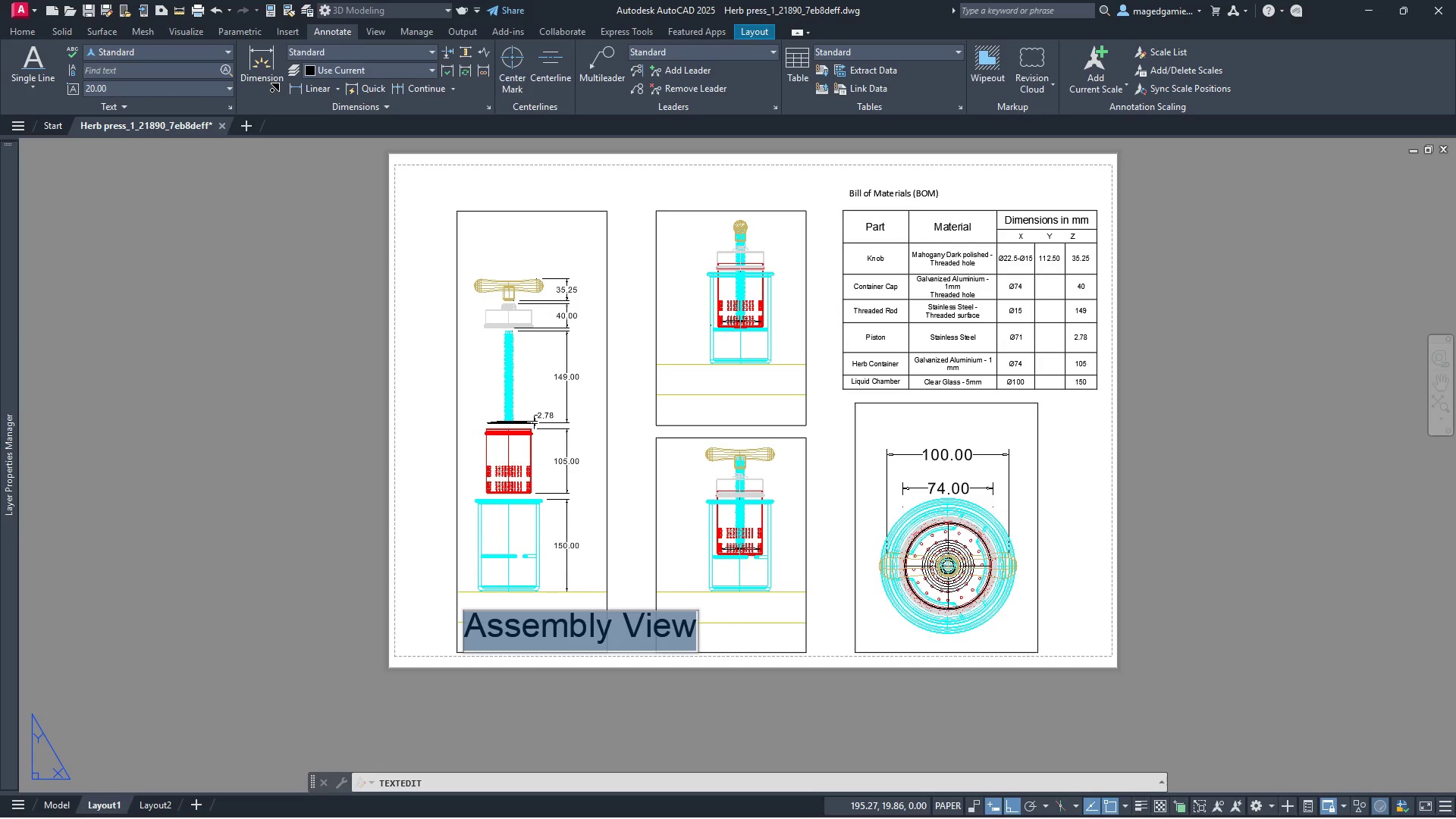 
left_click([225, 109])
 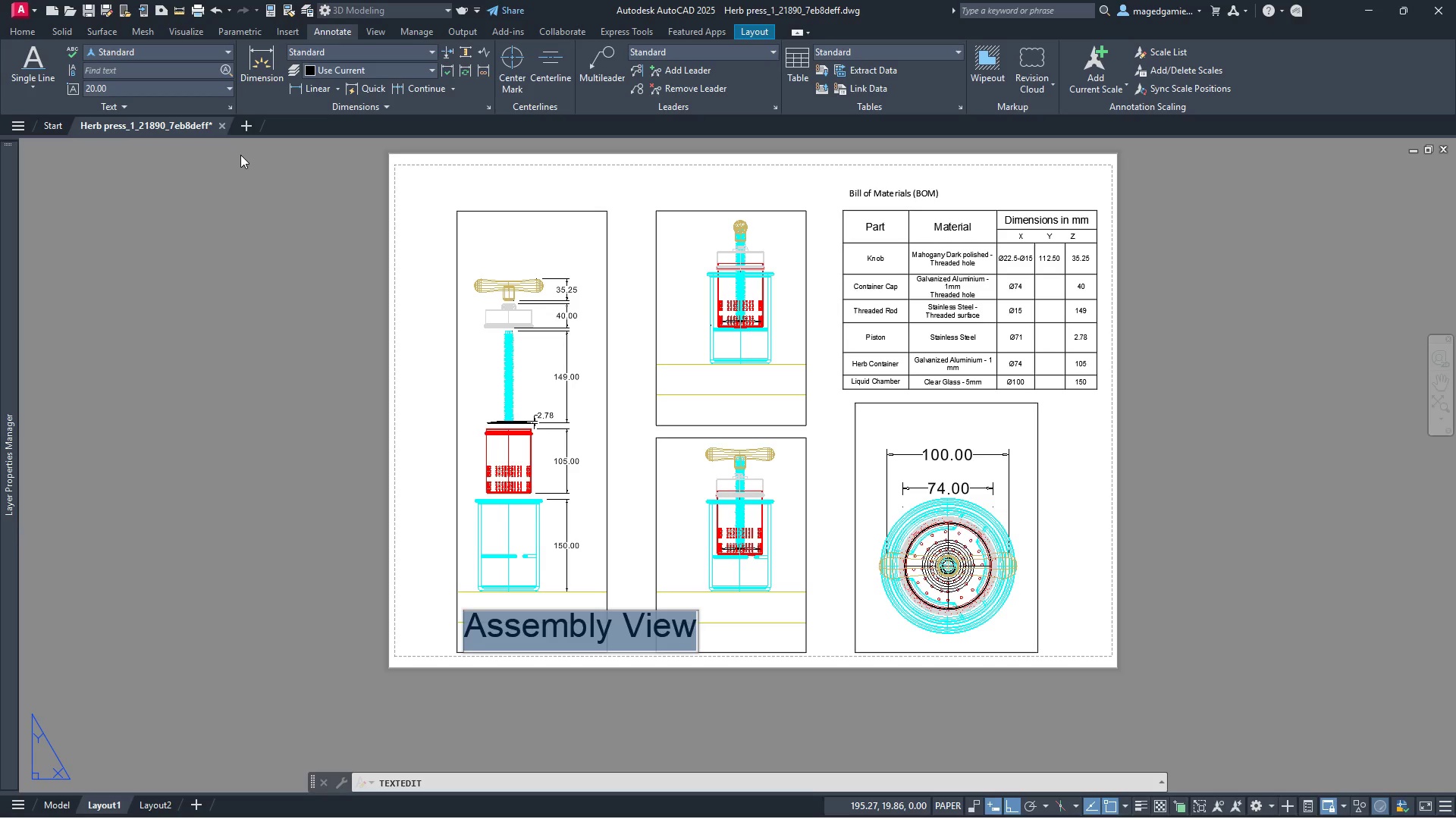 
key(Escape)
 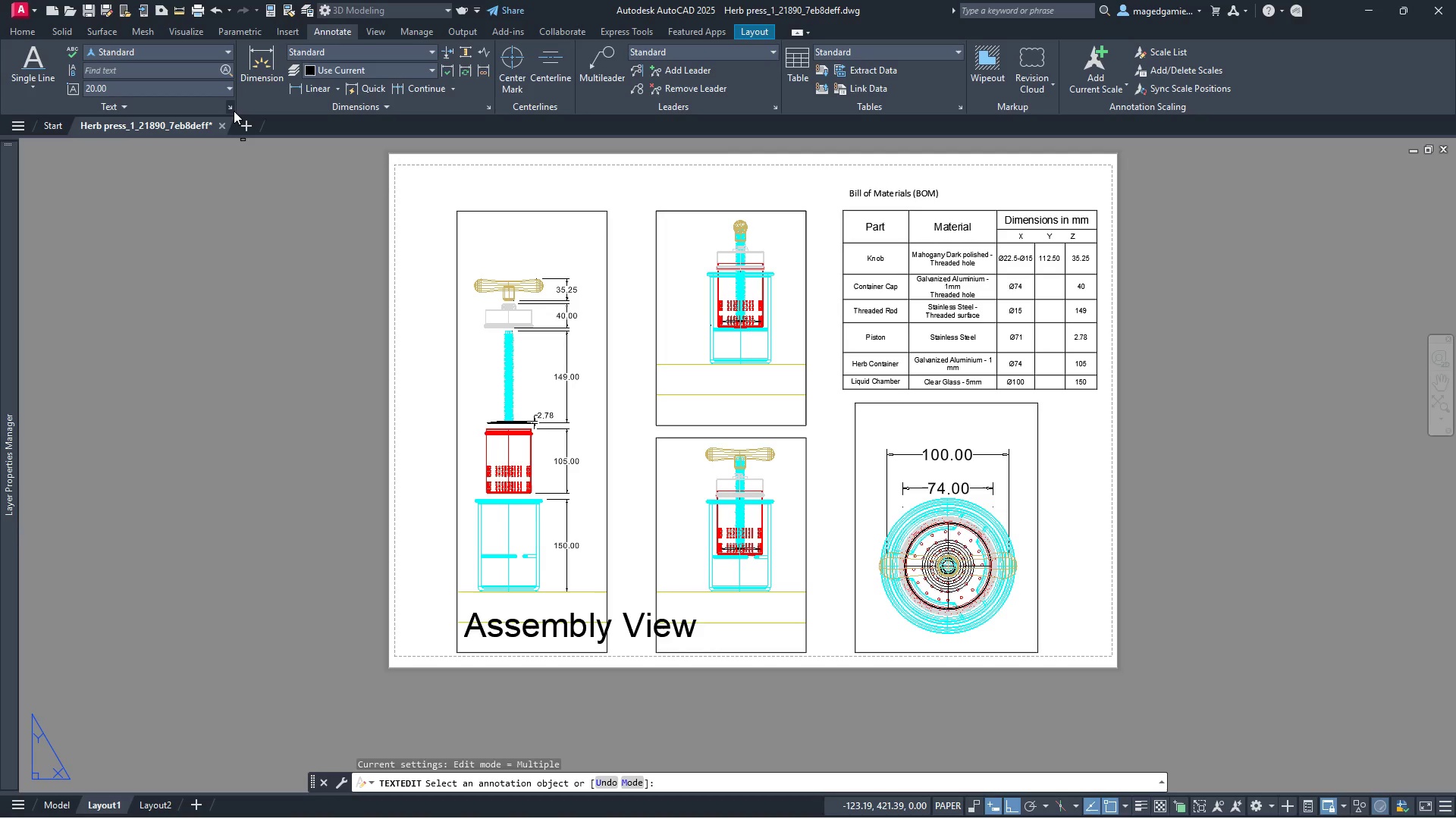 
left_click([234, 111])
 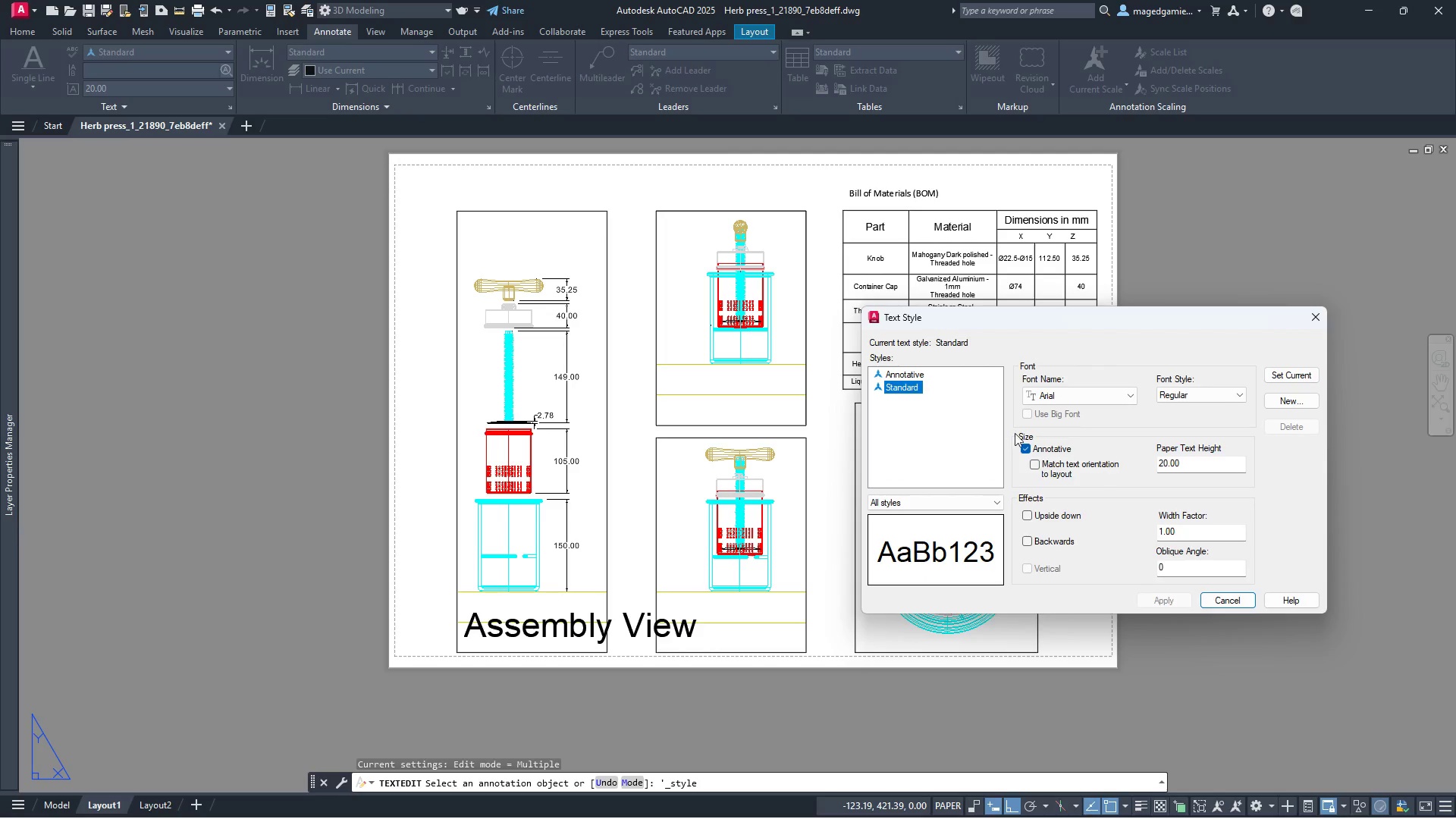 
left_click_drag(start_coordinate=[1184, 460], to_coordinate=[1140, 460])
 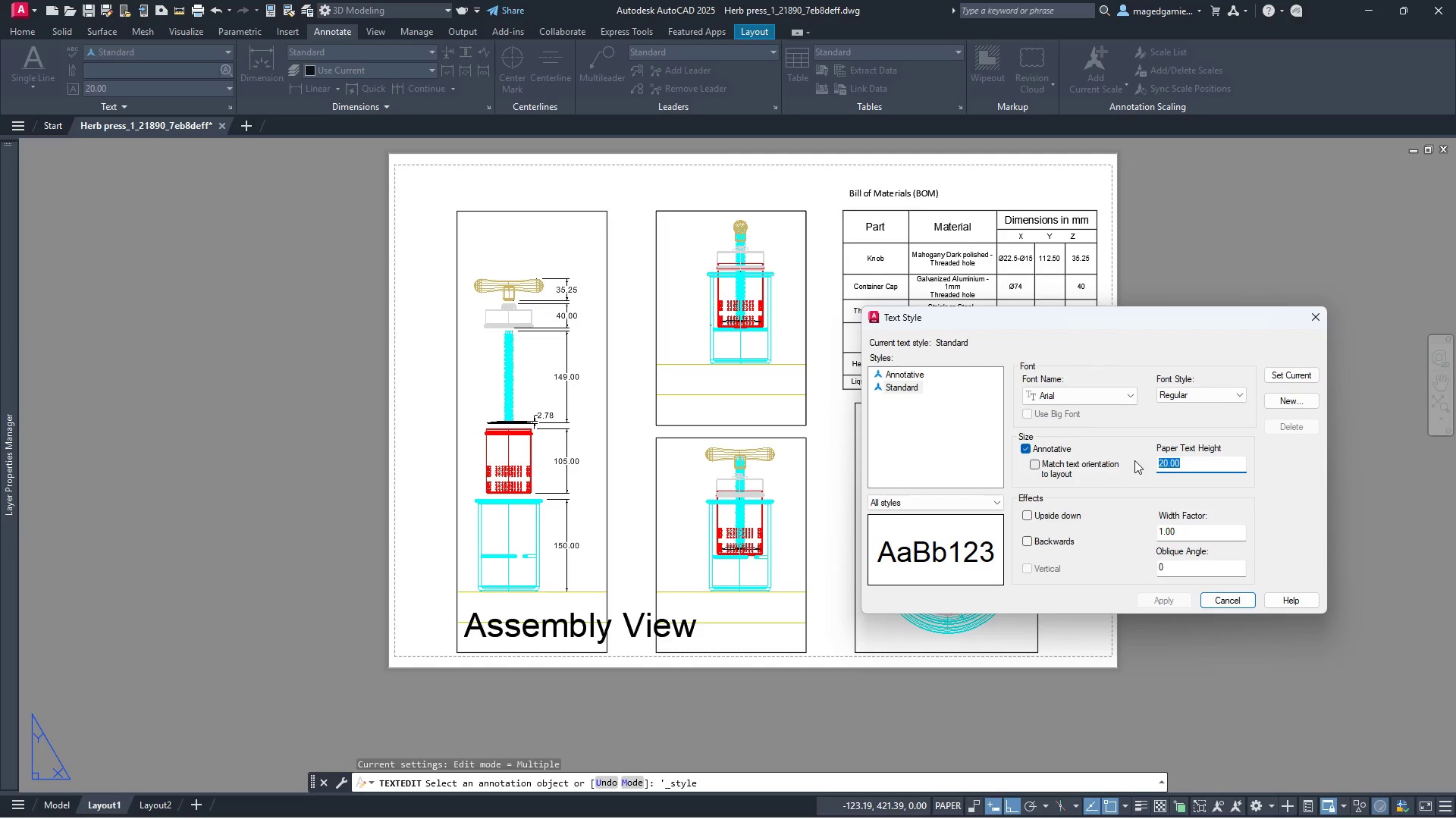 
type(10)
 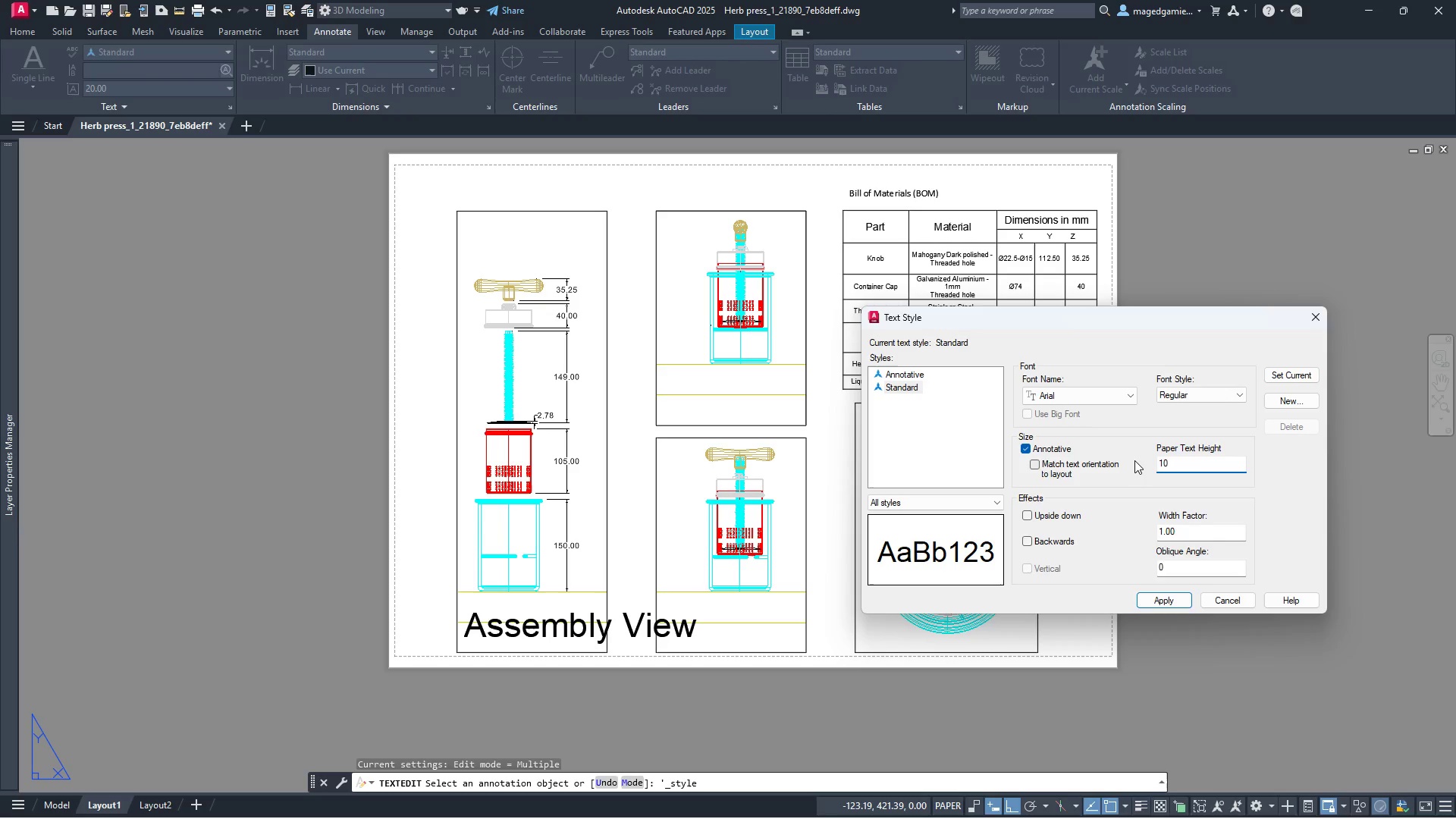 
key(Enter)
 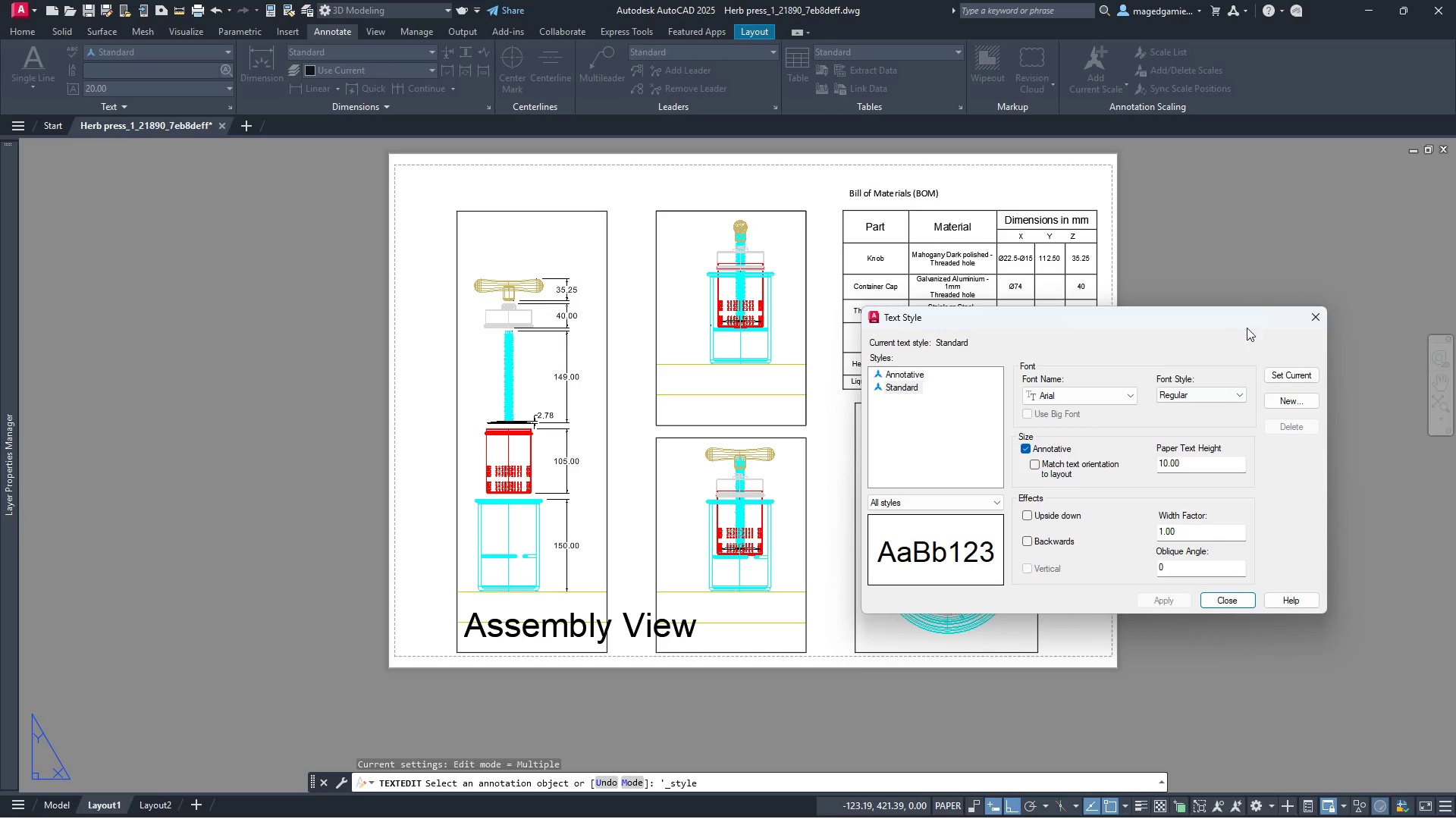 
left_click([1294, 376])
 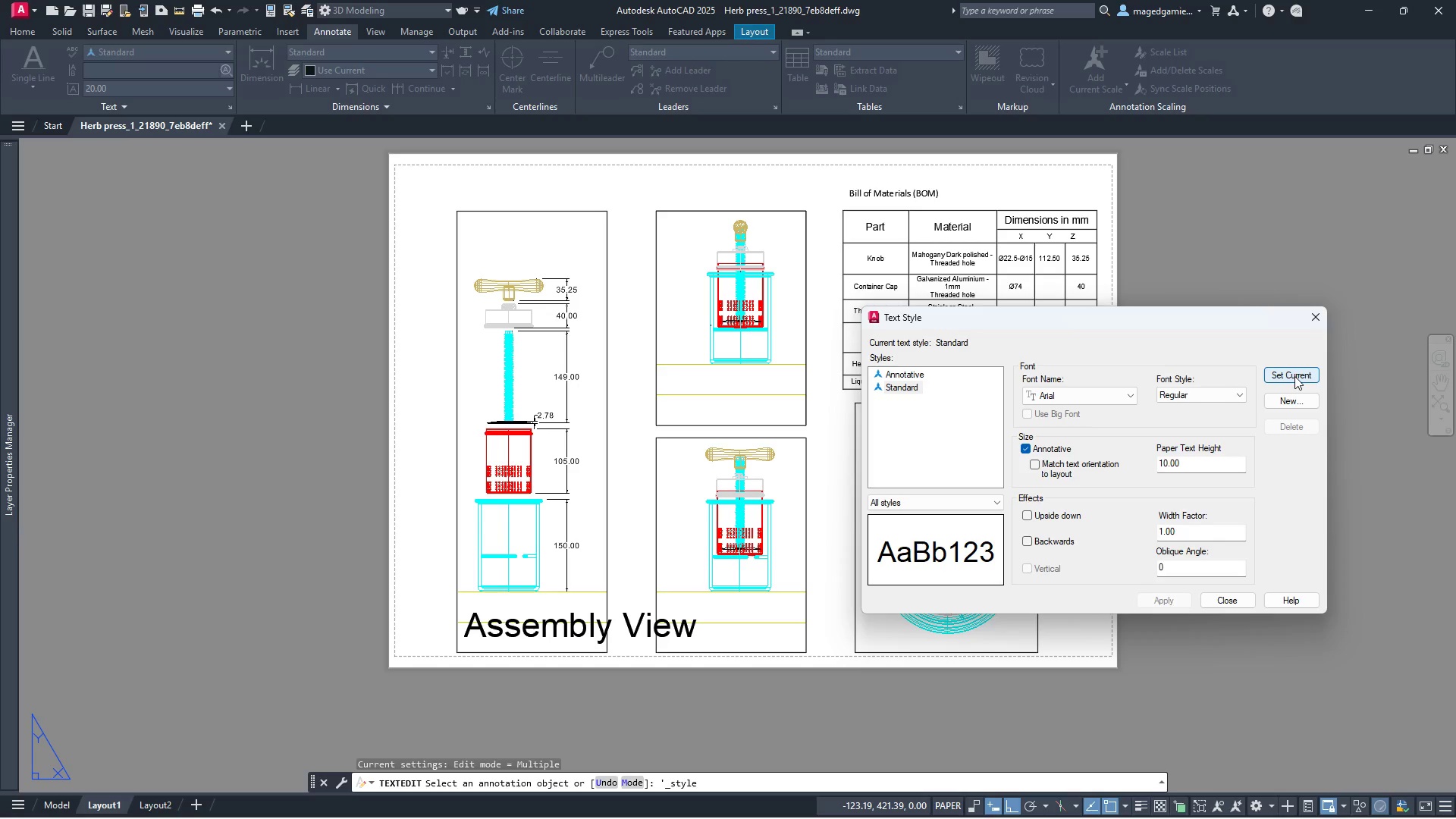 
double_click([1294, 376])
 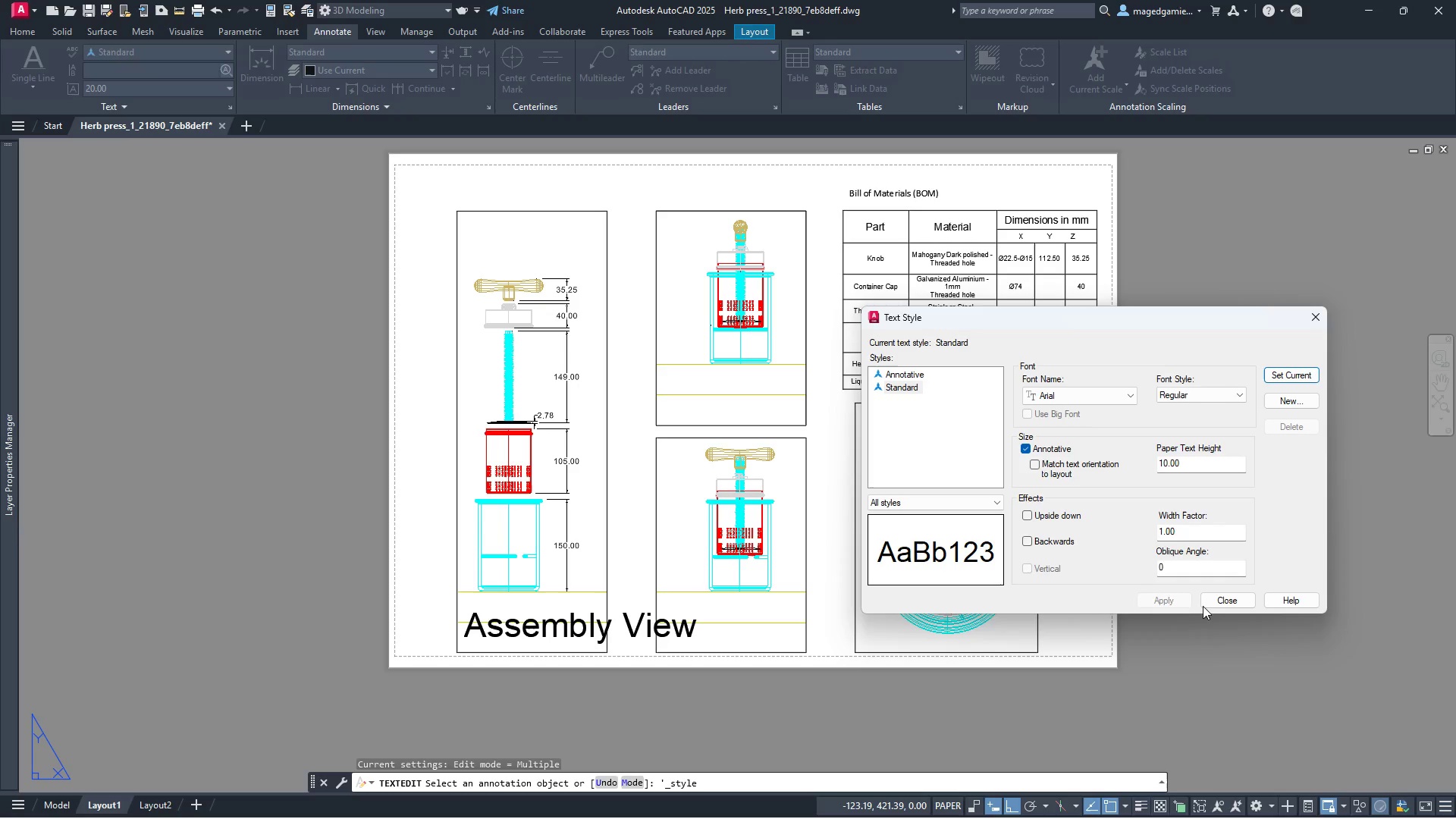 
left_click([1213, 606])
 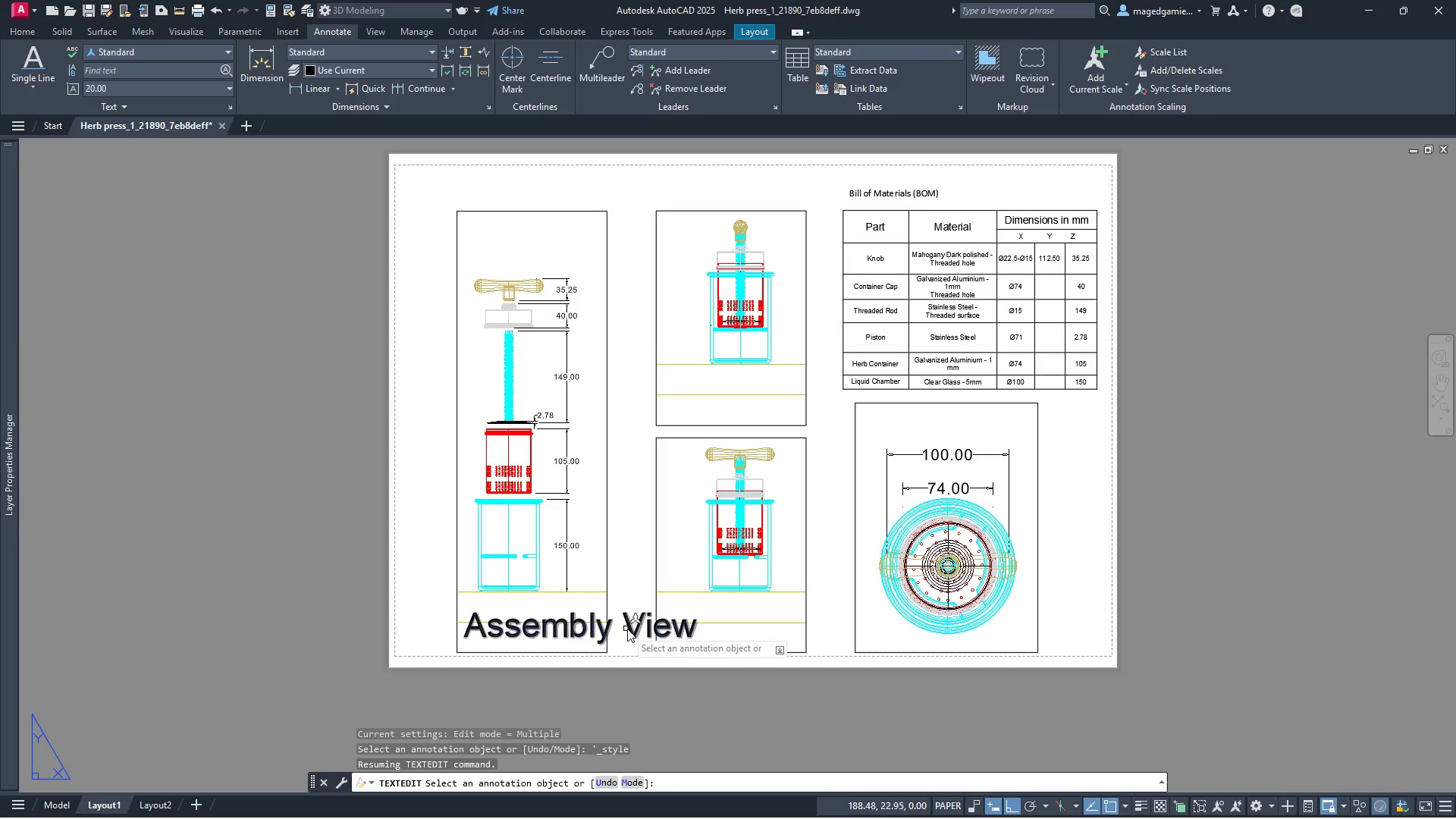 
left_click([634, 632])
 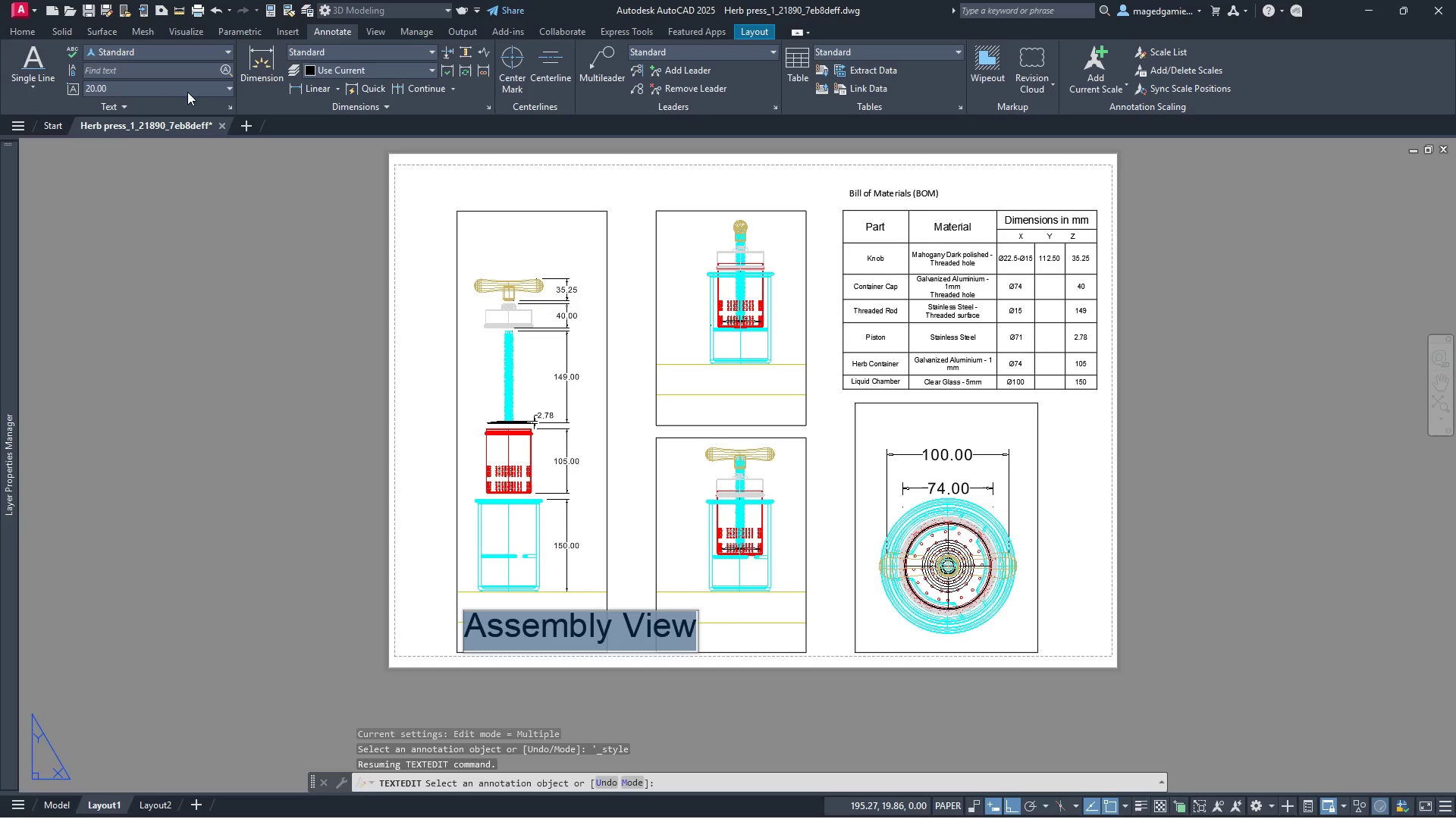 
left_click([228, 87])
 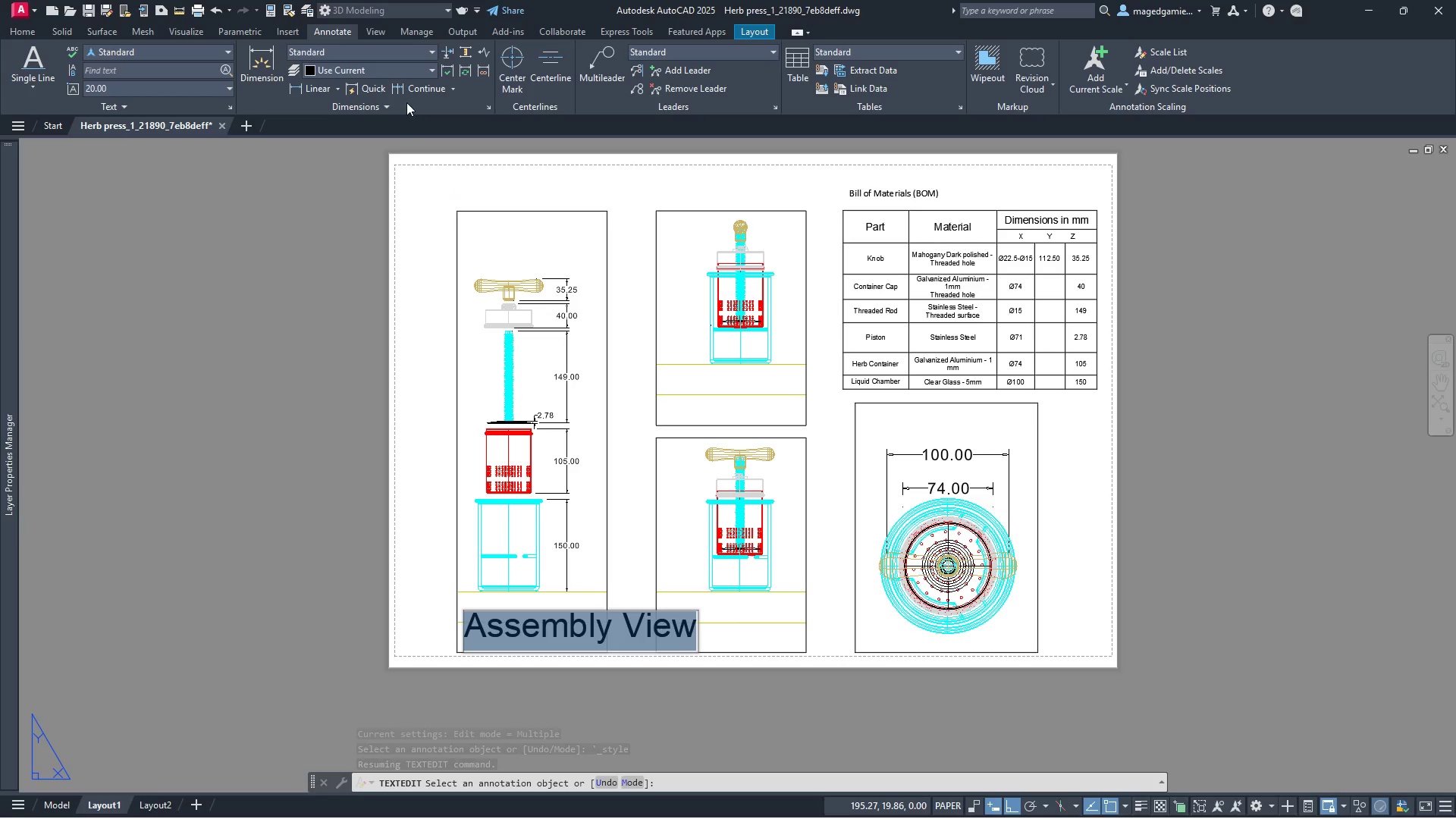 
left_click([418, 51])
 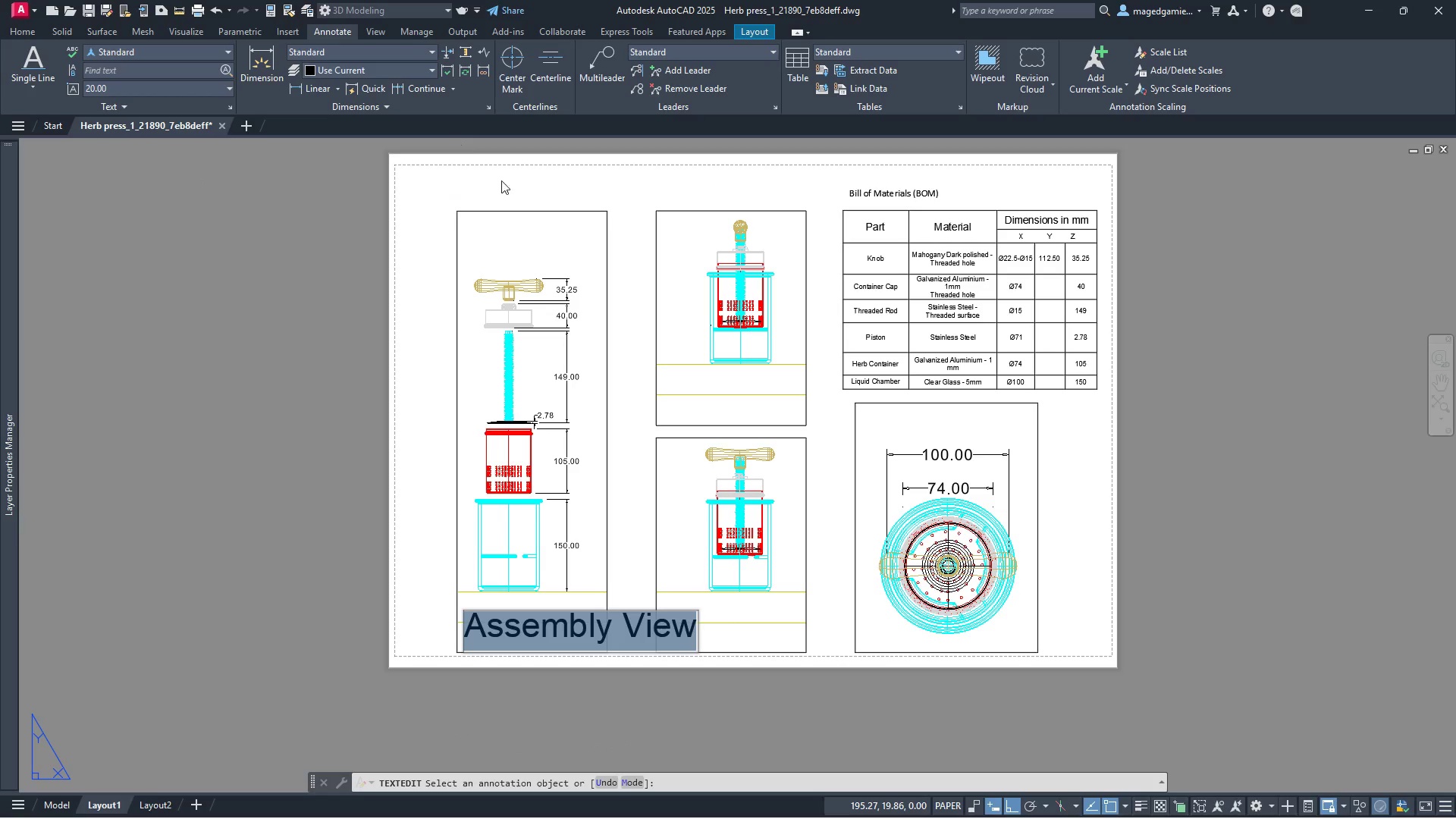 
key(Escape)
 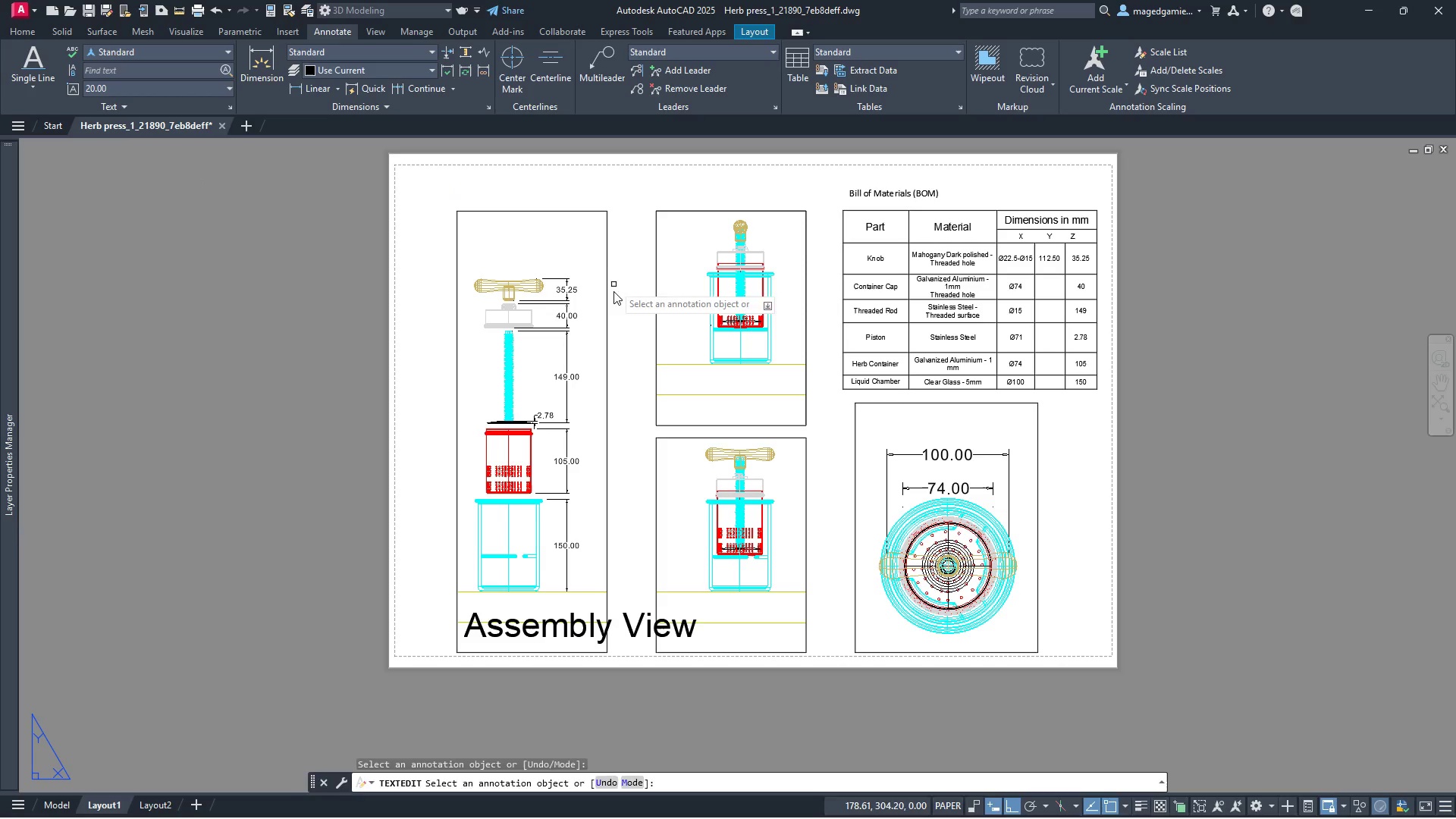 
key(Escape)
 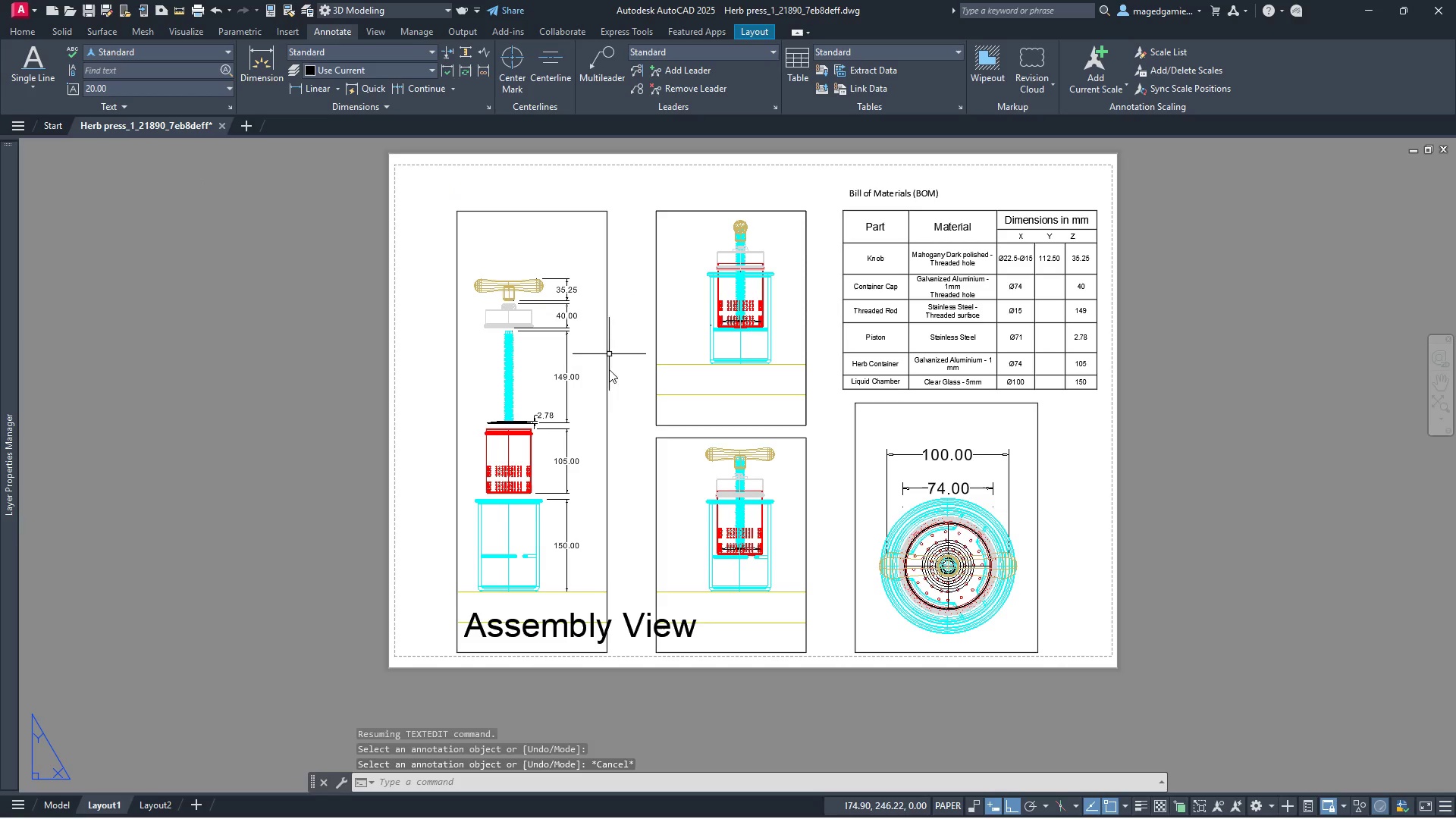 
key(Escape)
 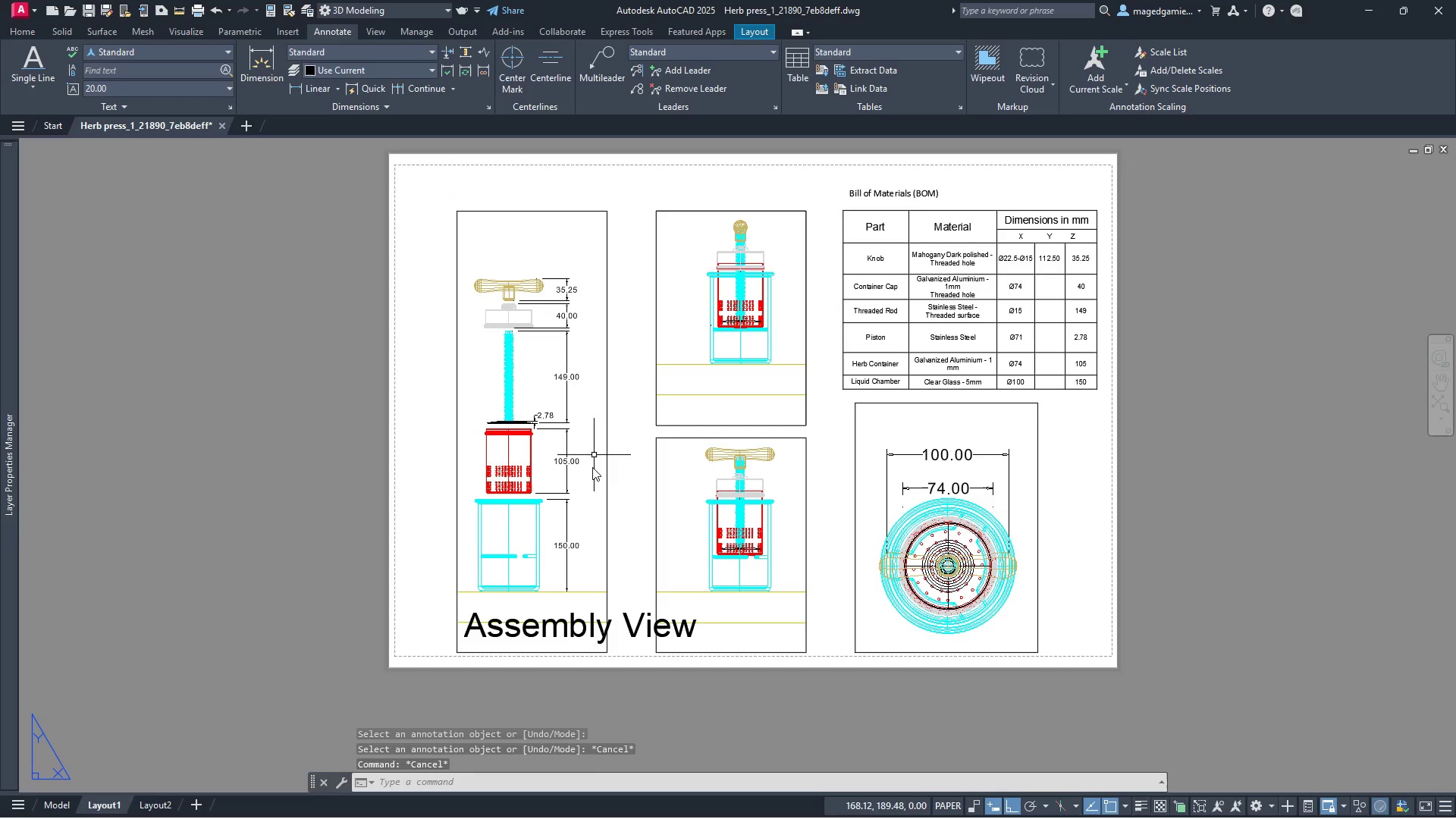 
key(Escape)
 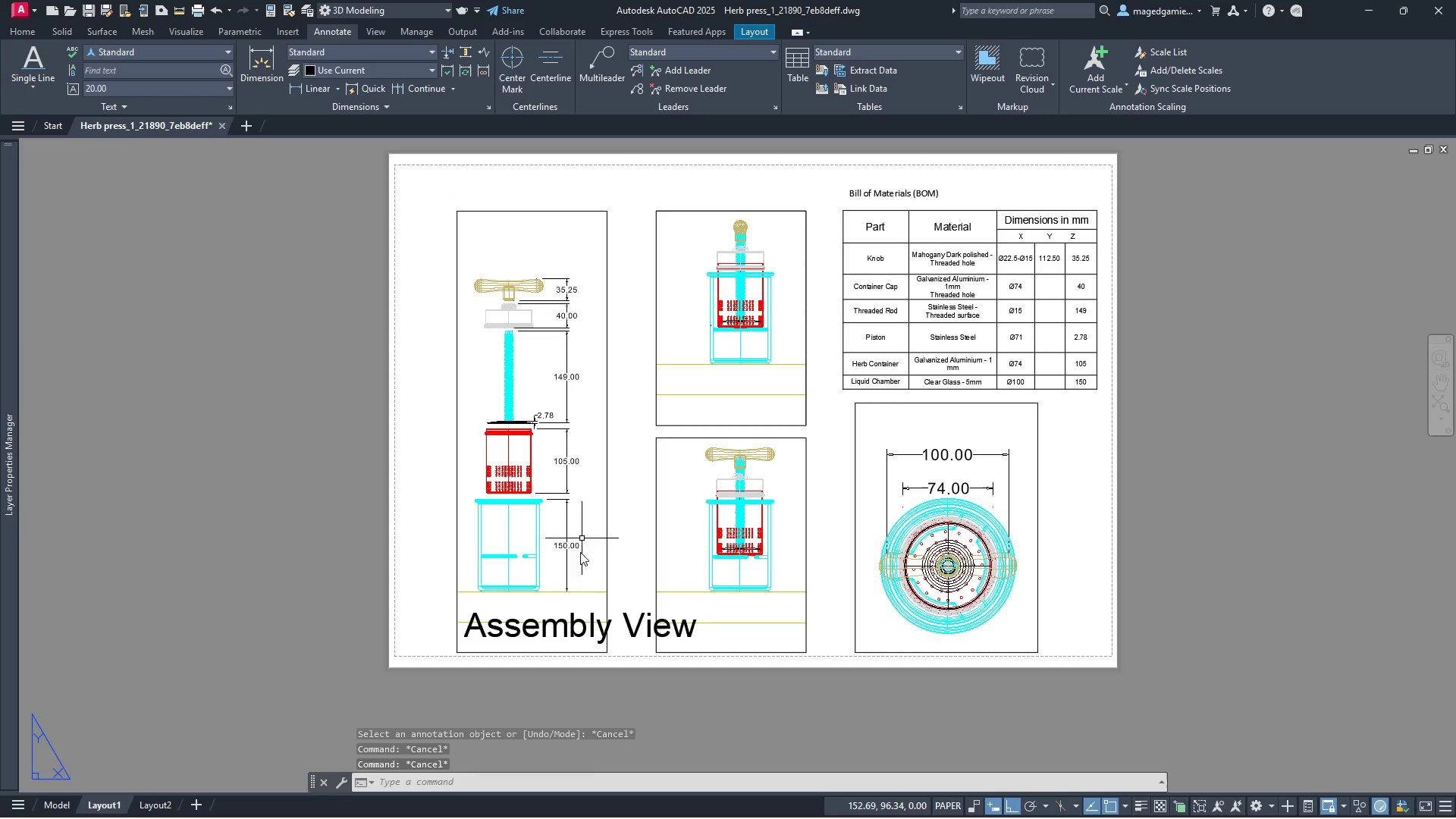 
key(Escape)
 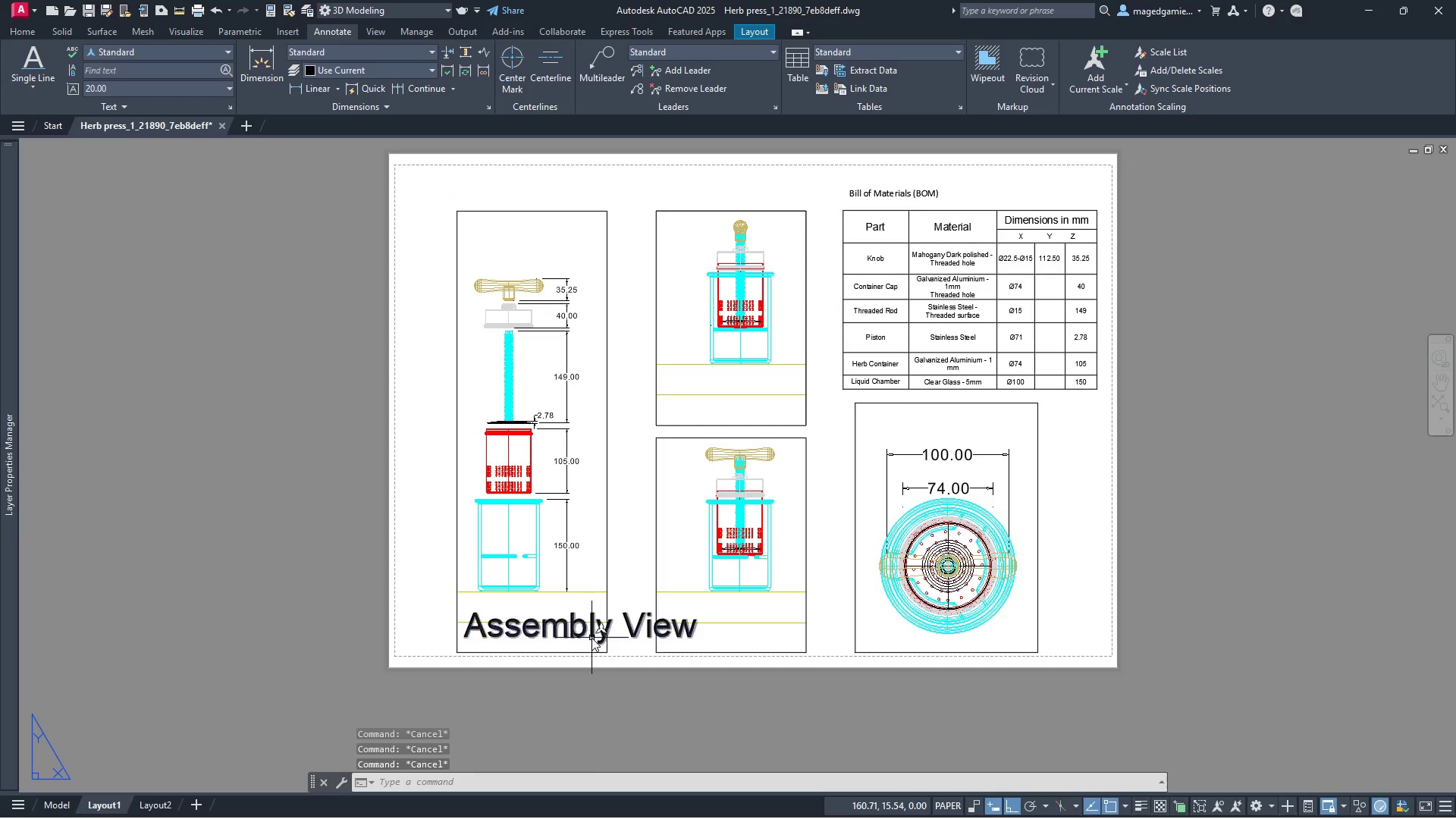 
left_click([592, 638])
 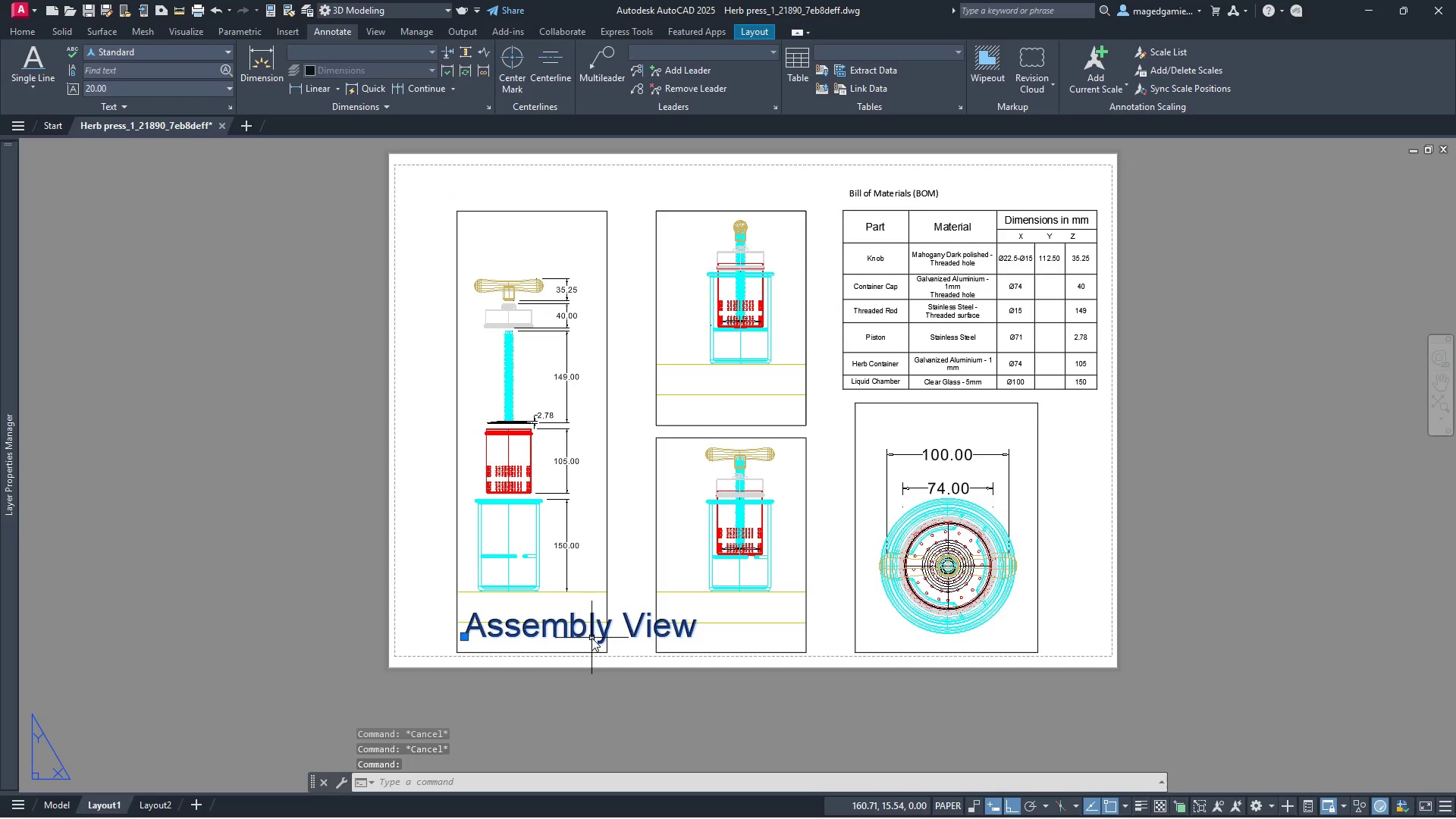 
key(Delete)
 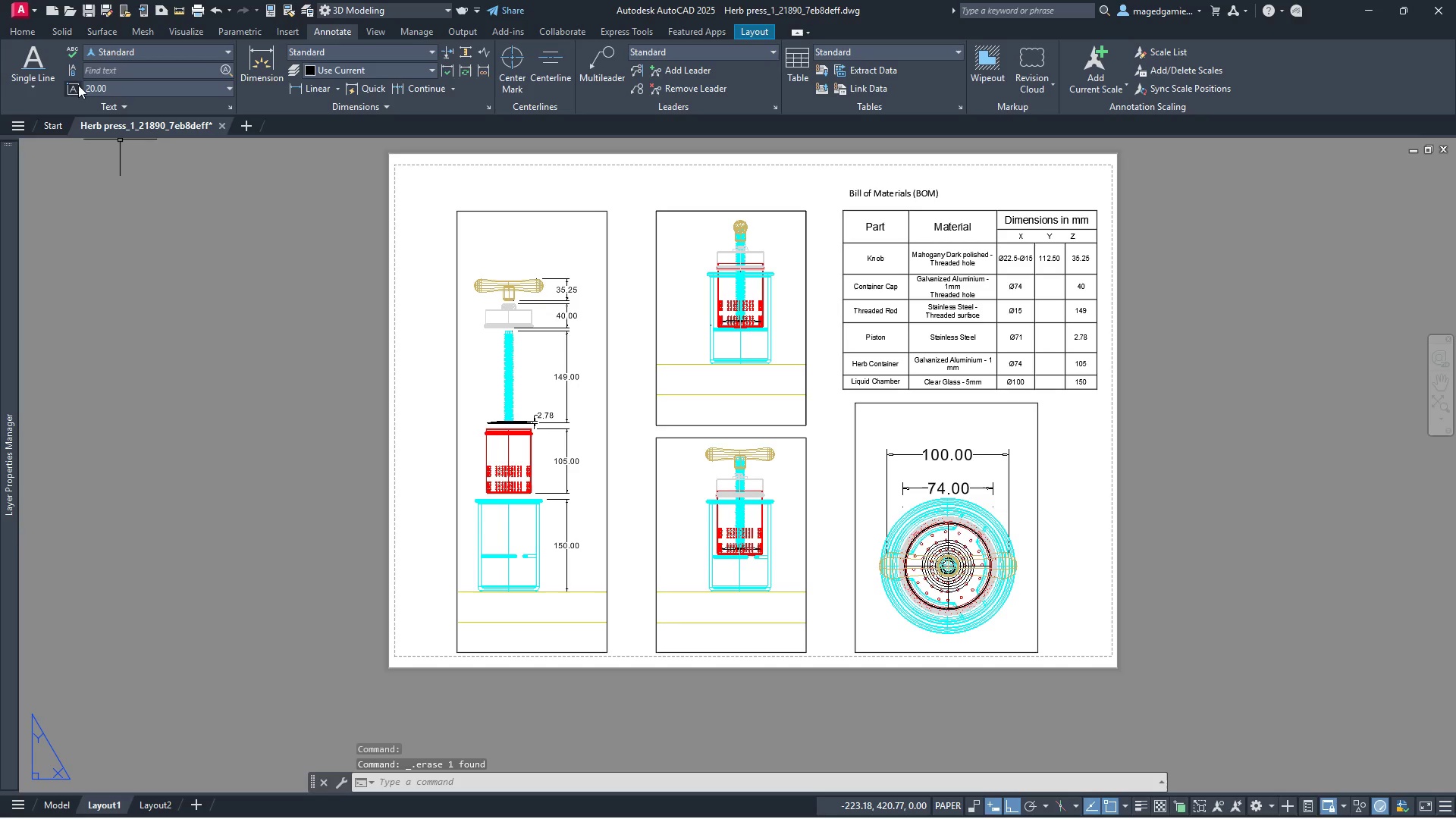 
left_click([27, 76])
 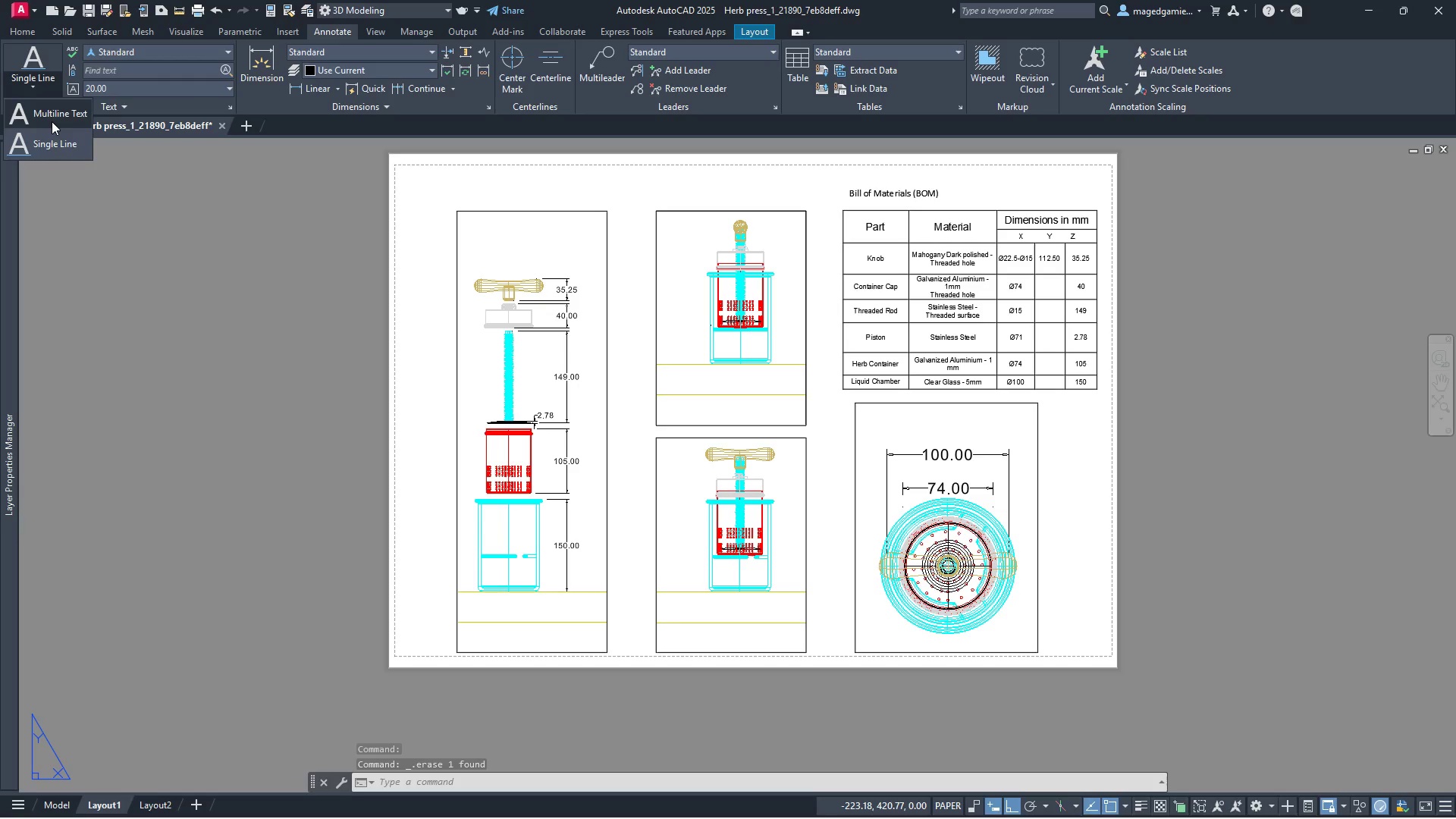 
left_click([52, 144])
 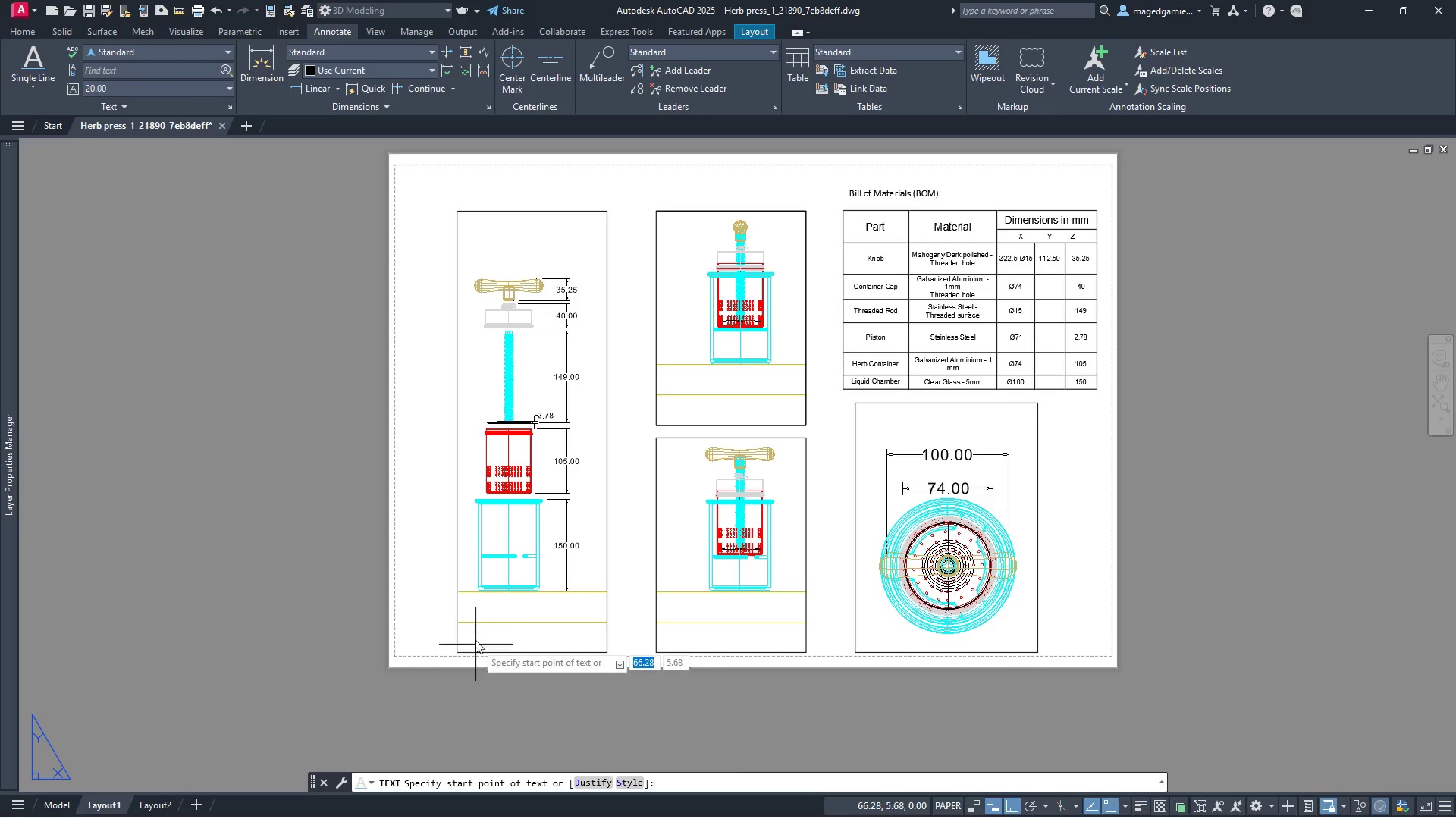 
left_click([475, 638])
 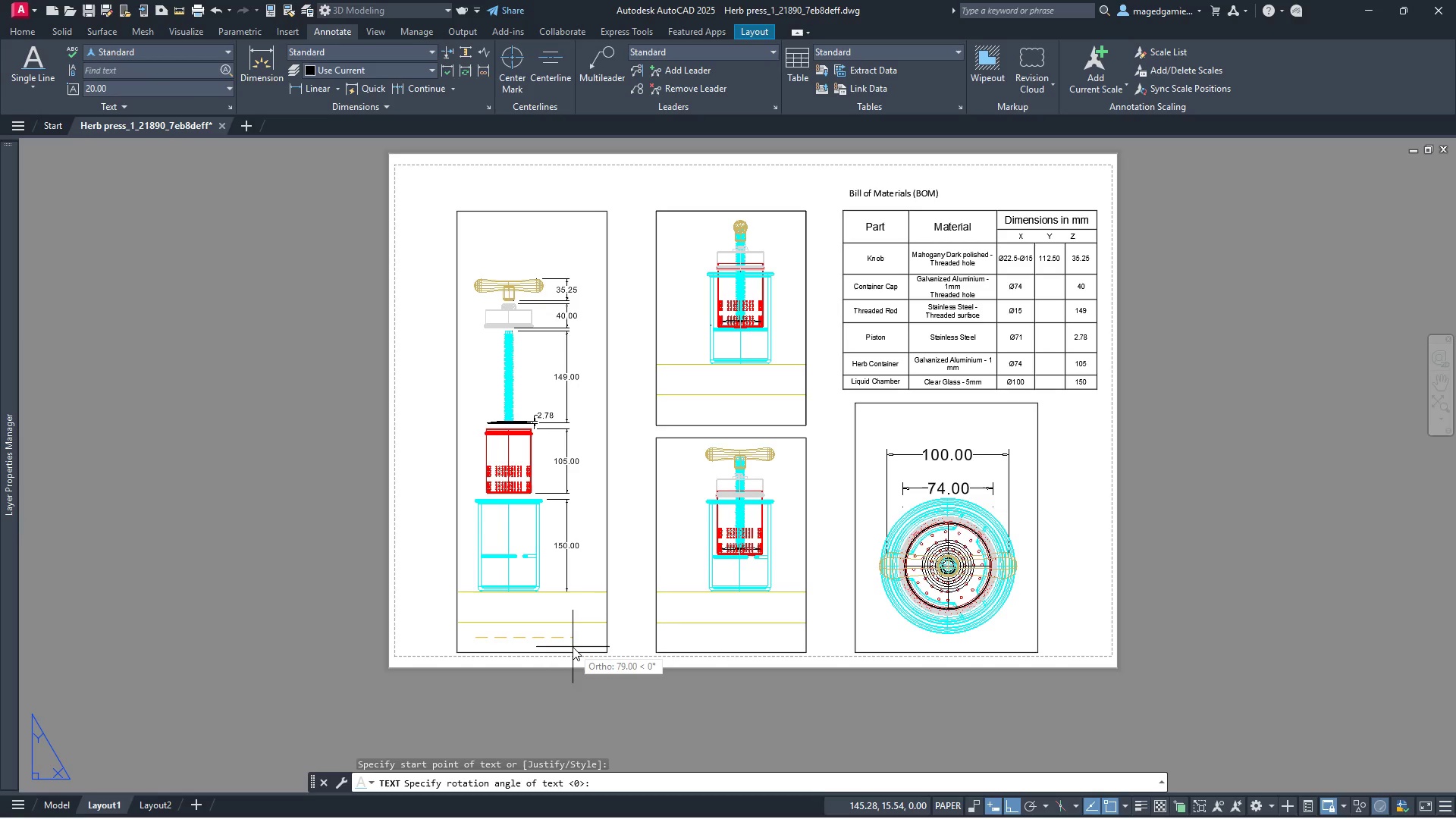 
key(Enter)
 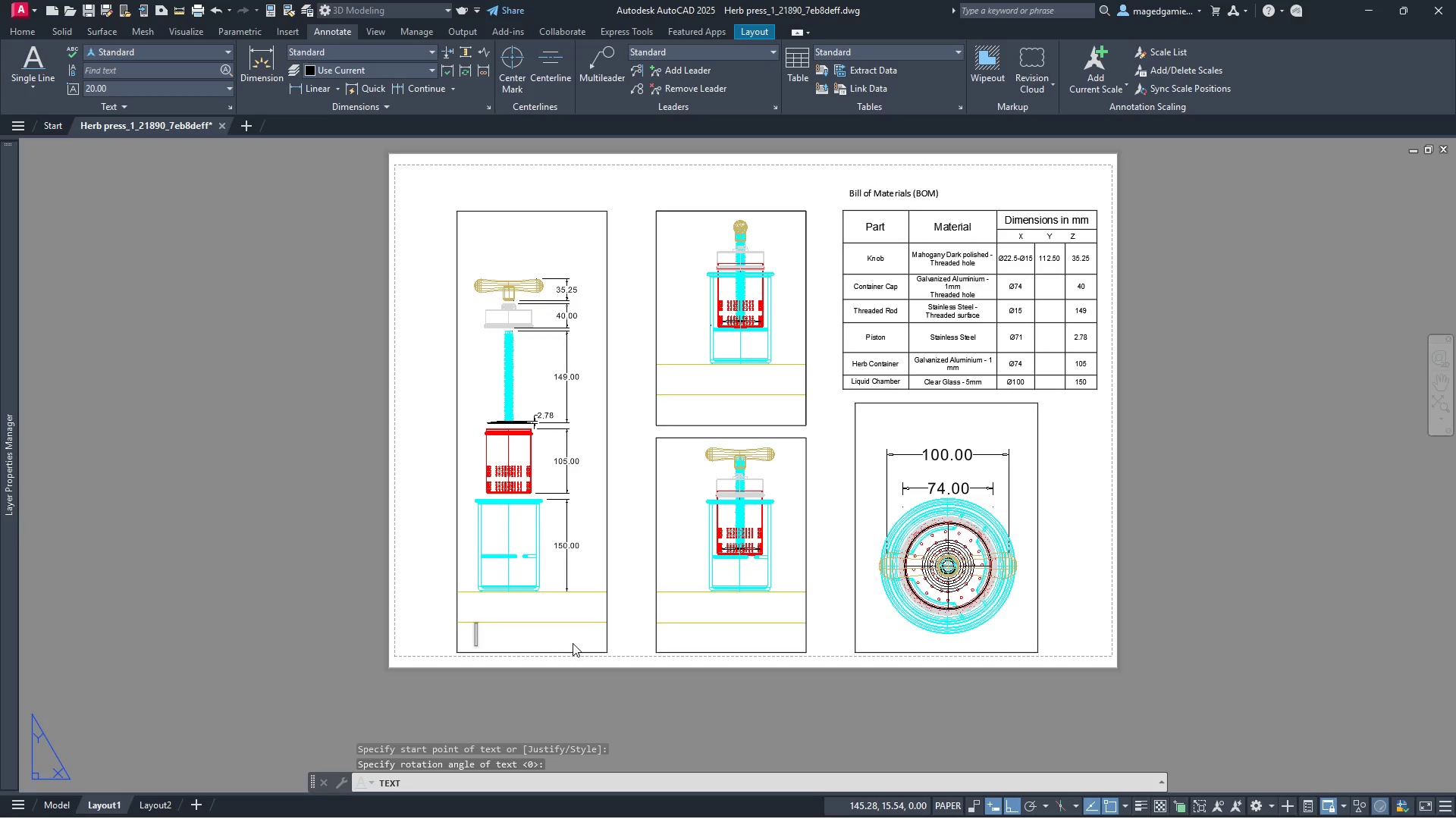 
type(Assembly )
 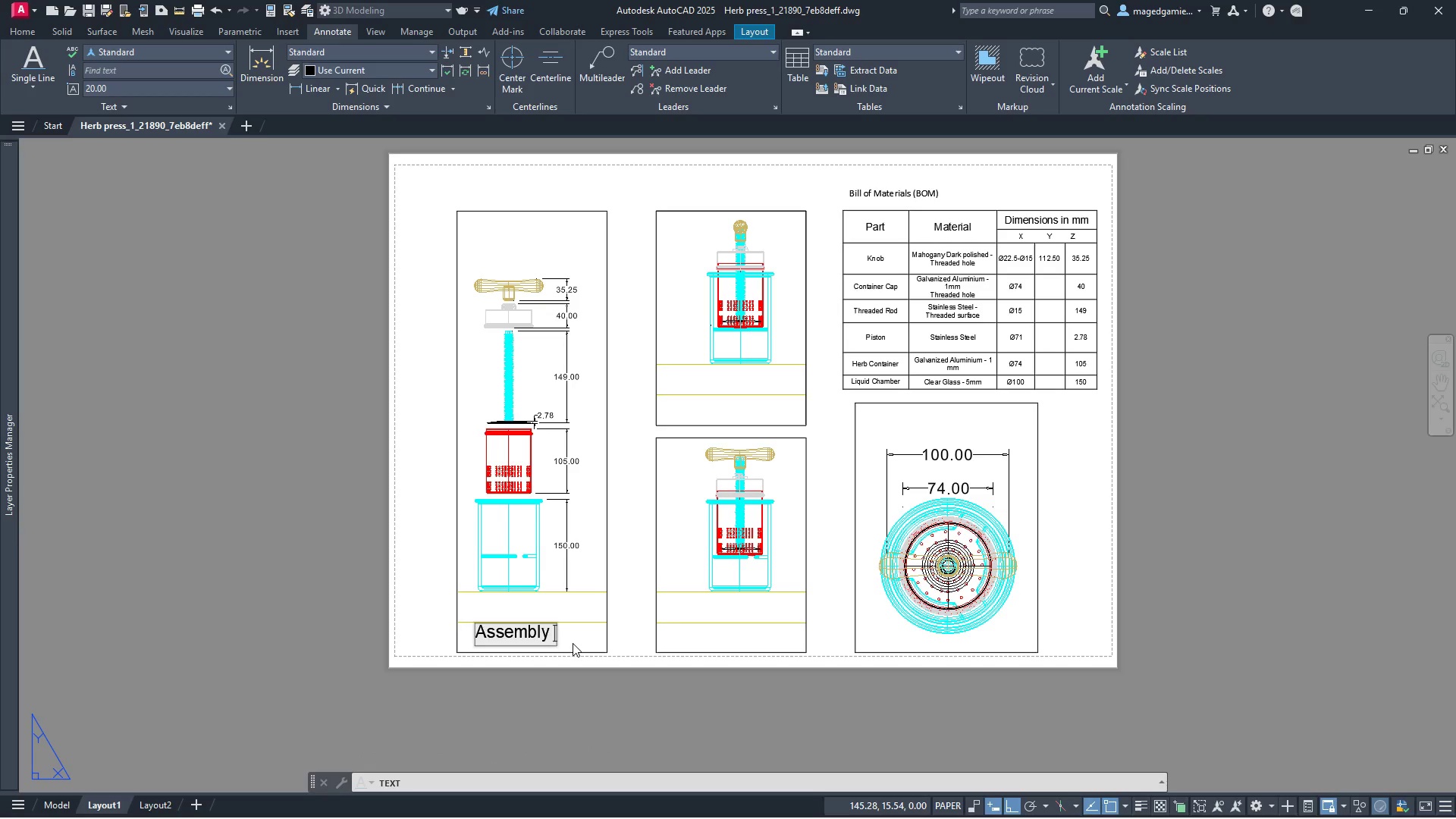 
key(ArrowLeft)
 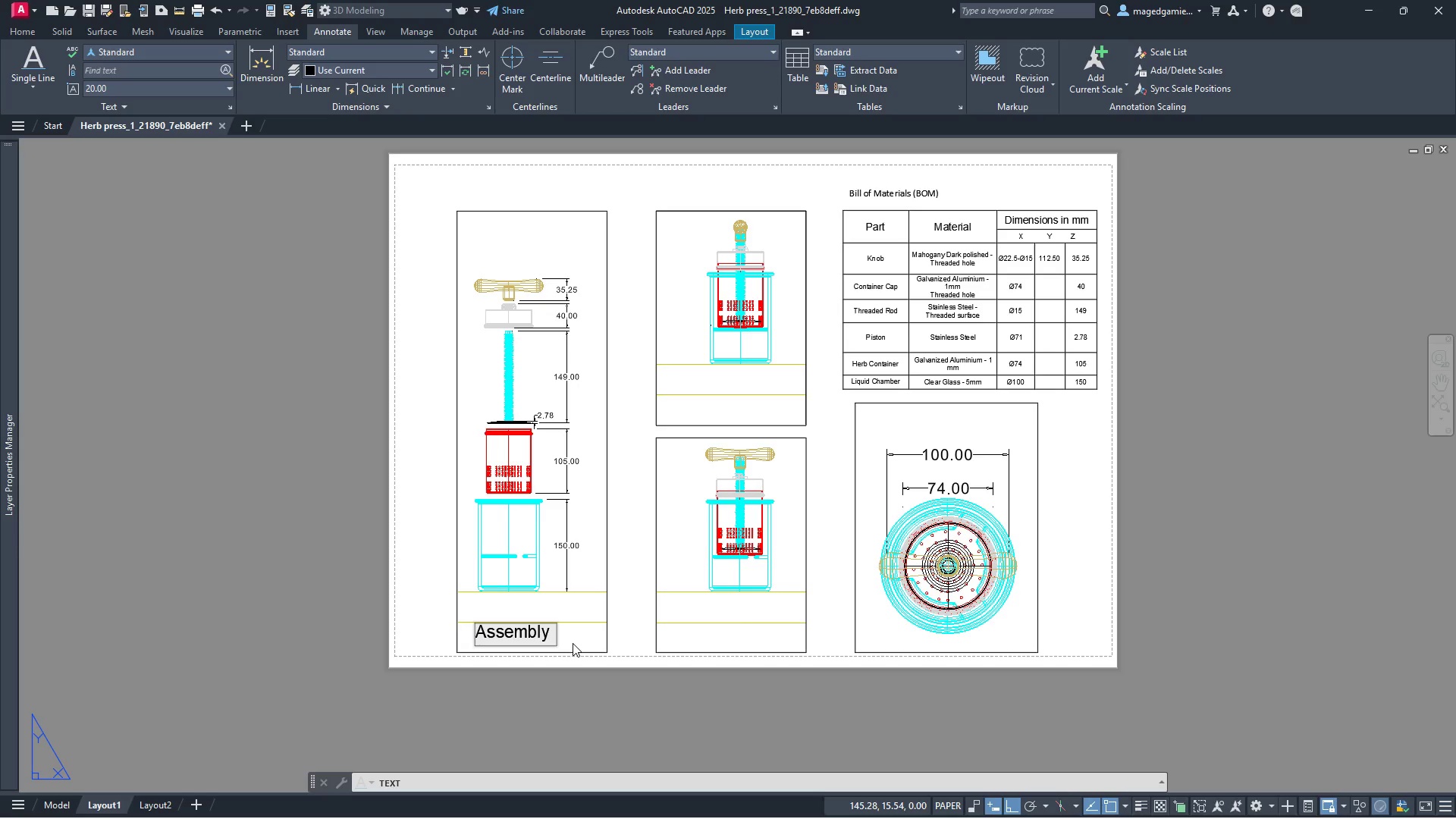 
key(ArrowLeft)
 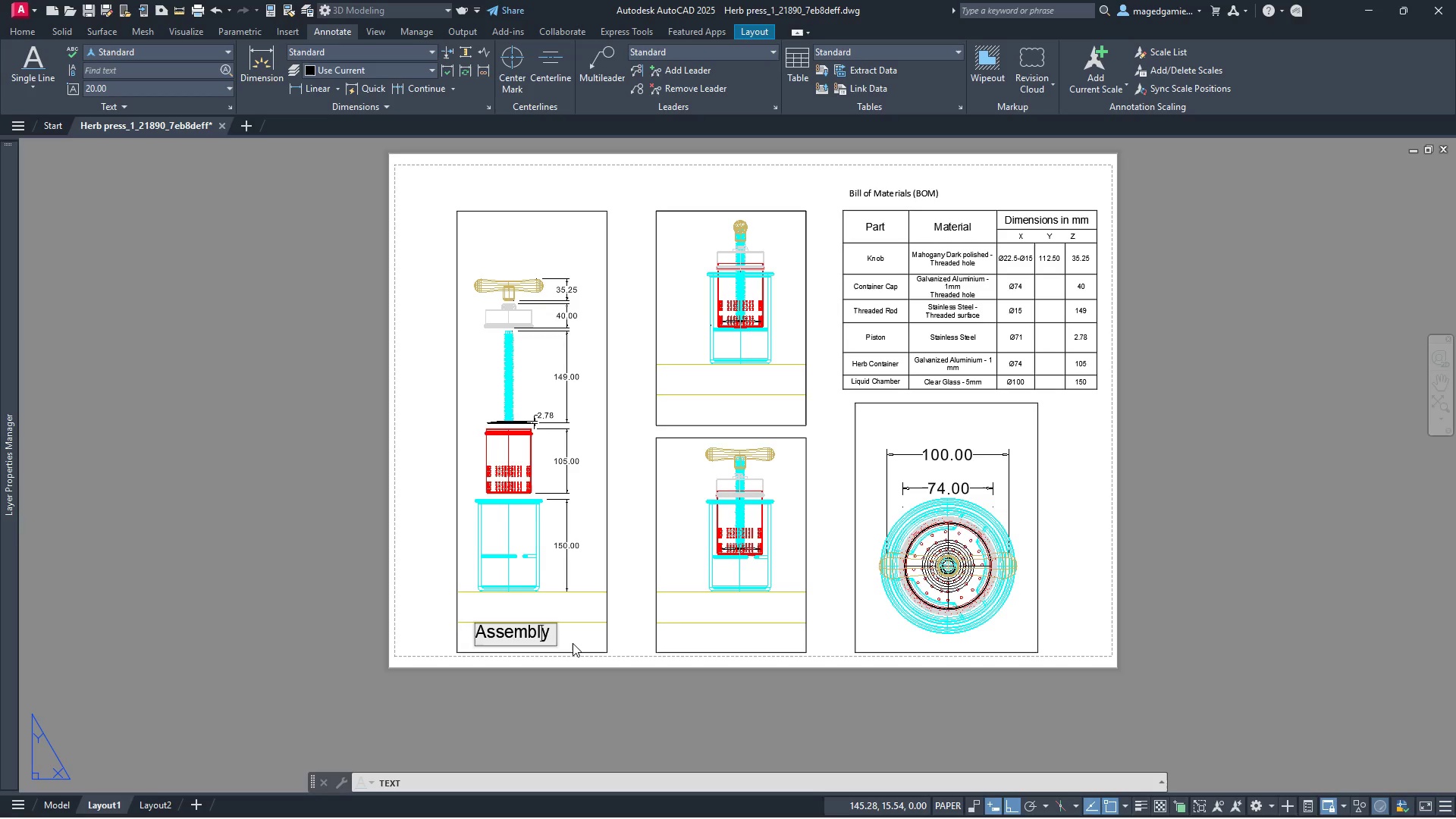 
key(ArrowRight)
 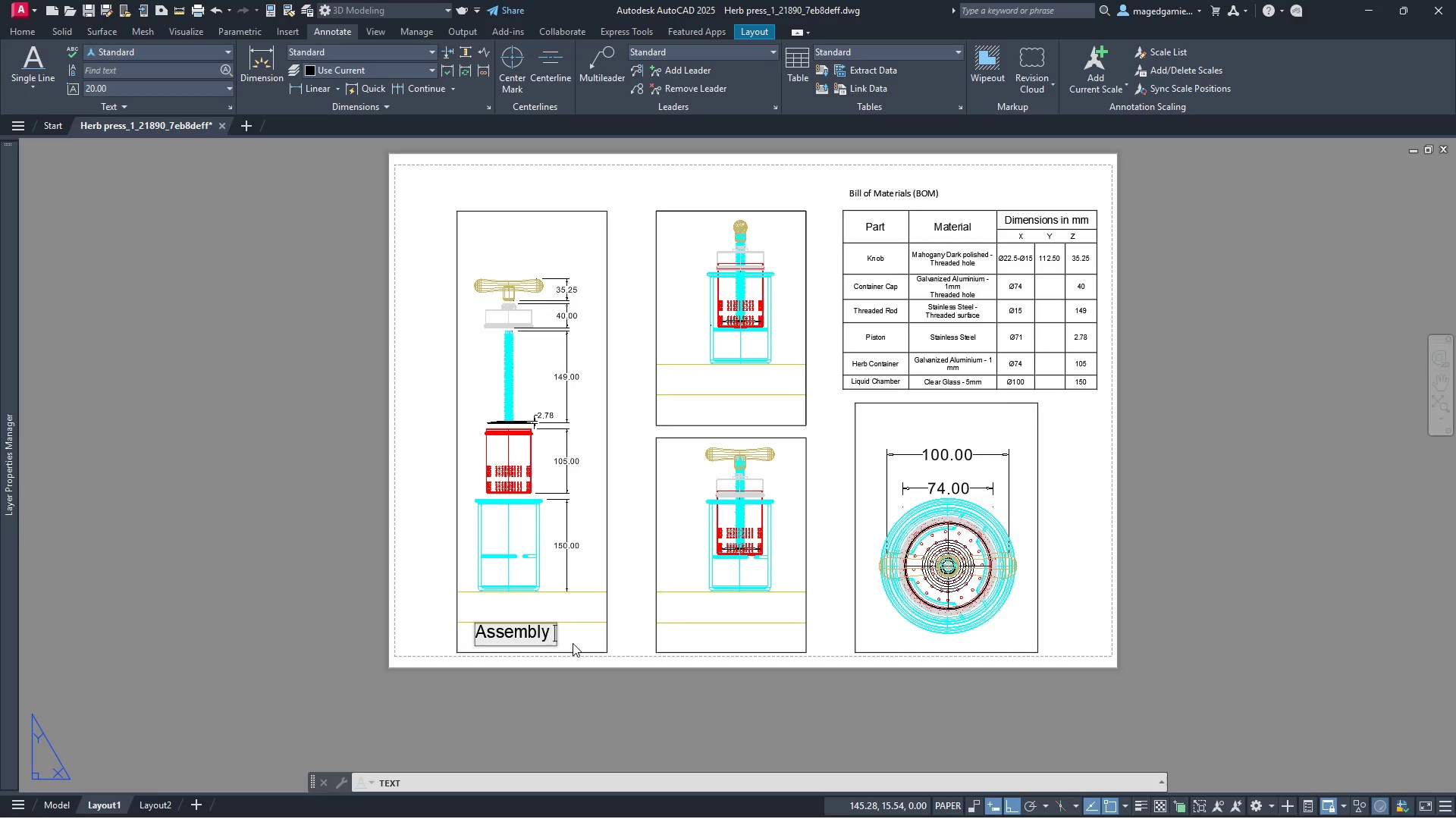 
key(ArrowRight)
 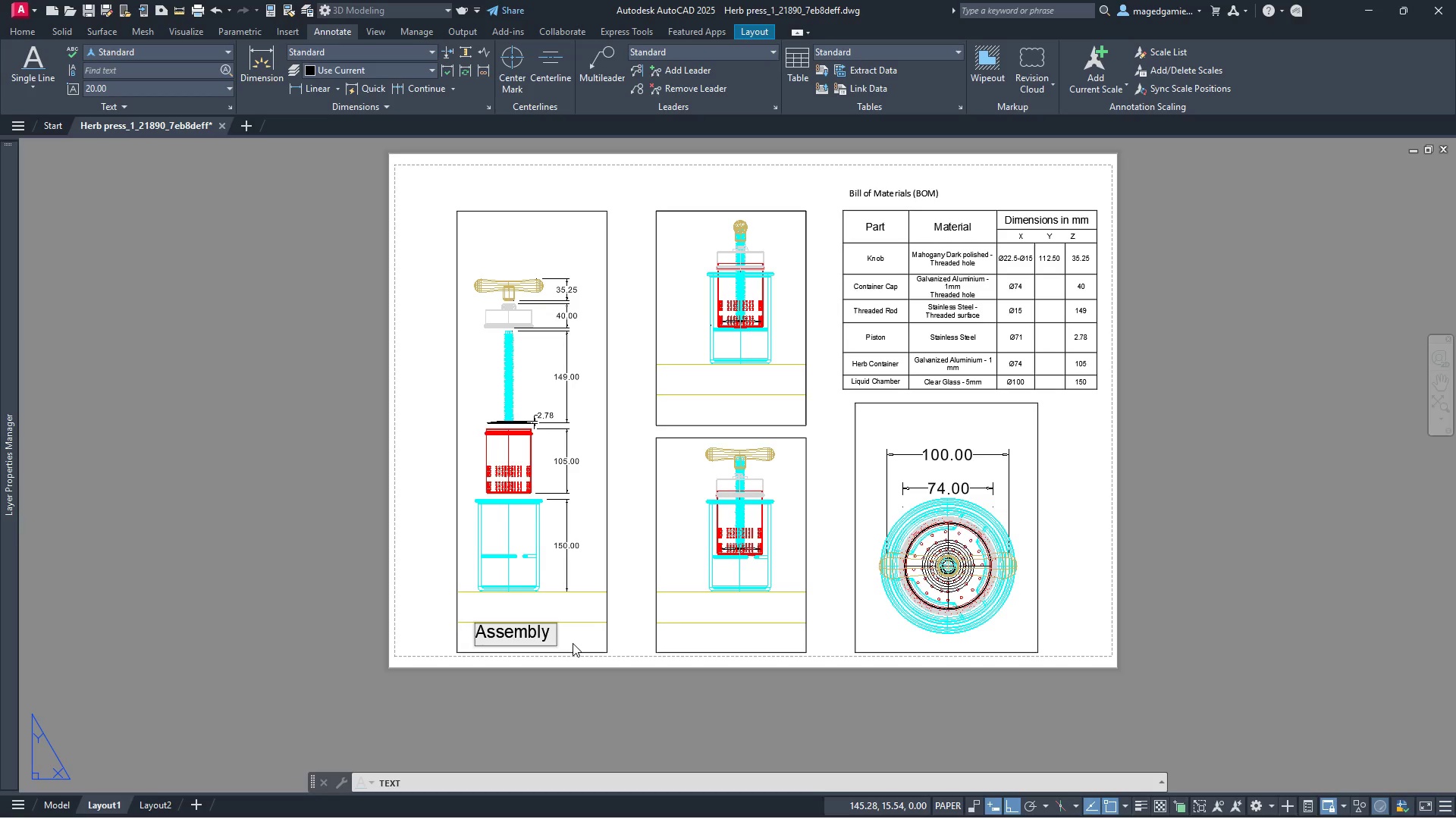 
type(View)
 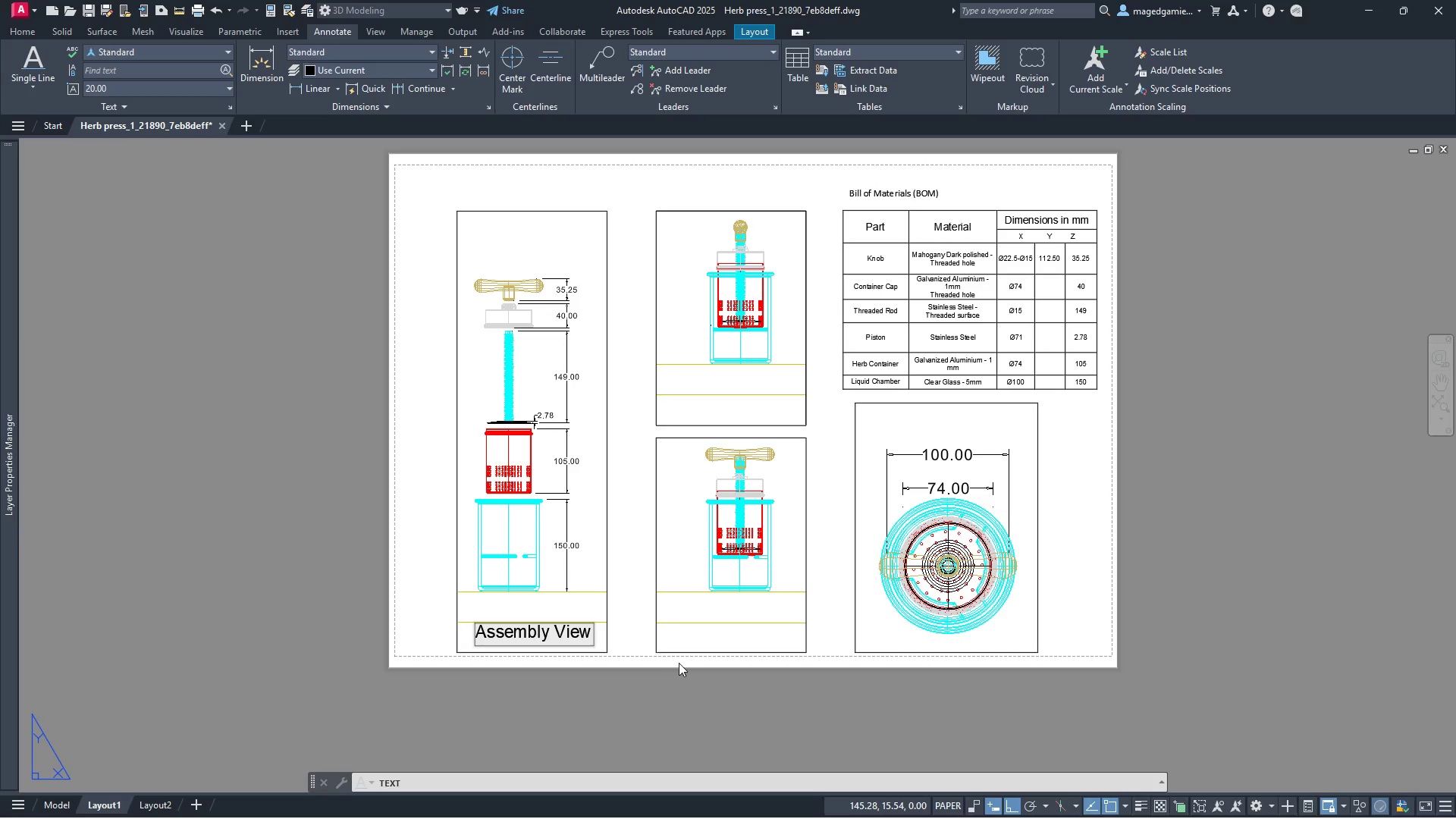 
left_click([684, 642])
 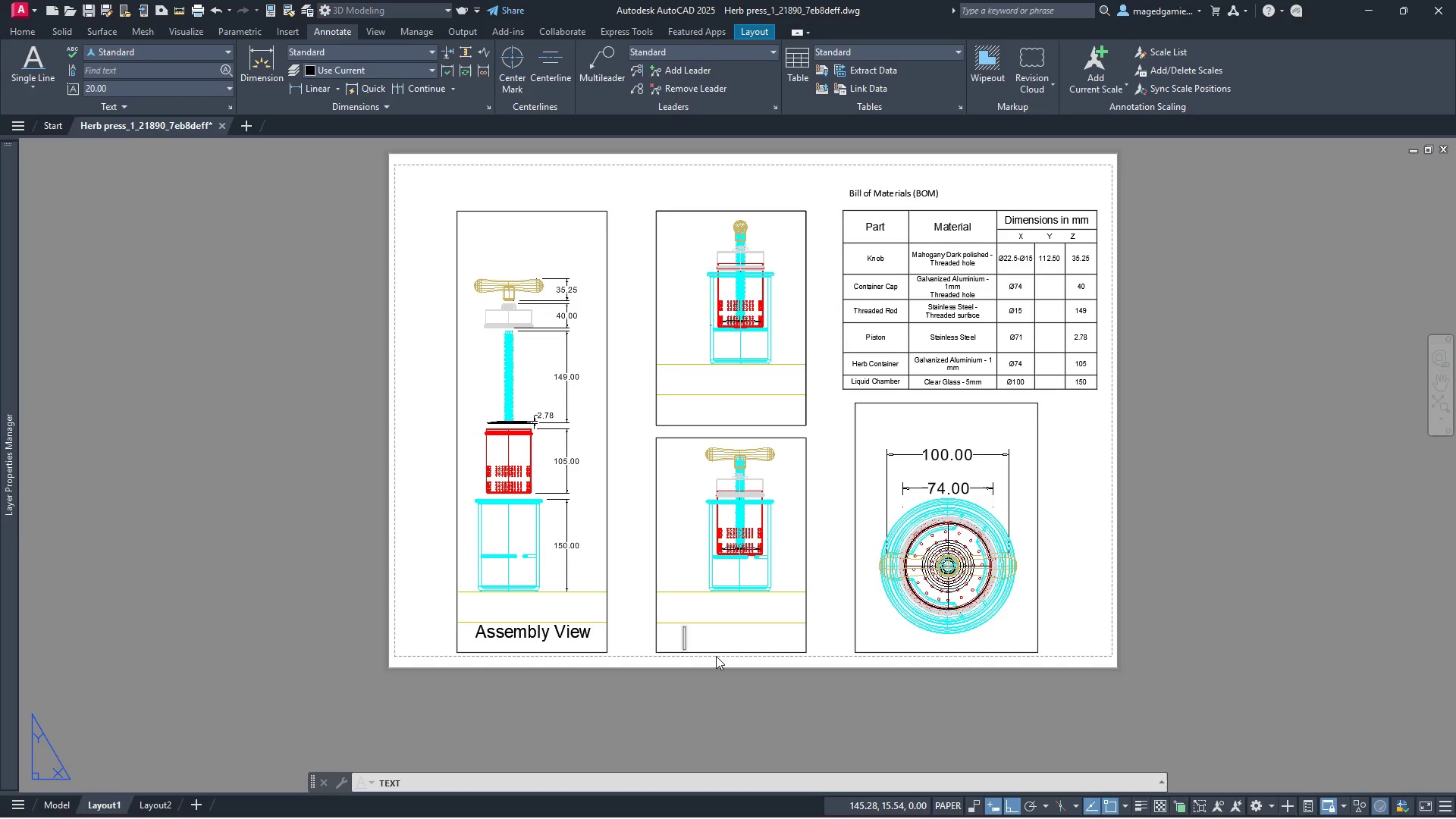 
type(Front View)
 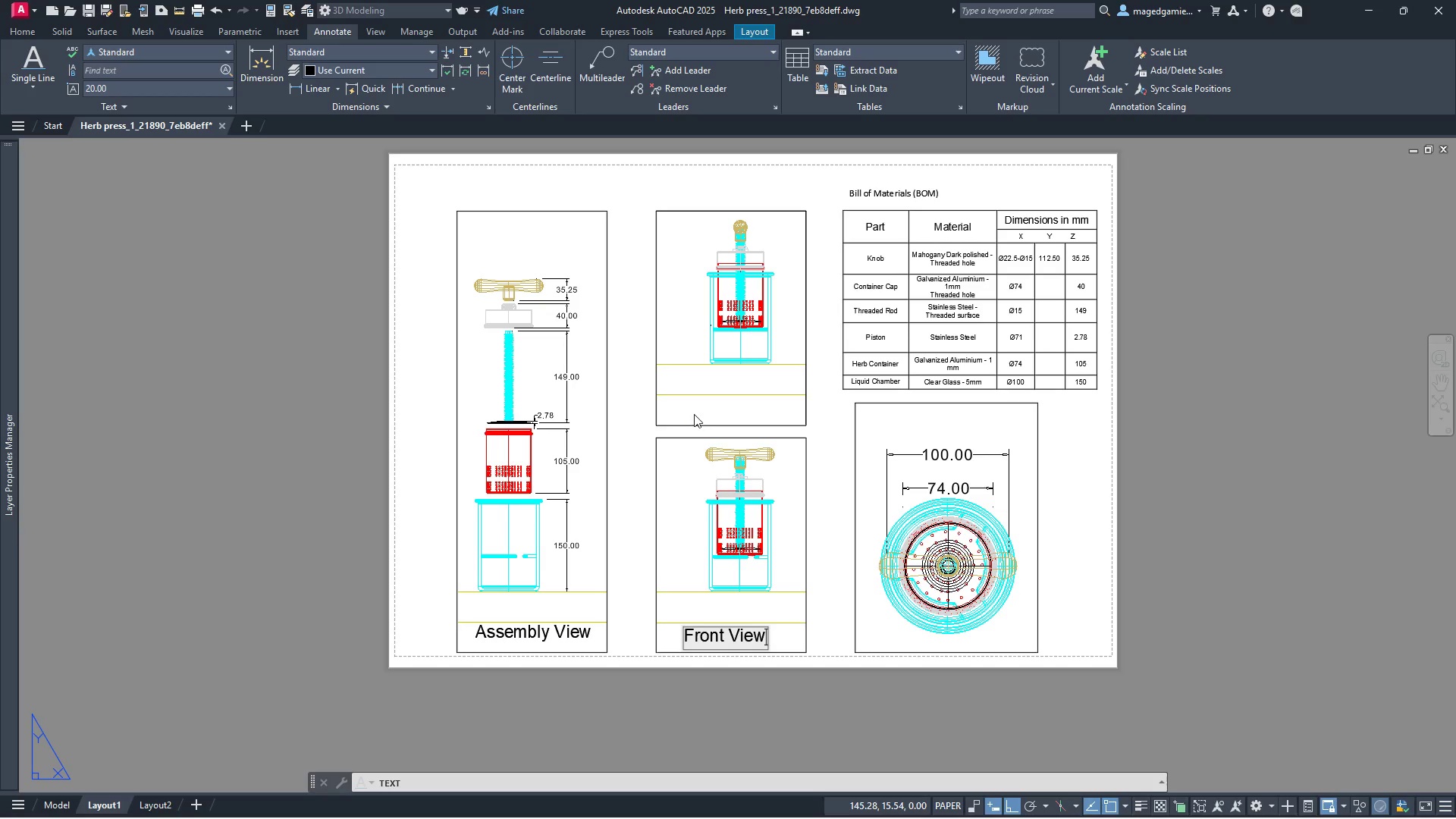 
left_click([686, 401])
 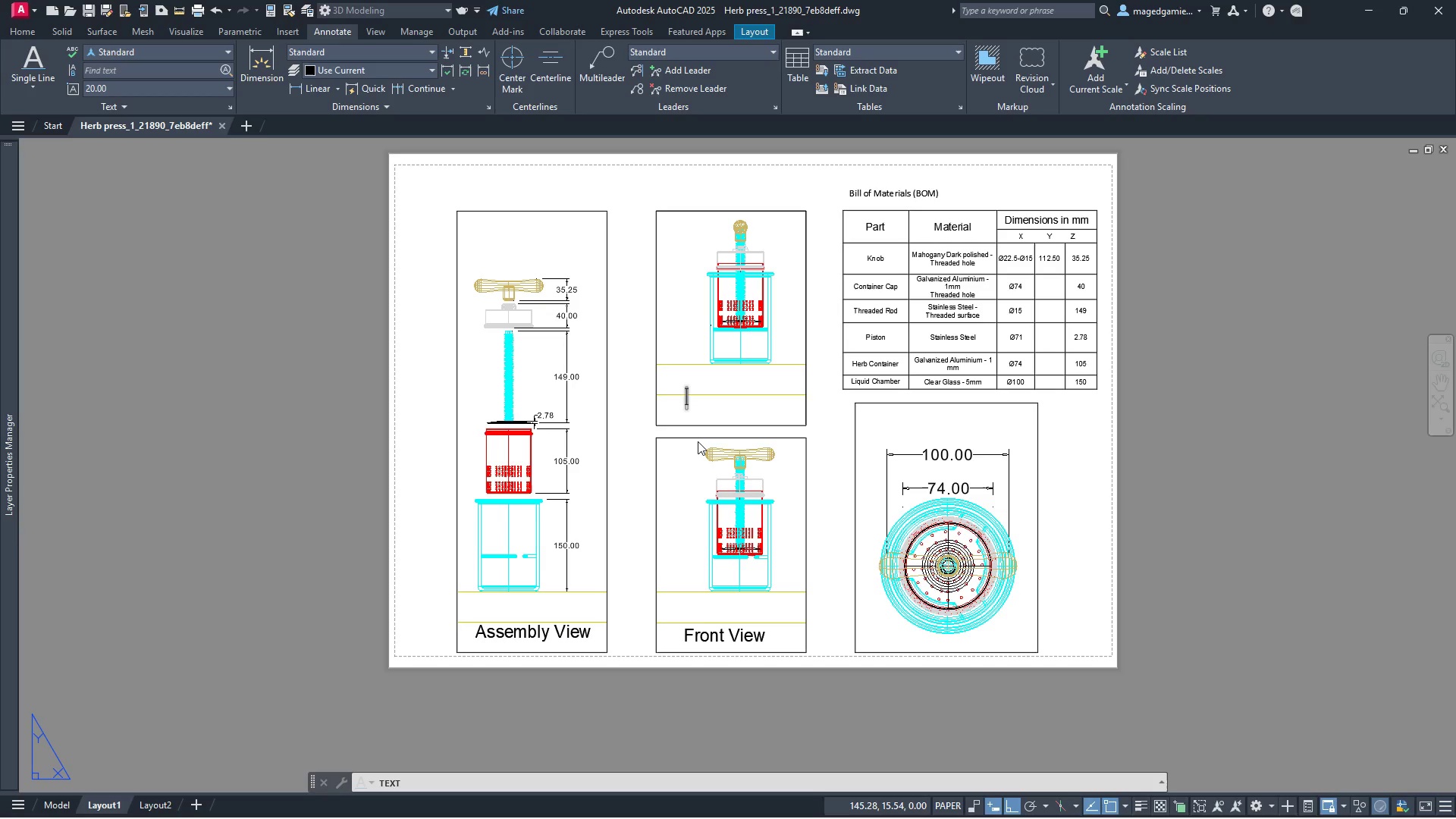 
type(Side View)
 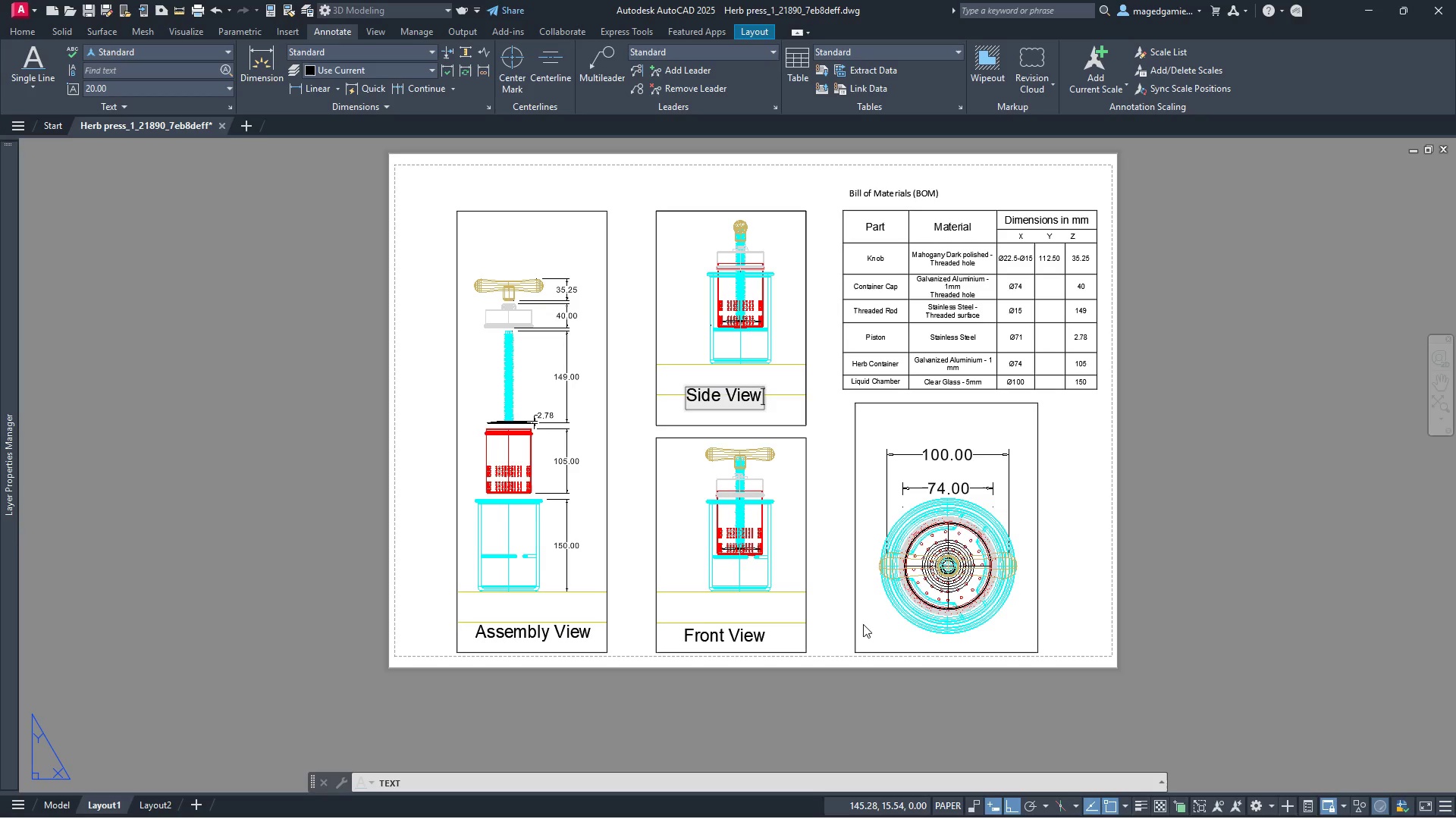 
left_click([923, 658])
 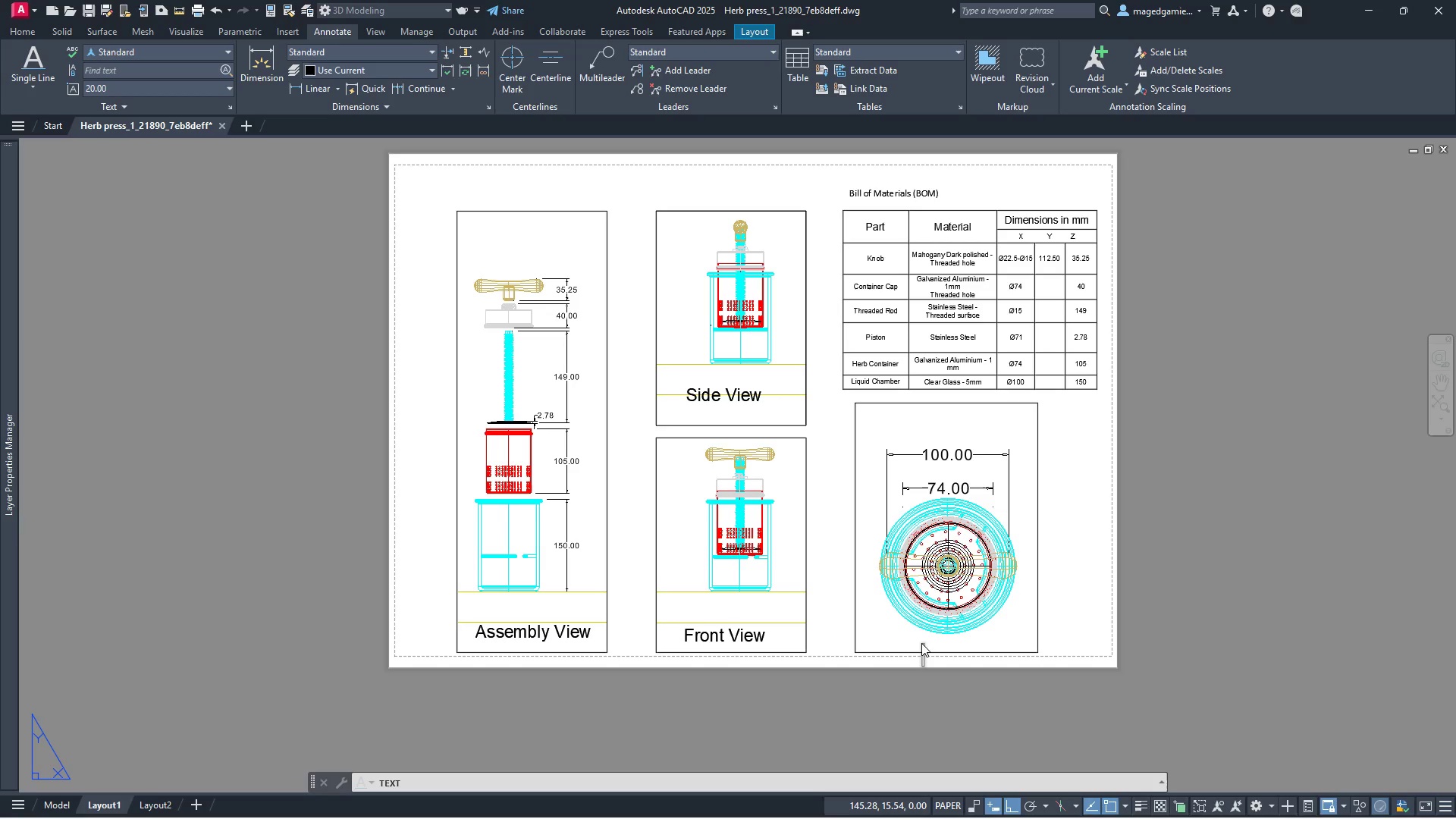 
left_click([912, 638])
 